 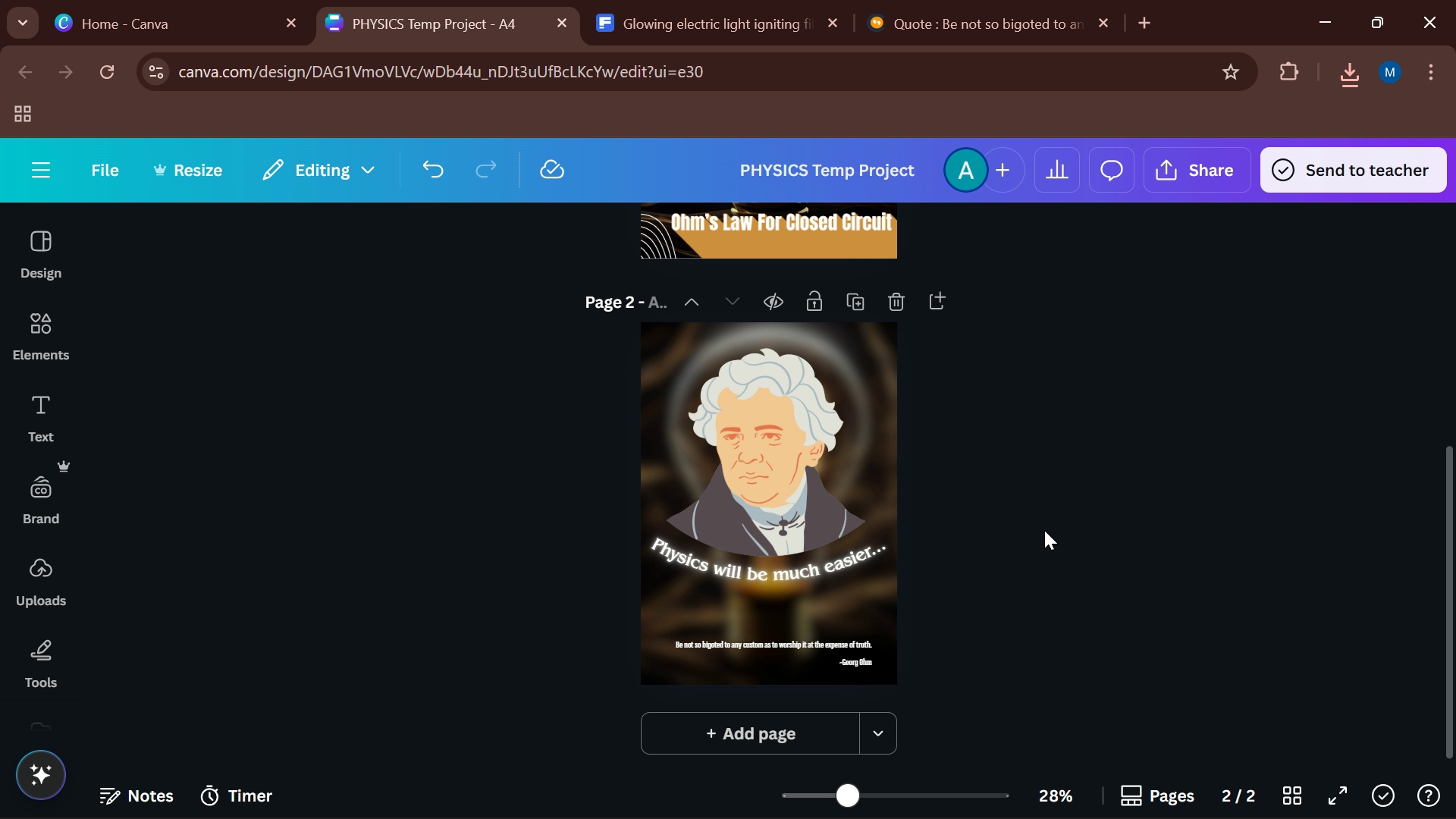 
scroll: coordinate [1047, 526], scroll_direction: up, amount: 2.0
 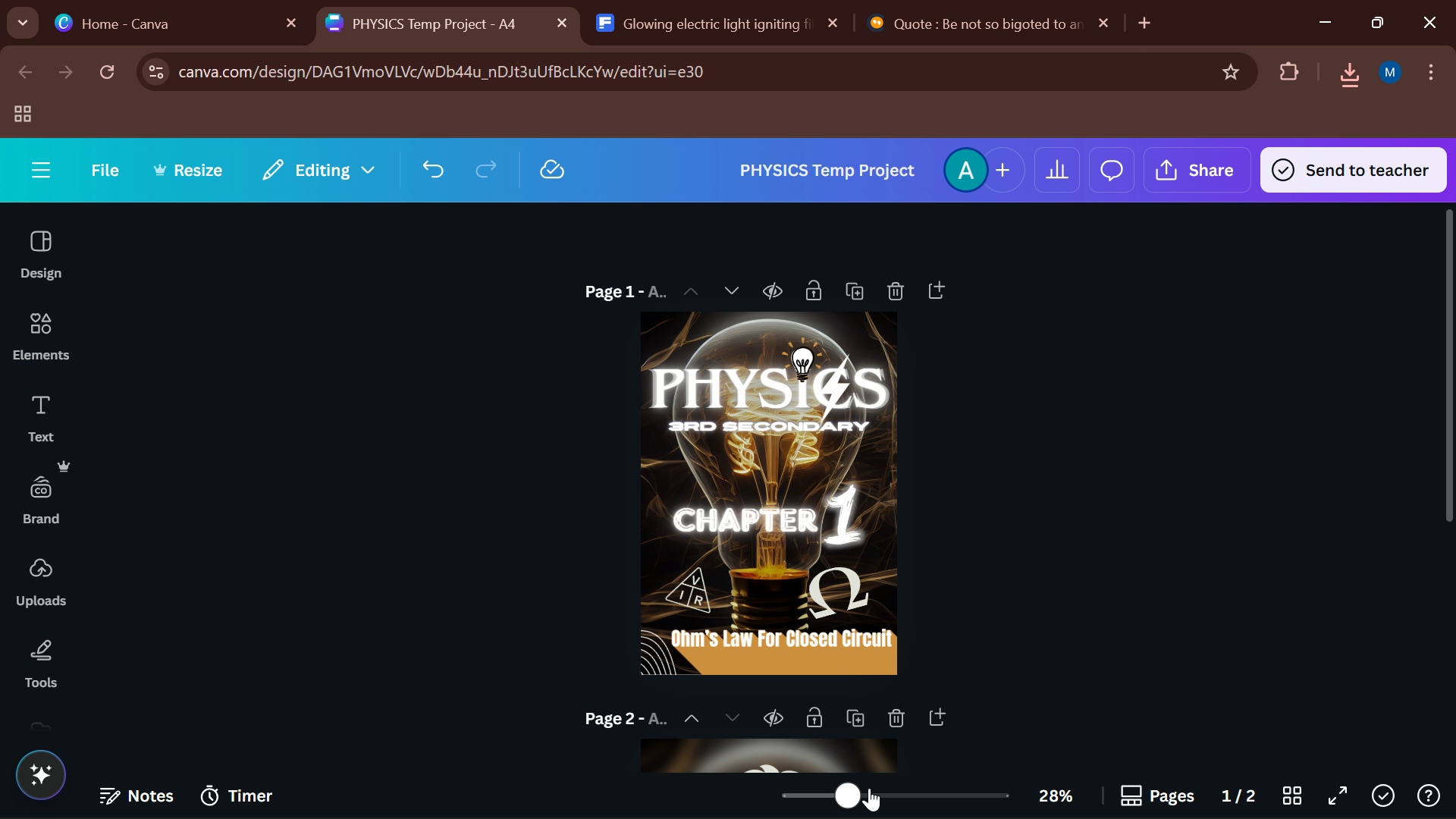 
left_click_drag(start_coordinate=[867, 788], to_coordinate=[888, 788])
 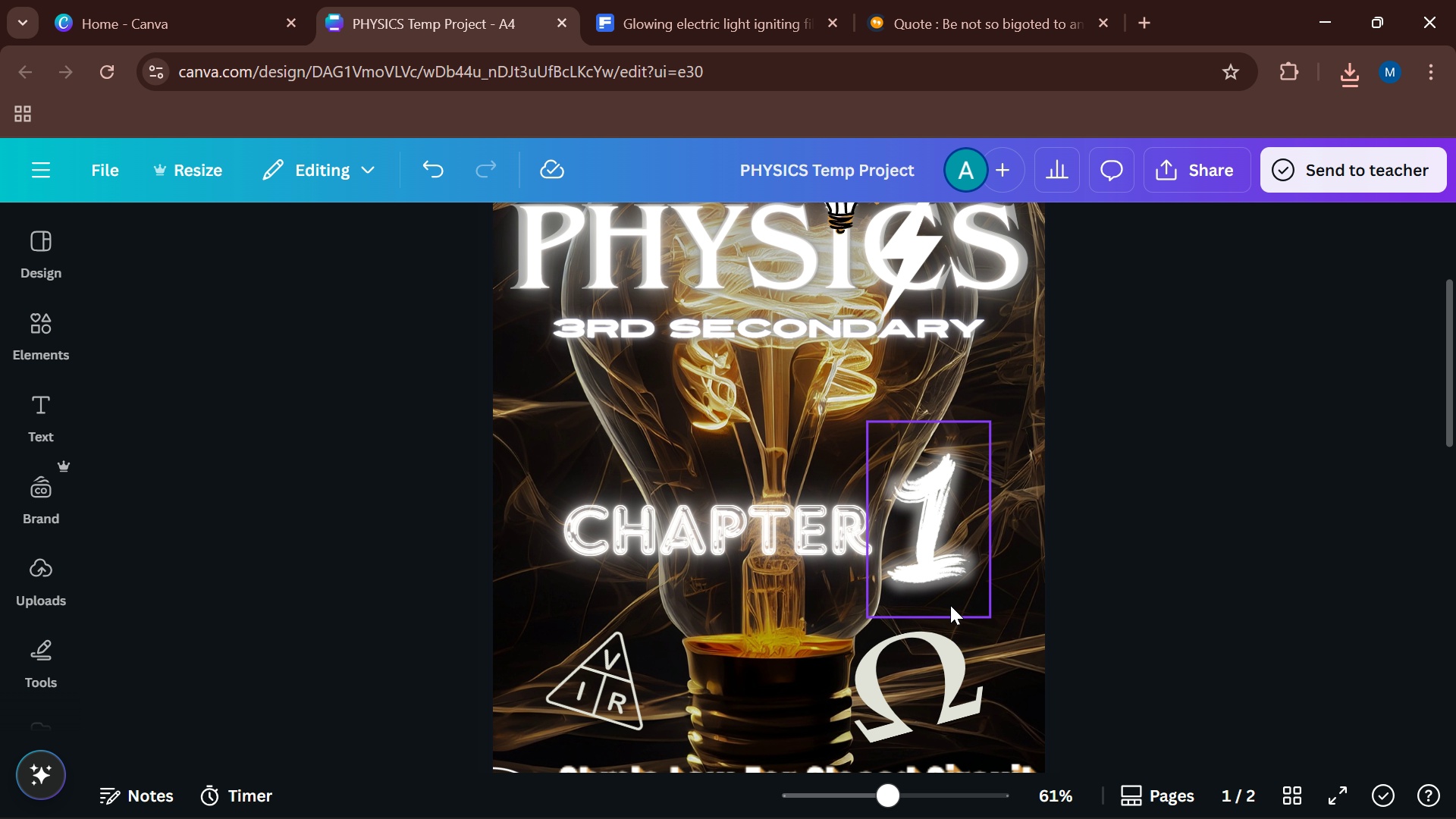 
scroll: coordinate [950, 605], scroll_direction: up, amount: 1.0
 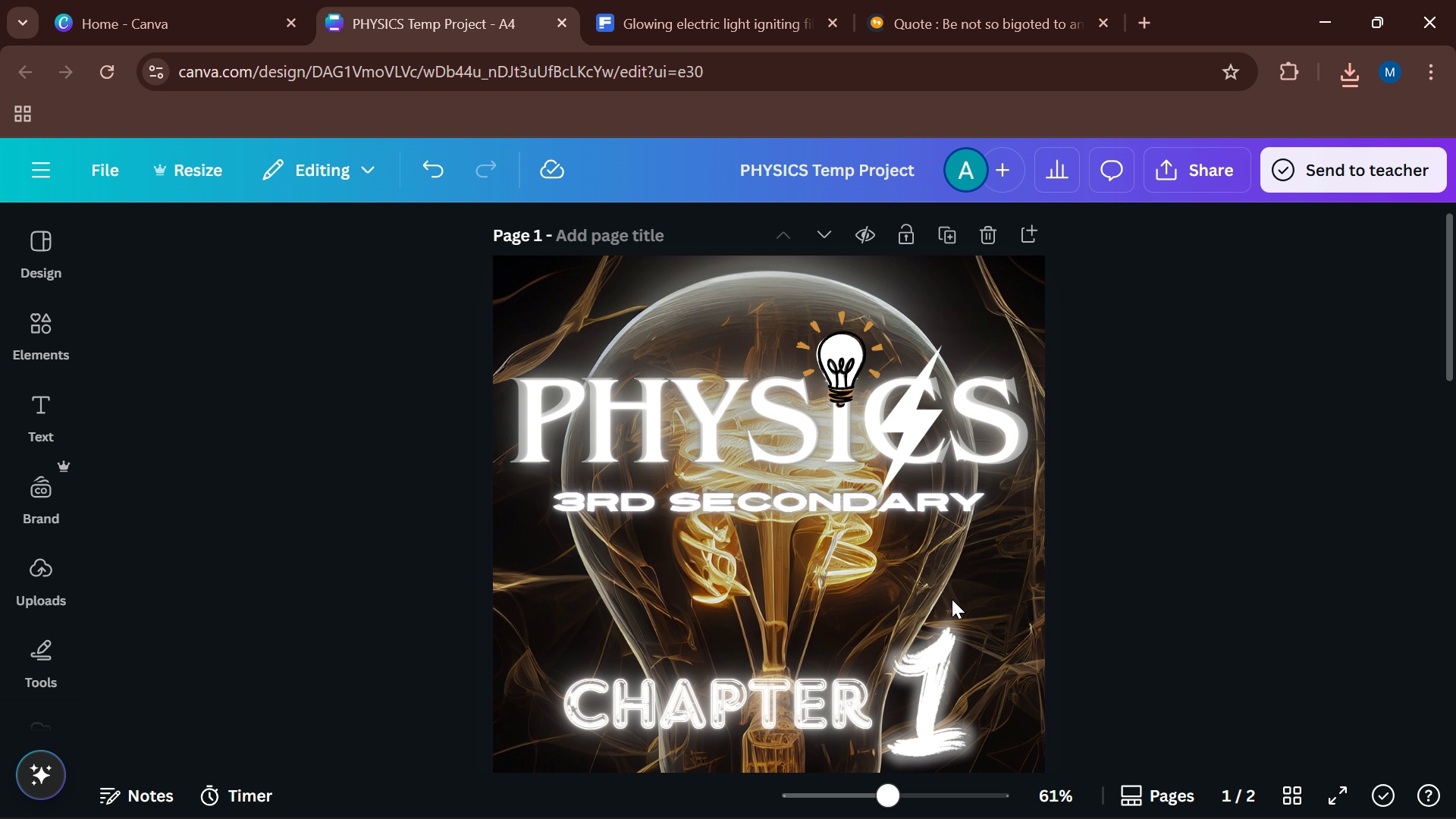 
scroll: coordinate [952, 599], scroll_direction: down, amount: 1.0
 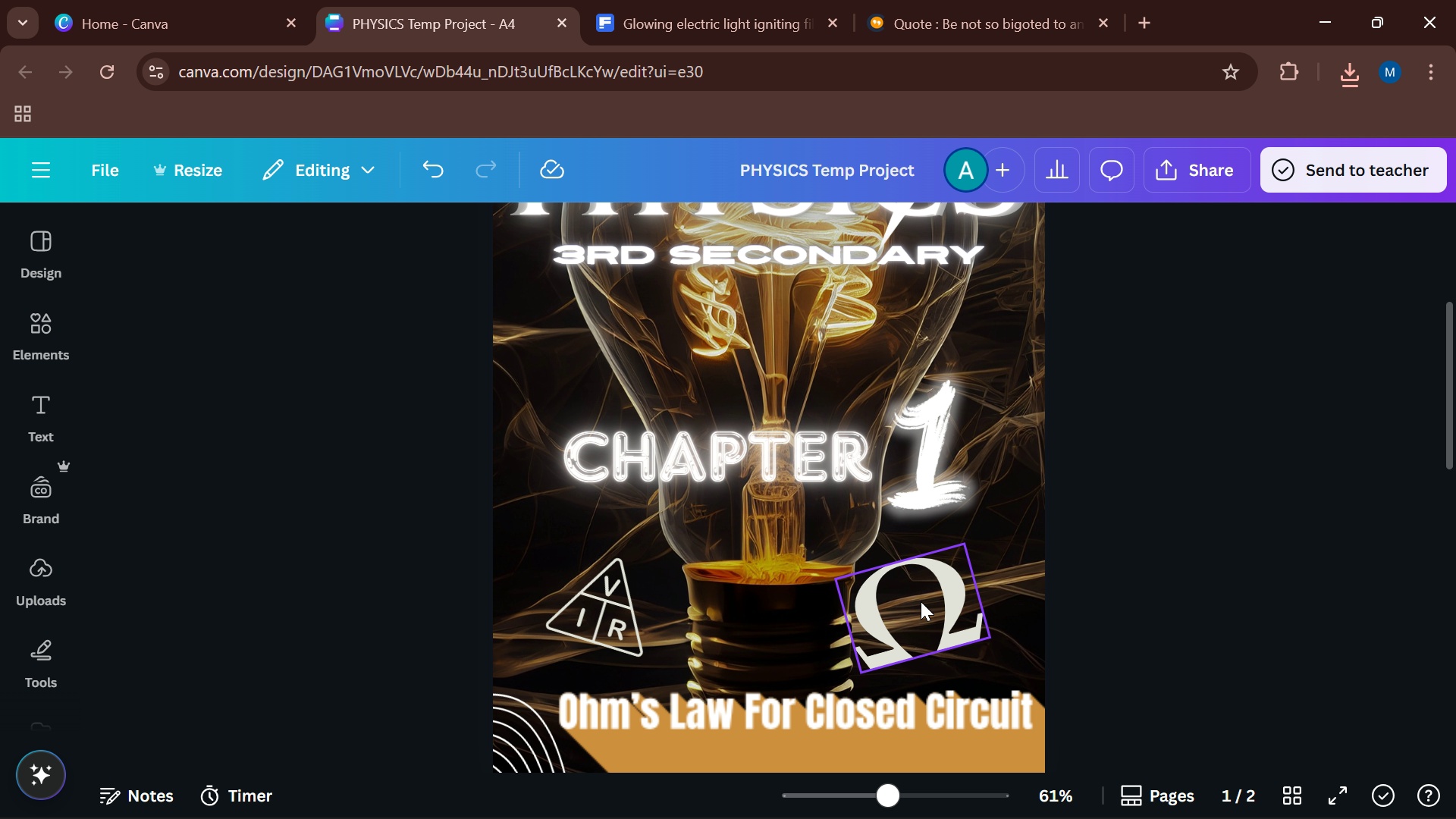 
wait(11.26)
 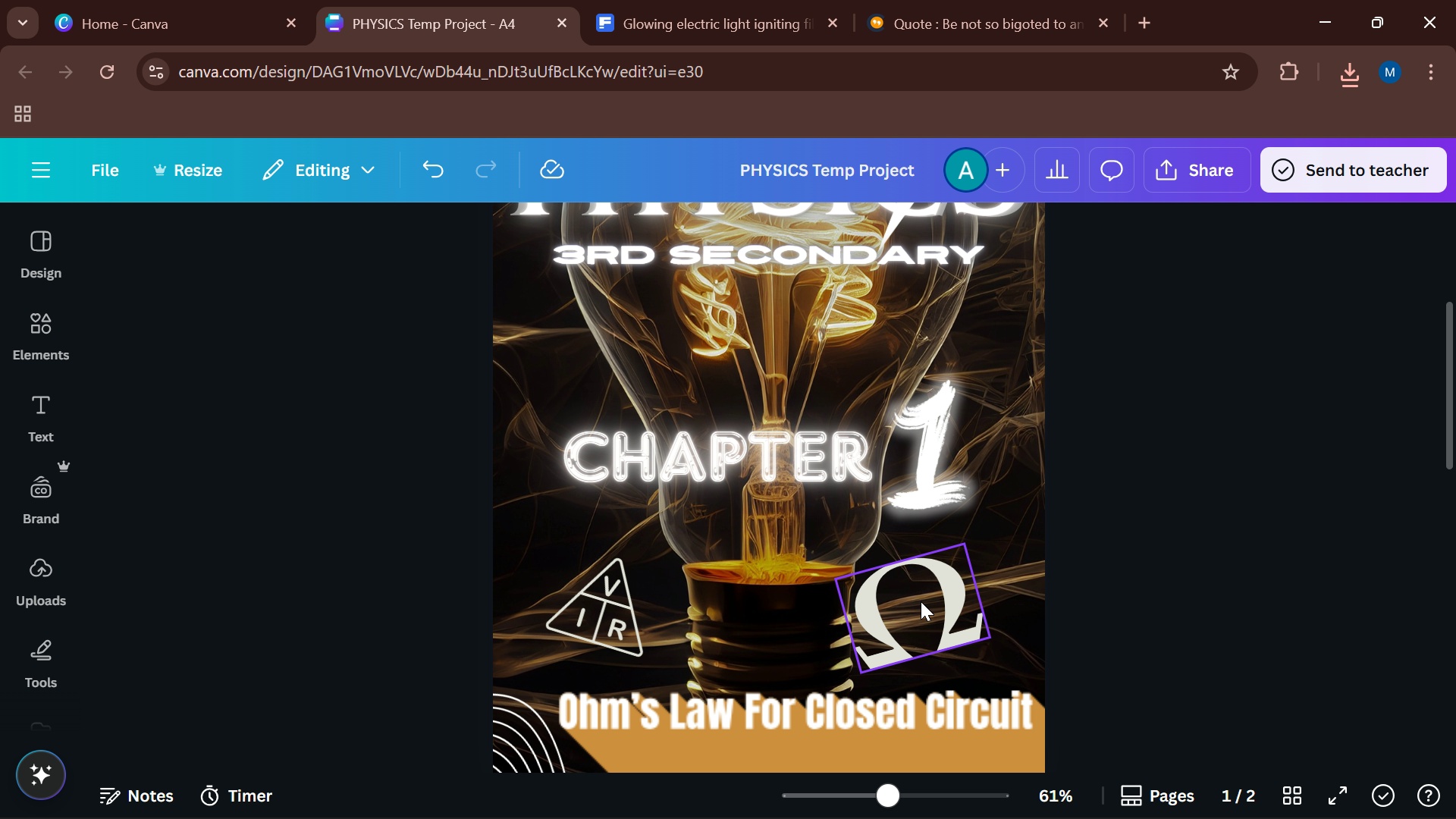 
scroll: coordinate [927, 583], scroll_direction: down, amount: 1.0
 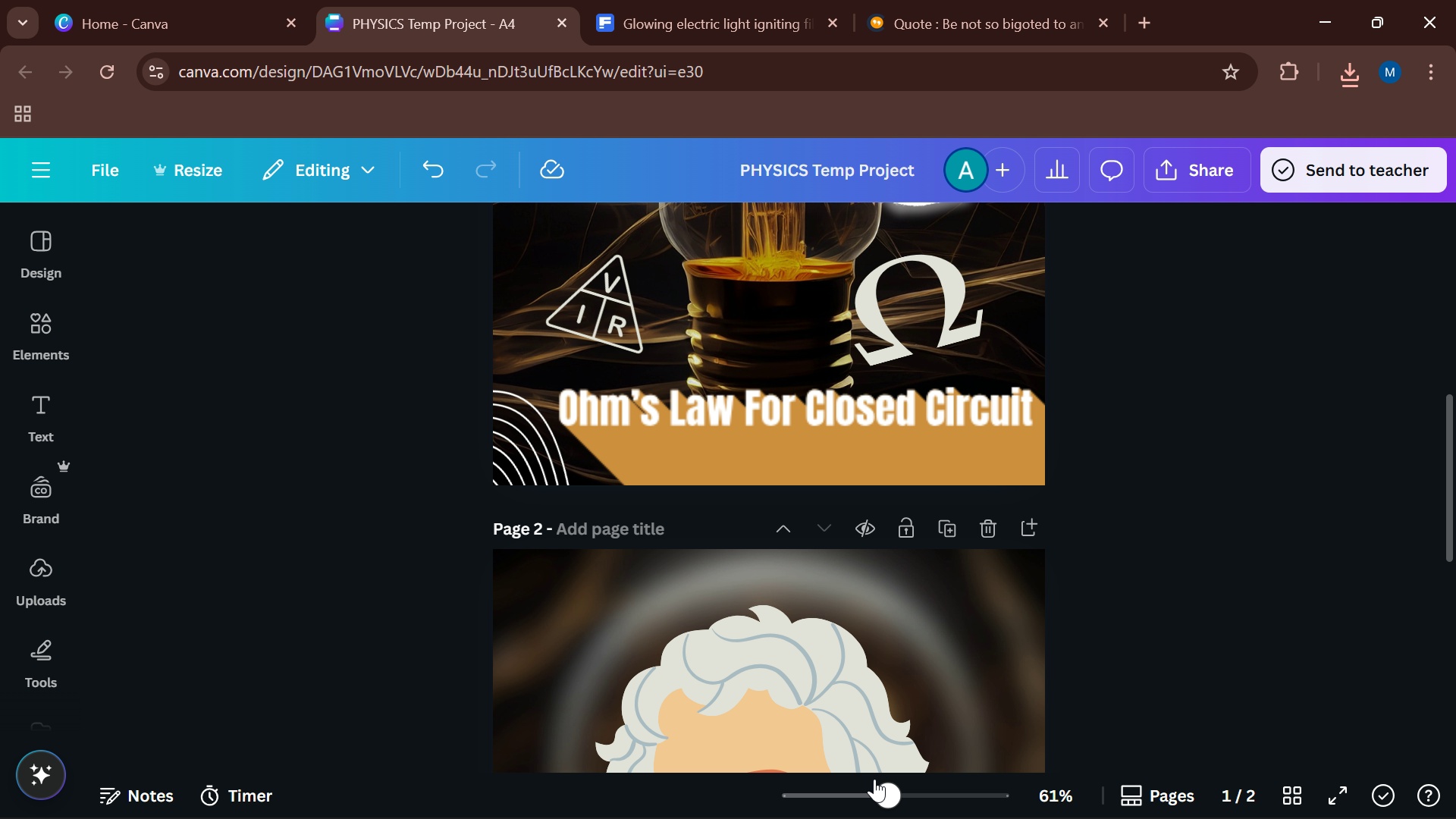 
left_click_drag(start_coordinate=[874, 779], to_coordinate=[849, 774])
 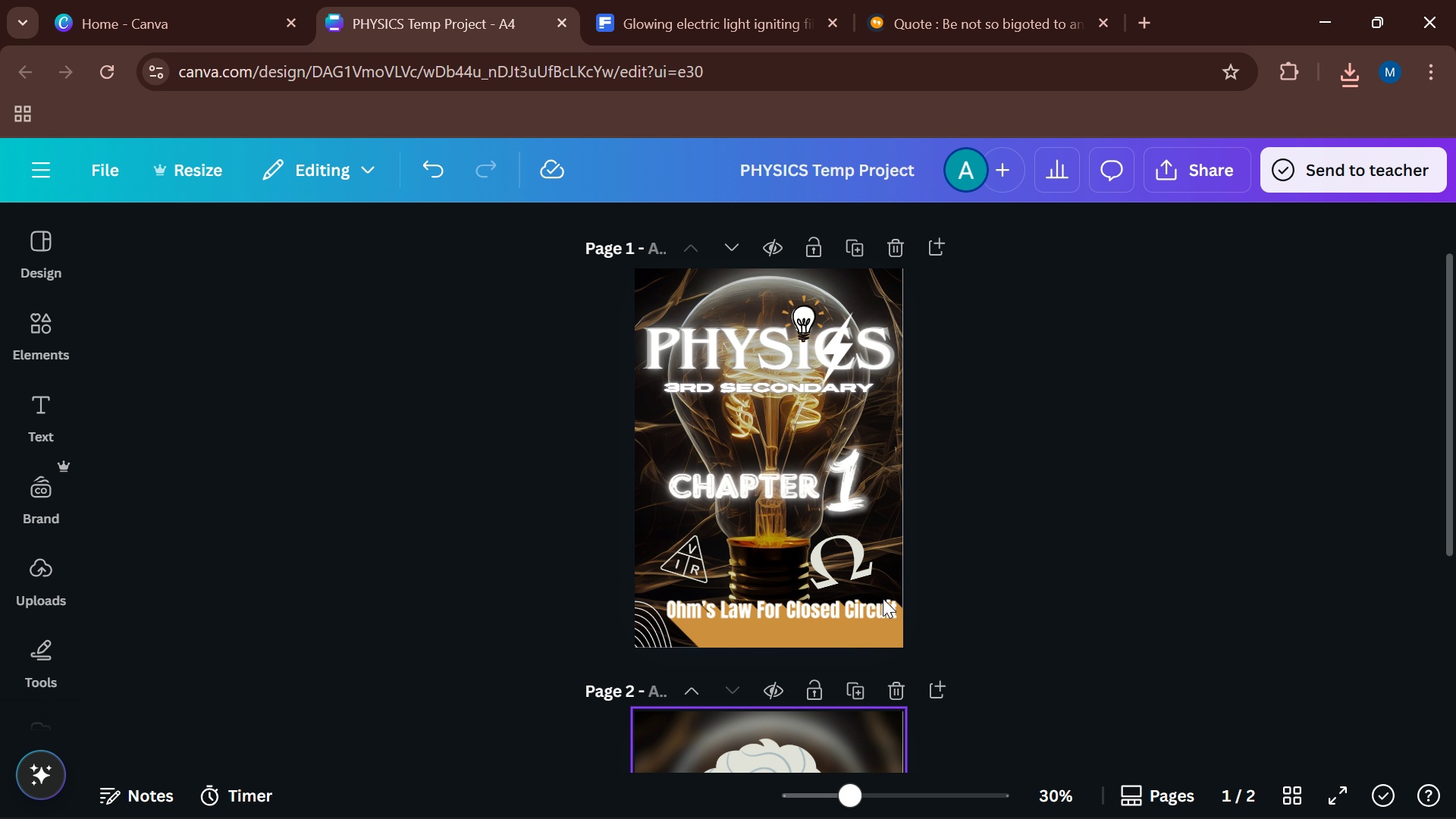 
scroll: coordinate [883, 598], scroll_direction: up, amount: 1.0
 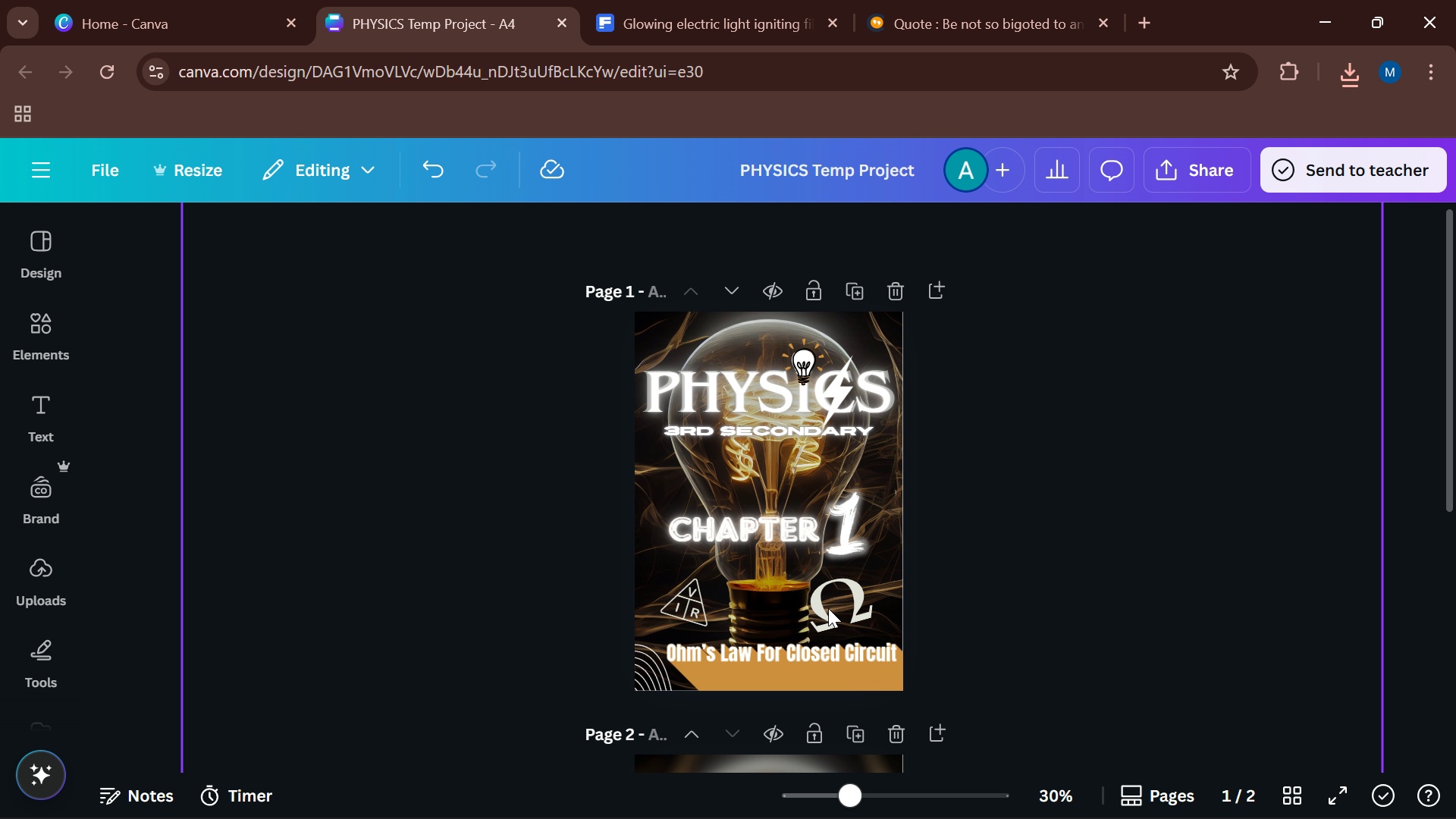 
left_click([859, 608])
 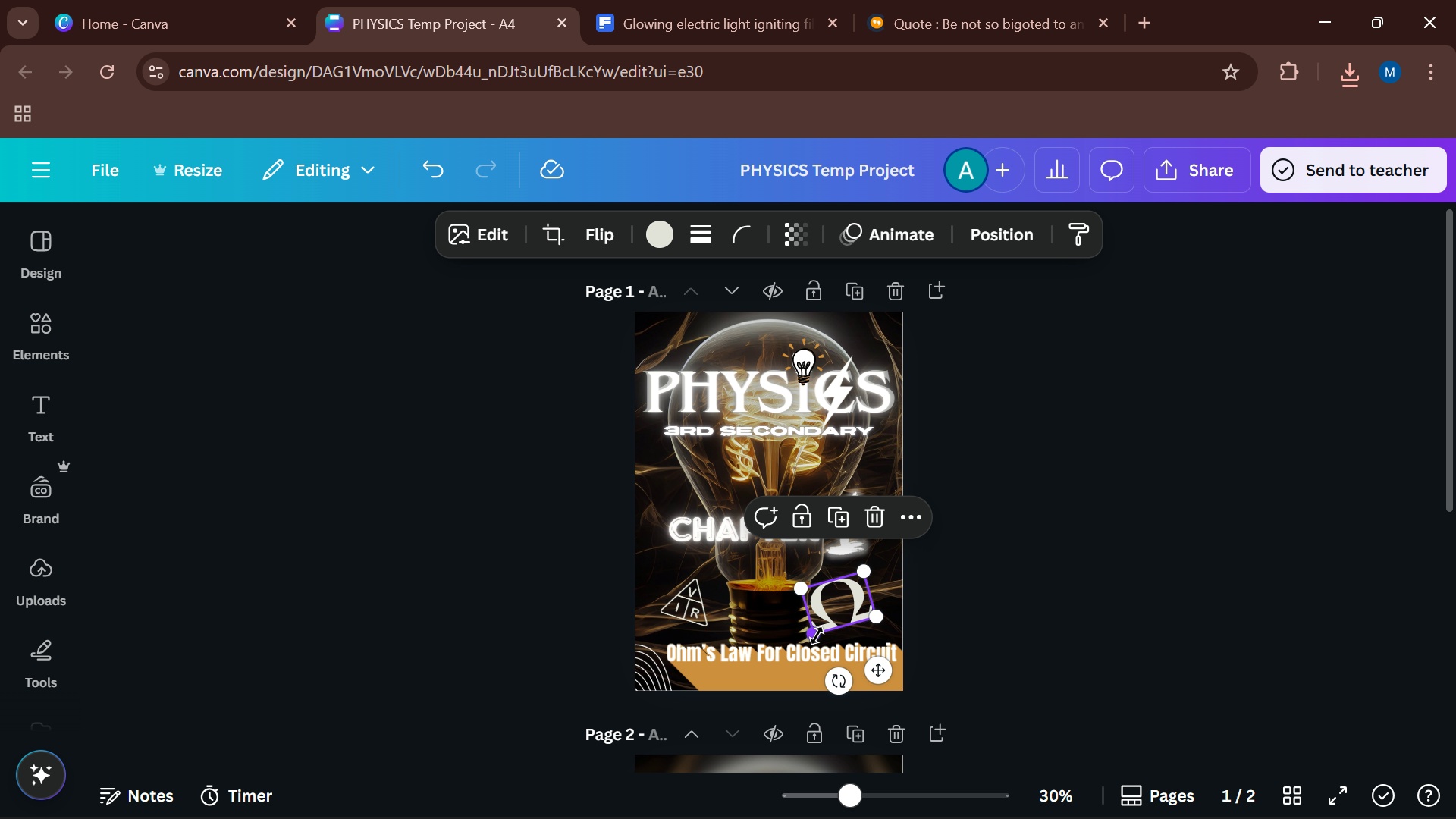 
left_click_drag(start_coordinate=[816, 635], to_coordinate=[830, 629])
 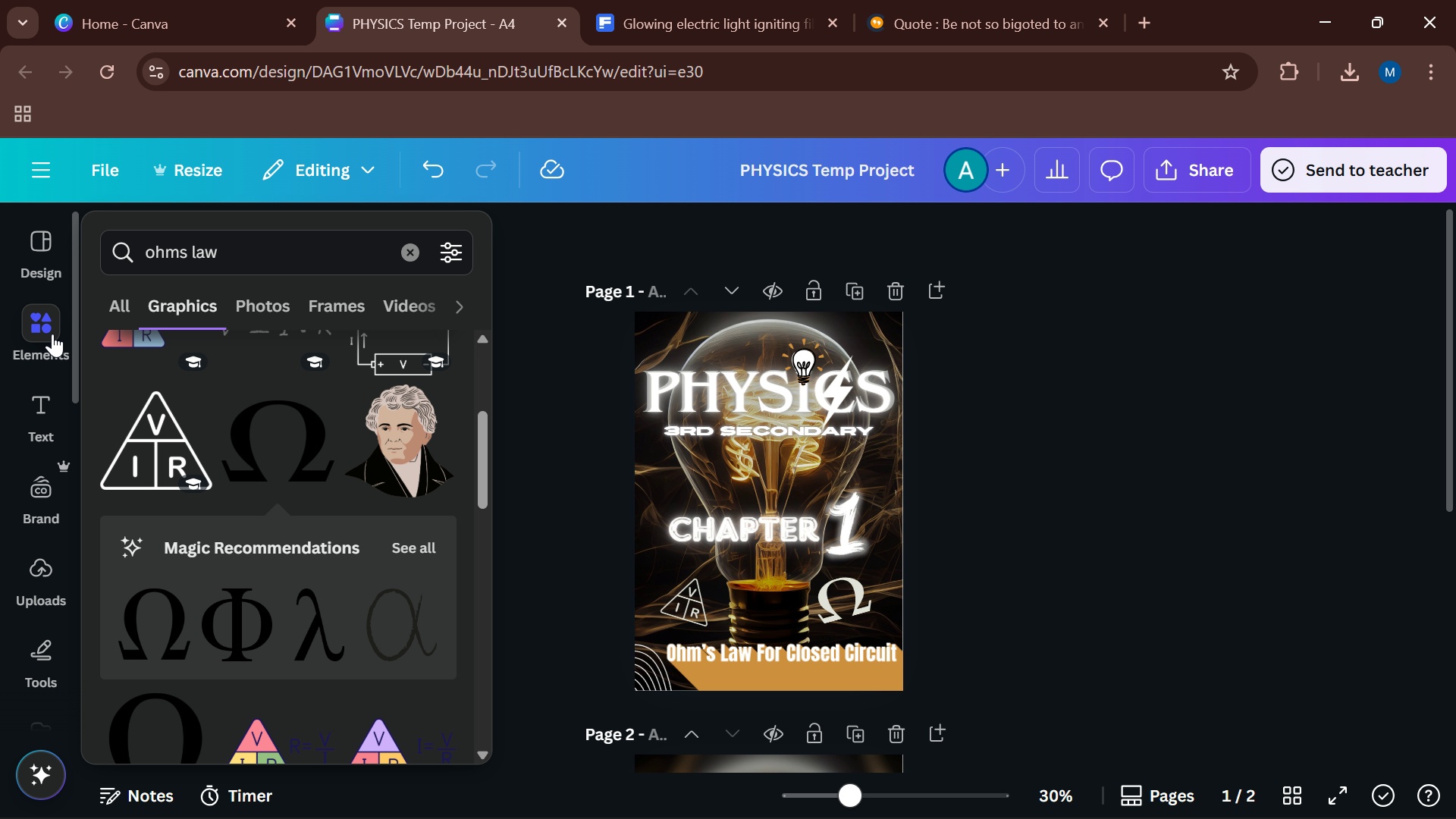 
wait(7.05)
 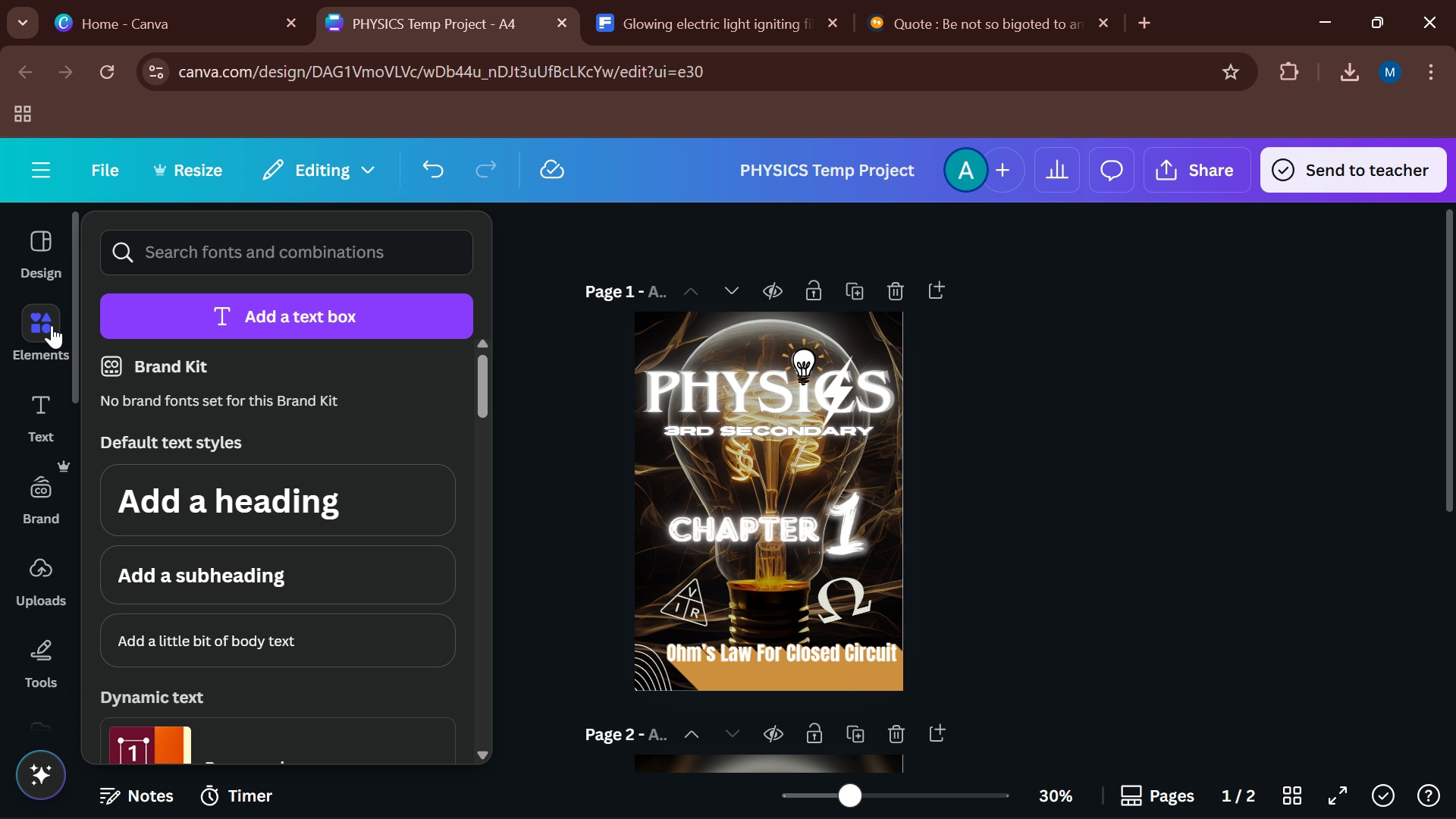 
scroll: coordinate [872, 572], scroll_direction: down, amount: 4.0
 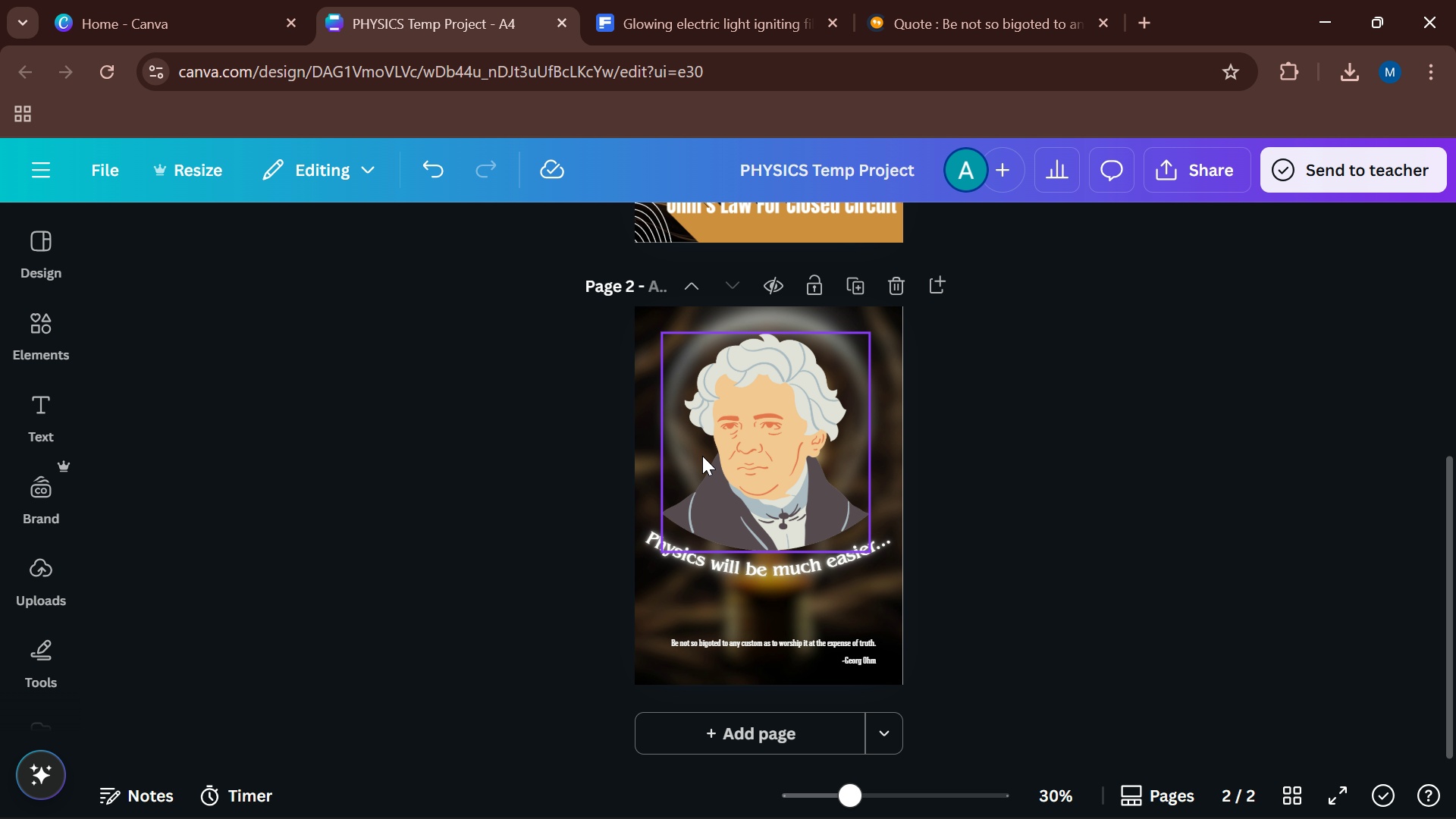 
left_click([732, 449])
 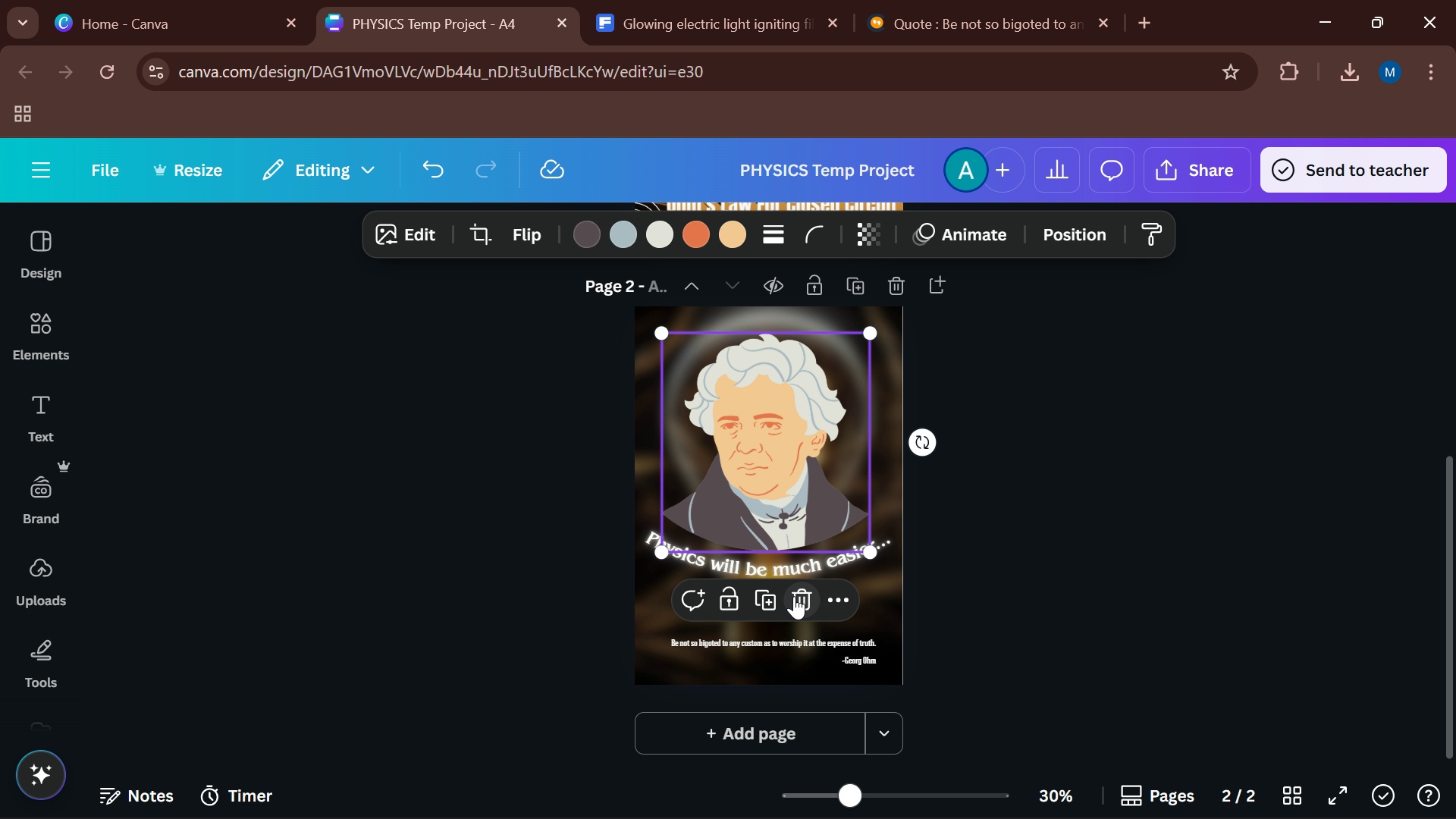 
left_click([795, 598])
 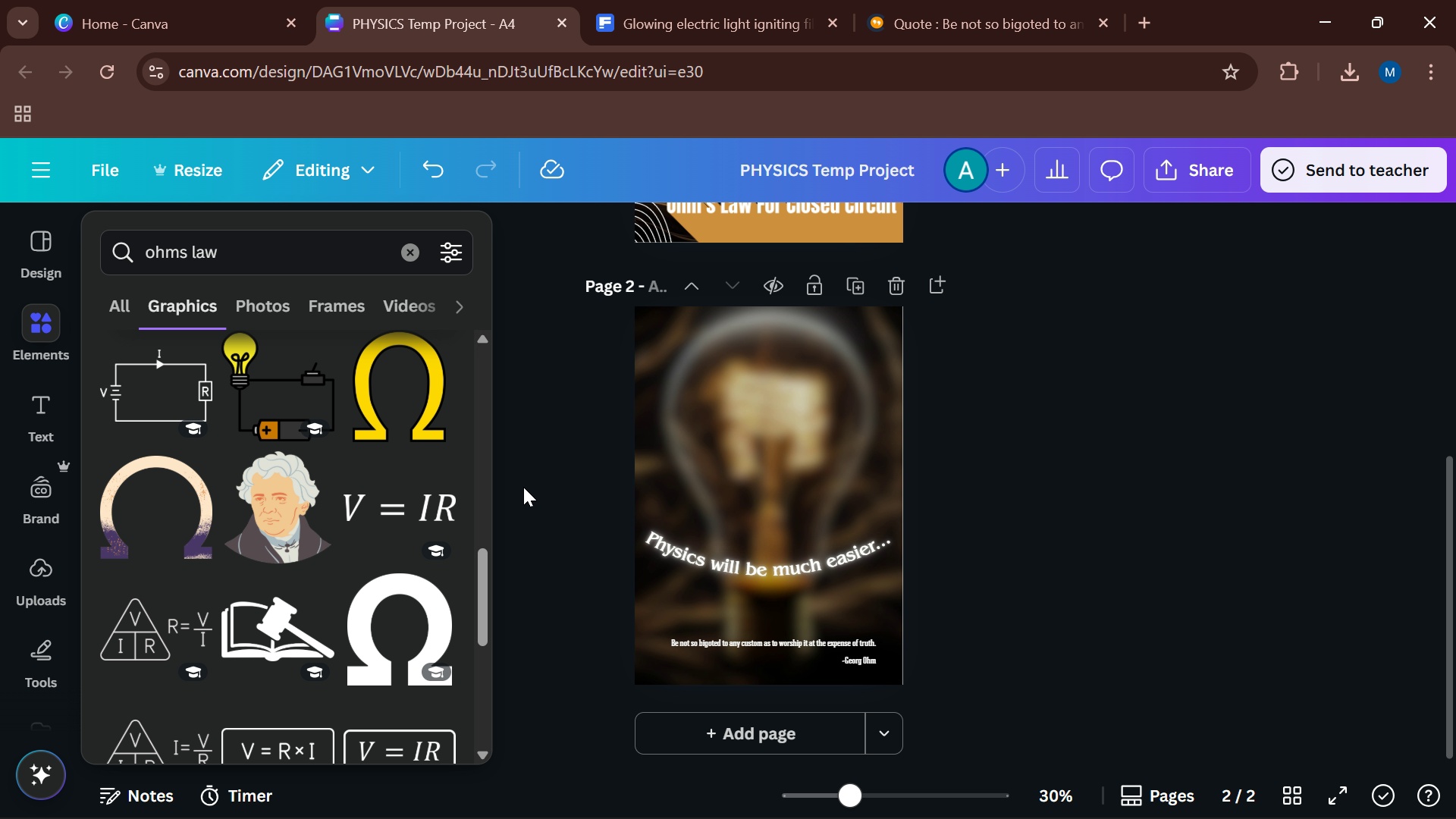 
scroll: coordinate [287, 586], scroll_direction: up, amount: 2.0
 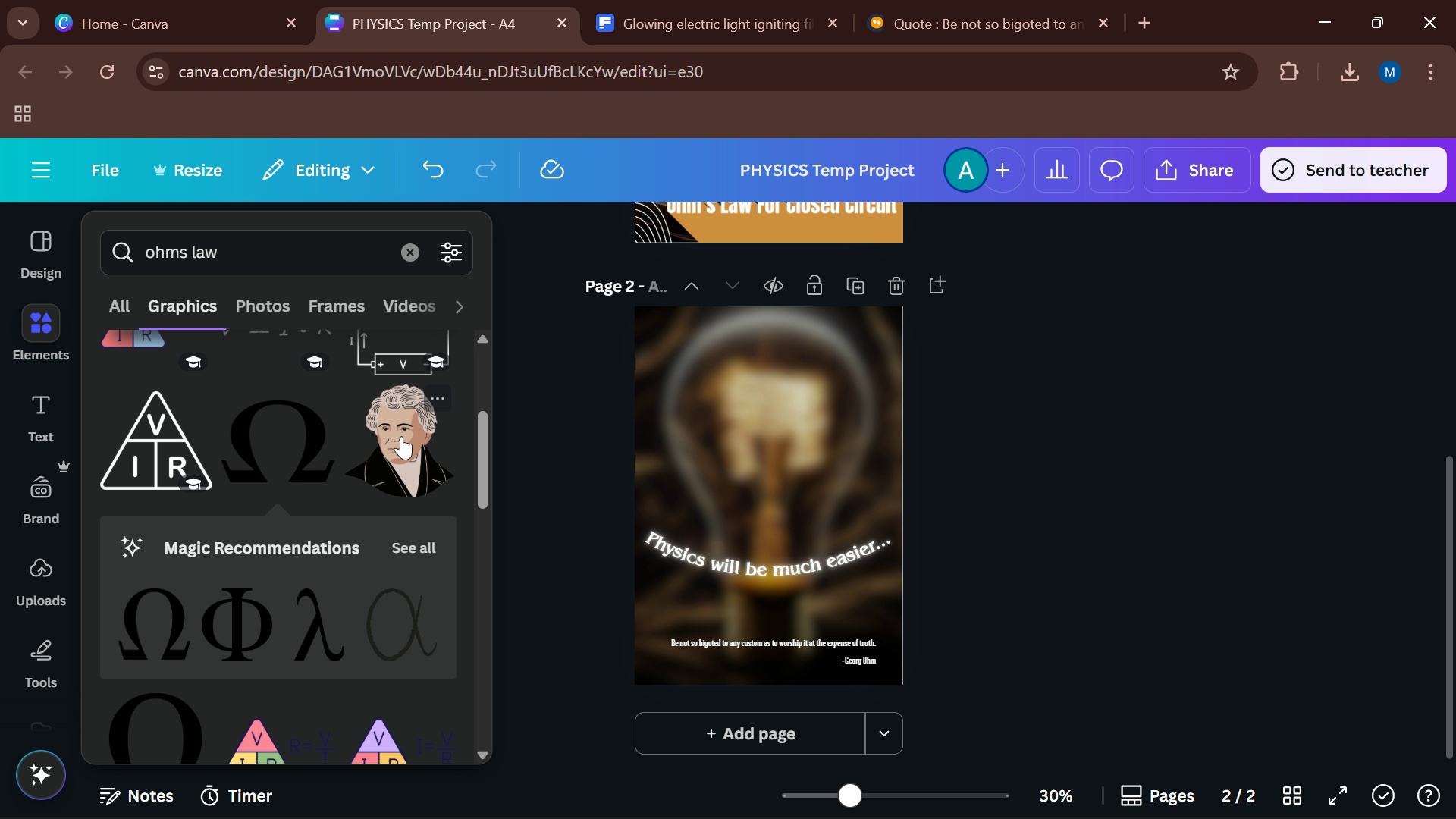 
left_click([403, 438])
 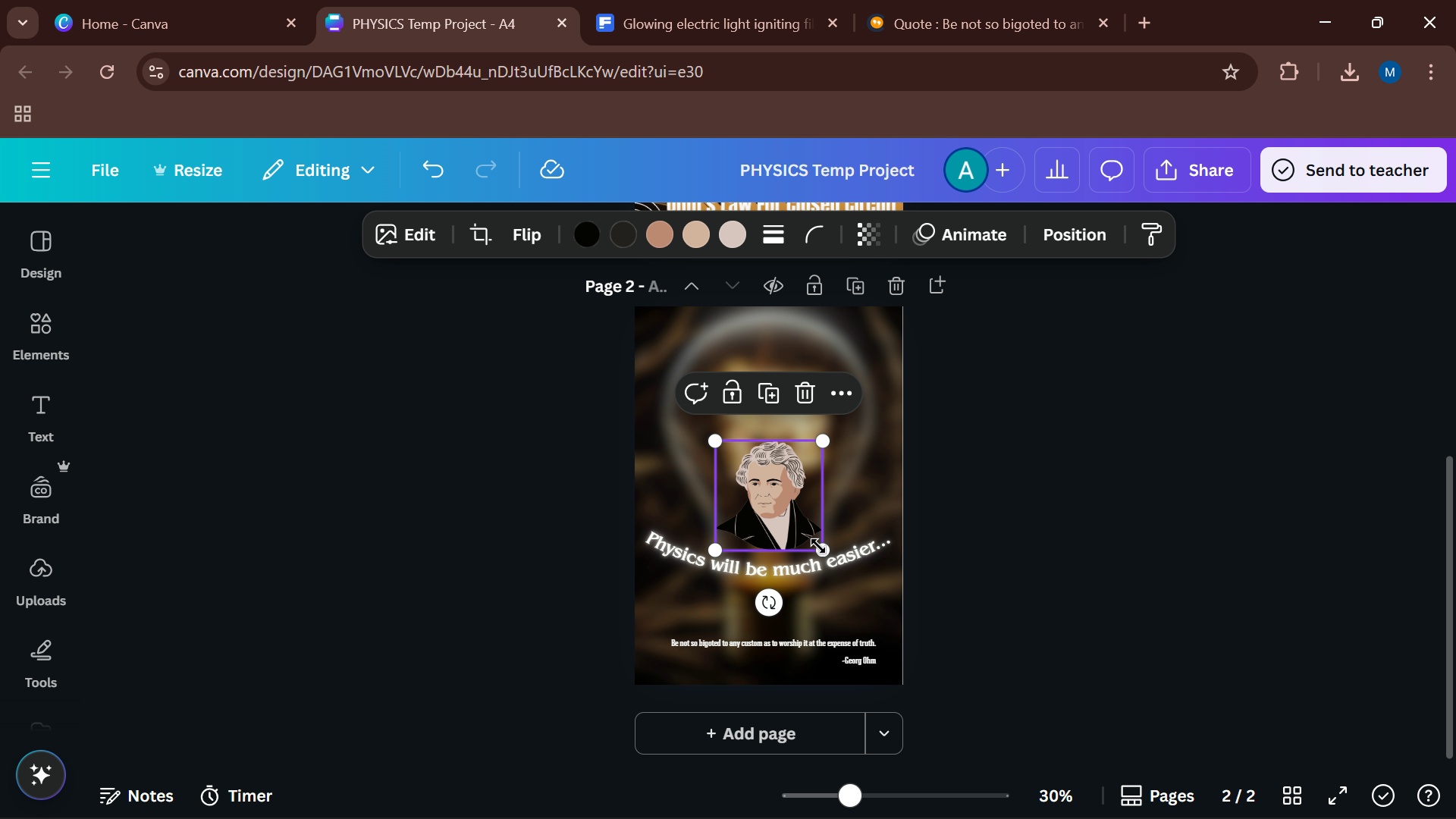 
left_click_drag(start_coordinate=[819, 546], to_coordinate=[990, 584])
 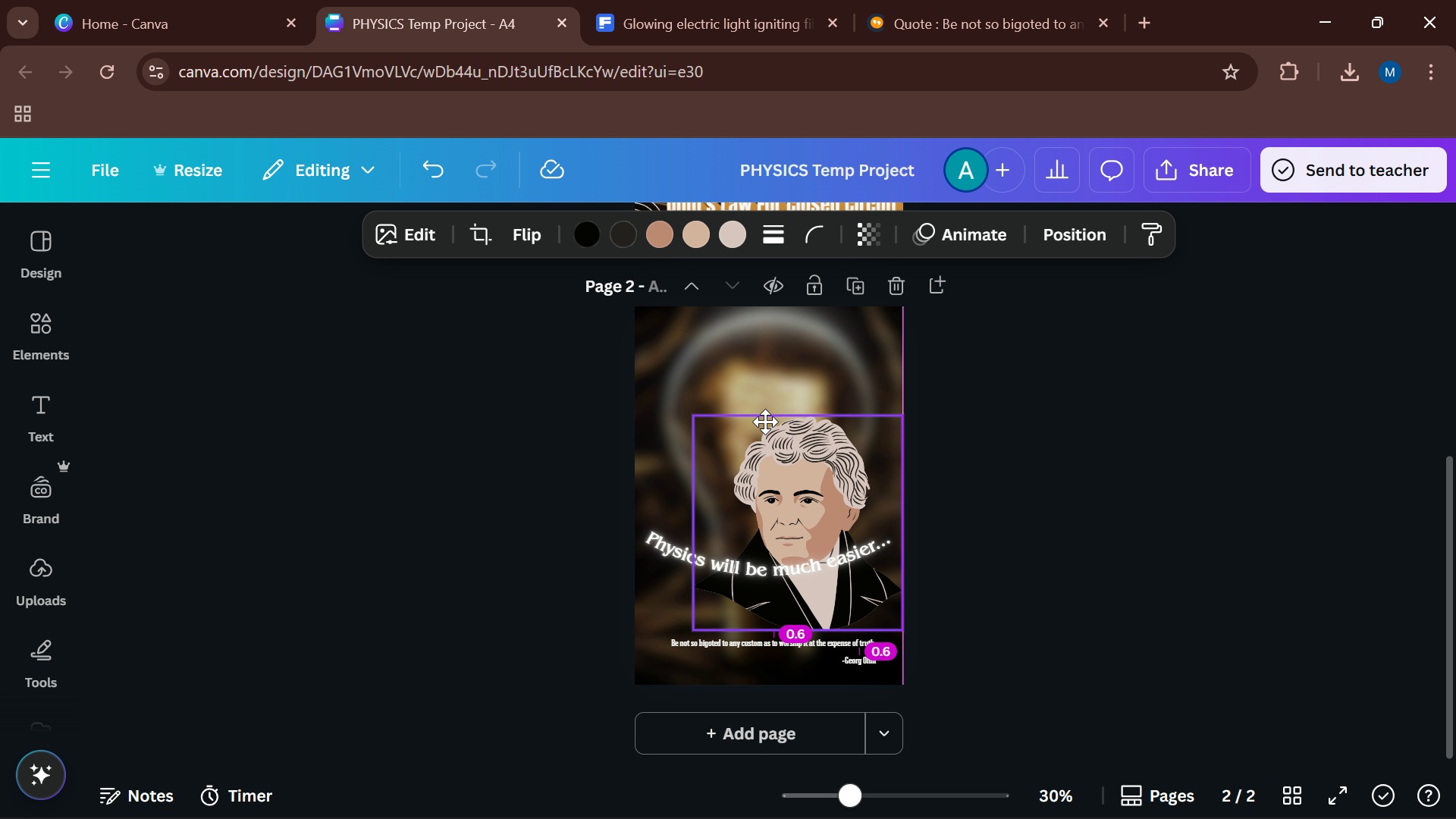 
left_click_drag(start_coordinate=[814, 498], to_coordinate=[759, 388])
 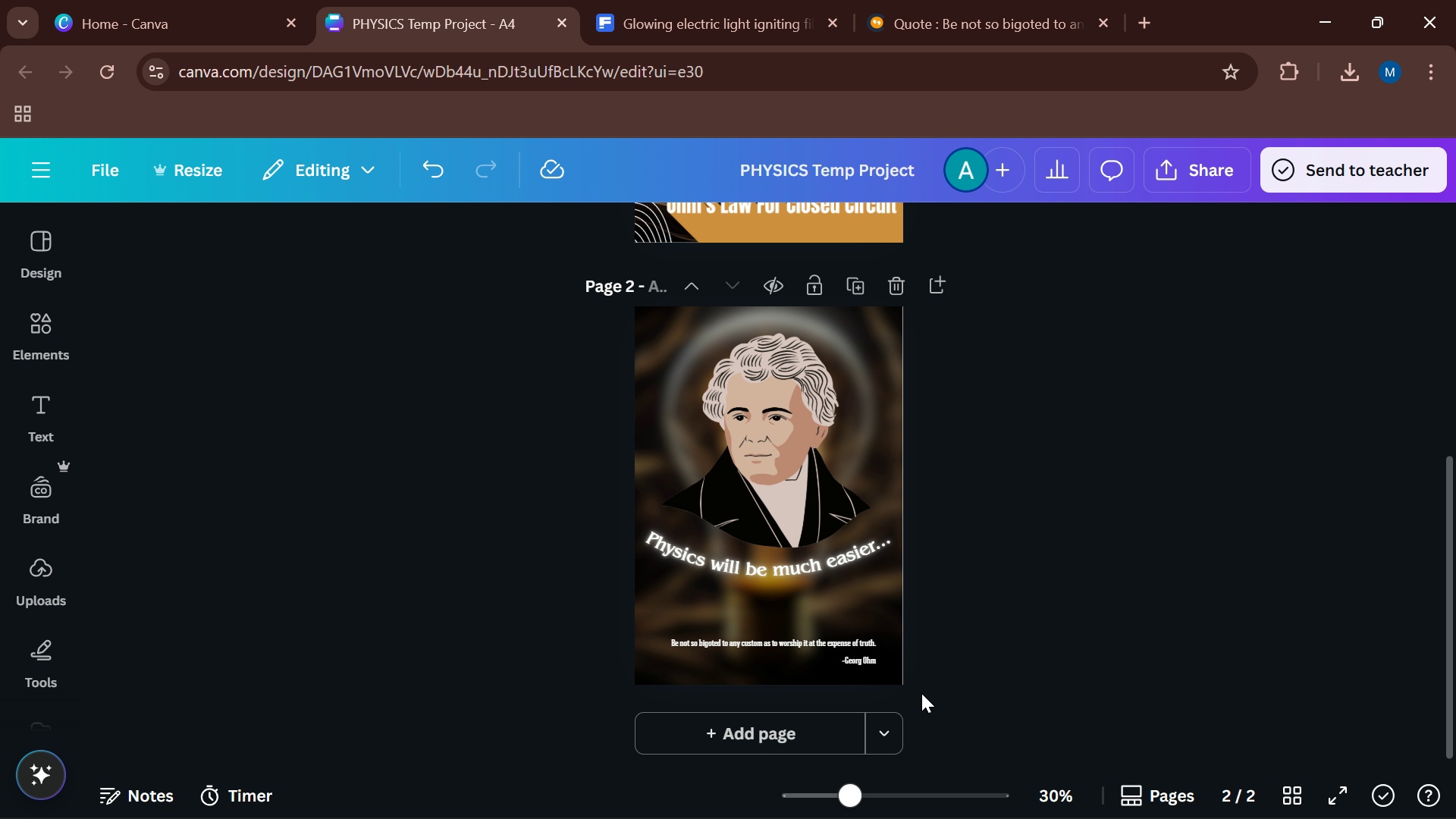 
left_click_drag(start_coordinate=[831, 576], to_coordinate=[830, 619])
 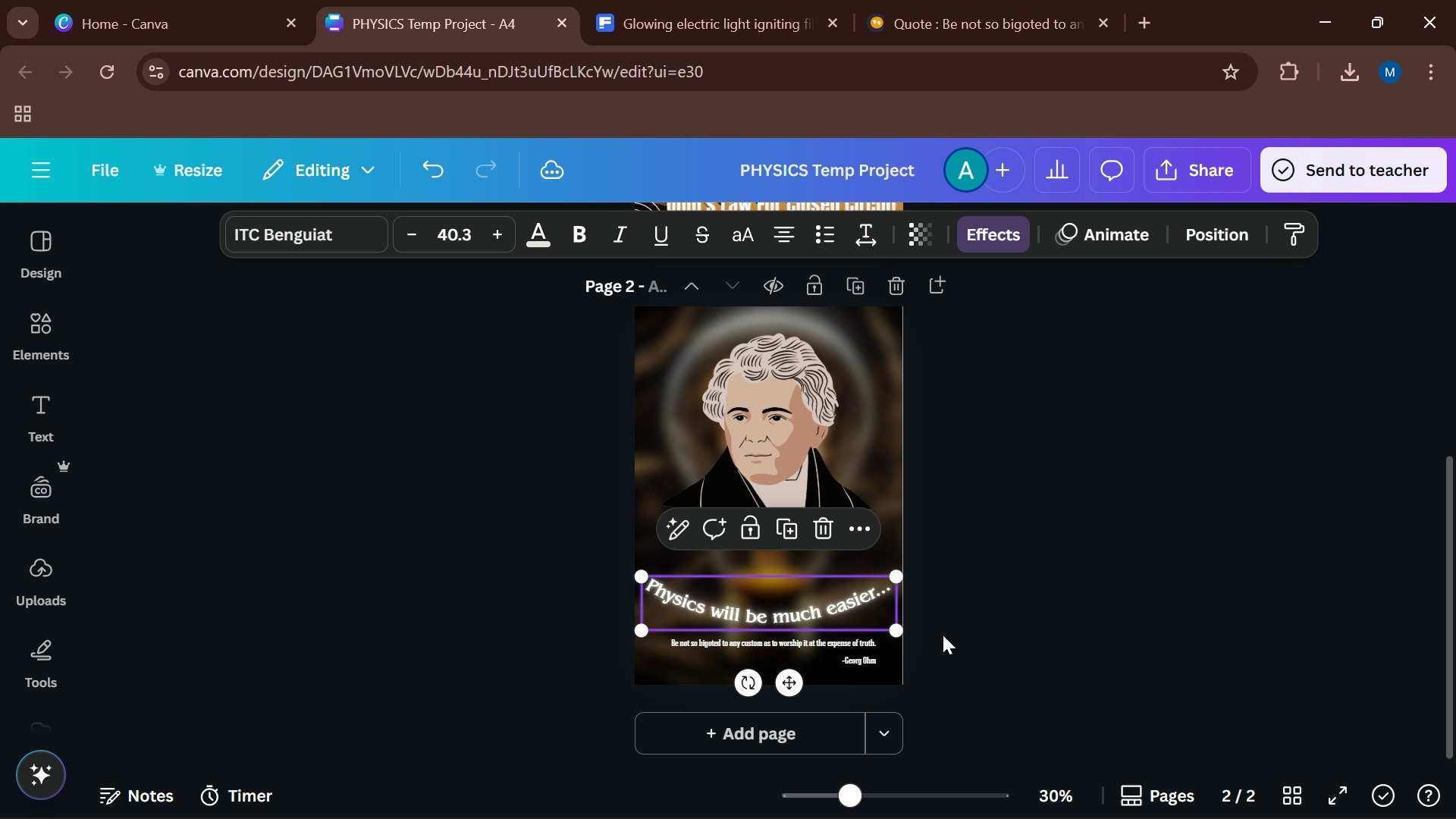 
left_click_drag(start_coordinate=[949, 632], to_coordinate=[861, 664])
 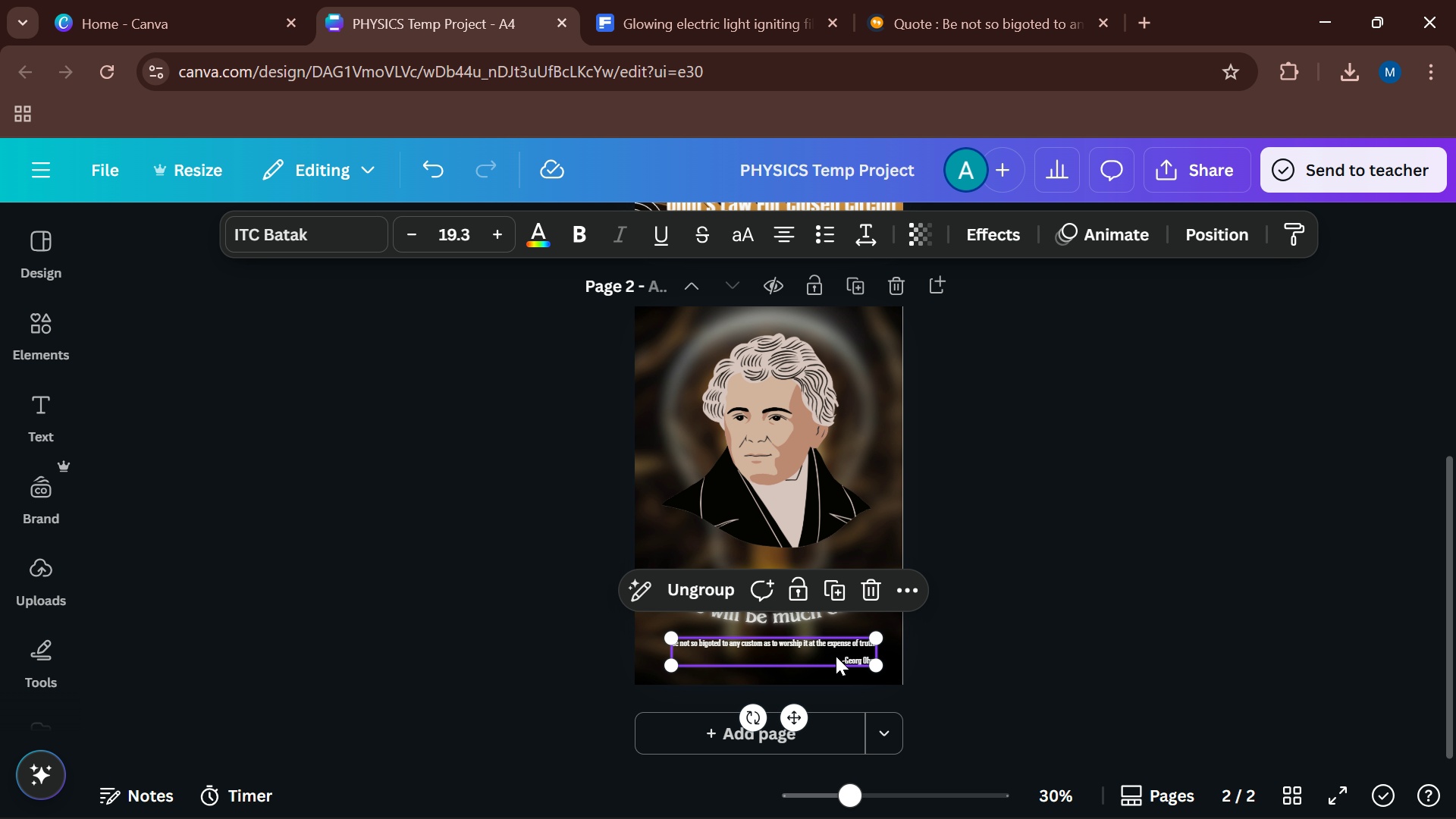 
left_click_drag(start_coordinate=[837, 655], to_coordinate=[824, 580])
 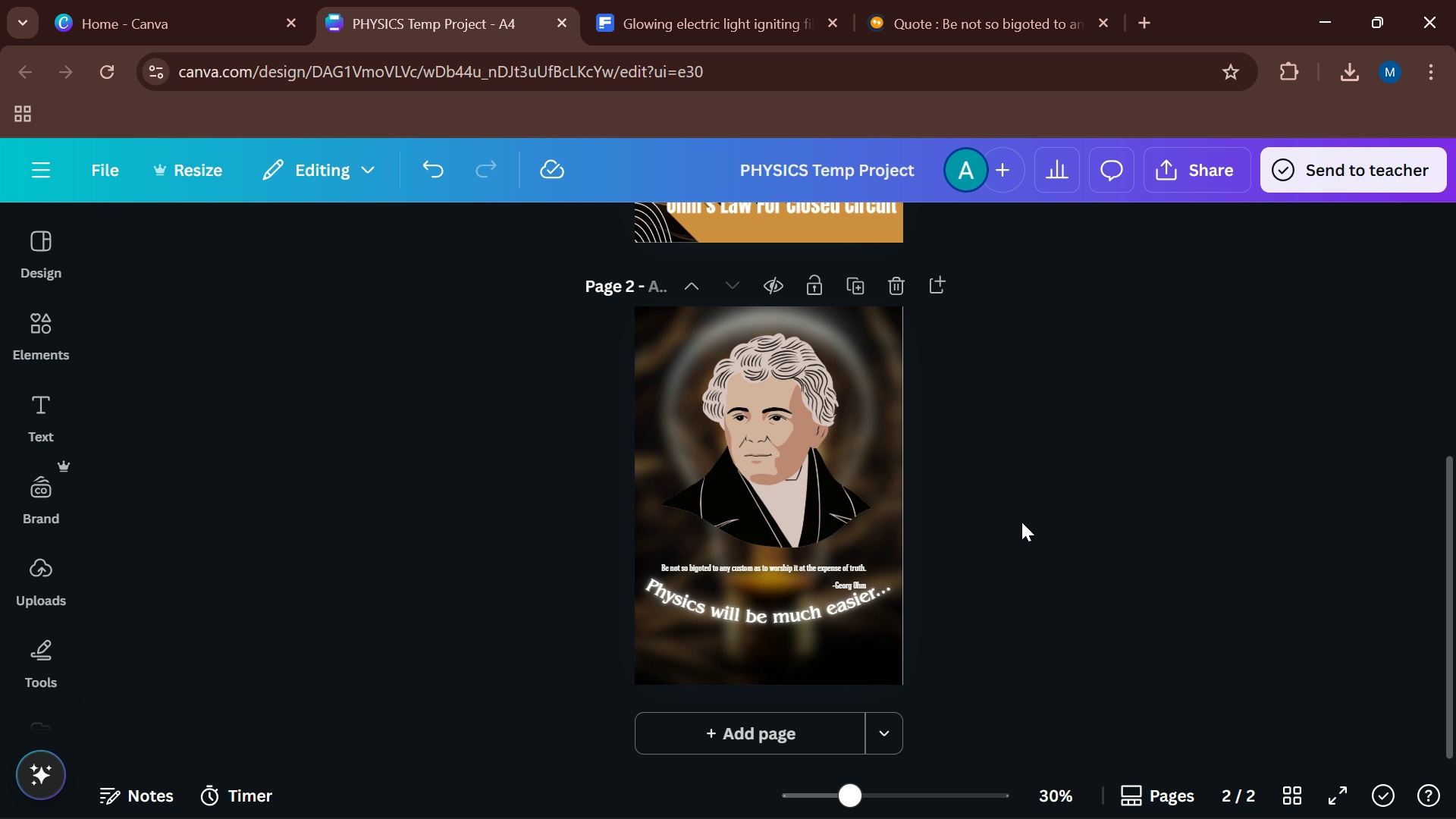 
left_click([1021, 522])
 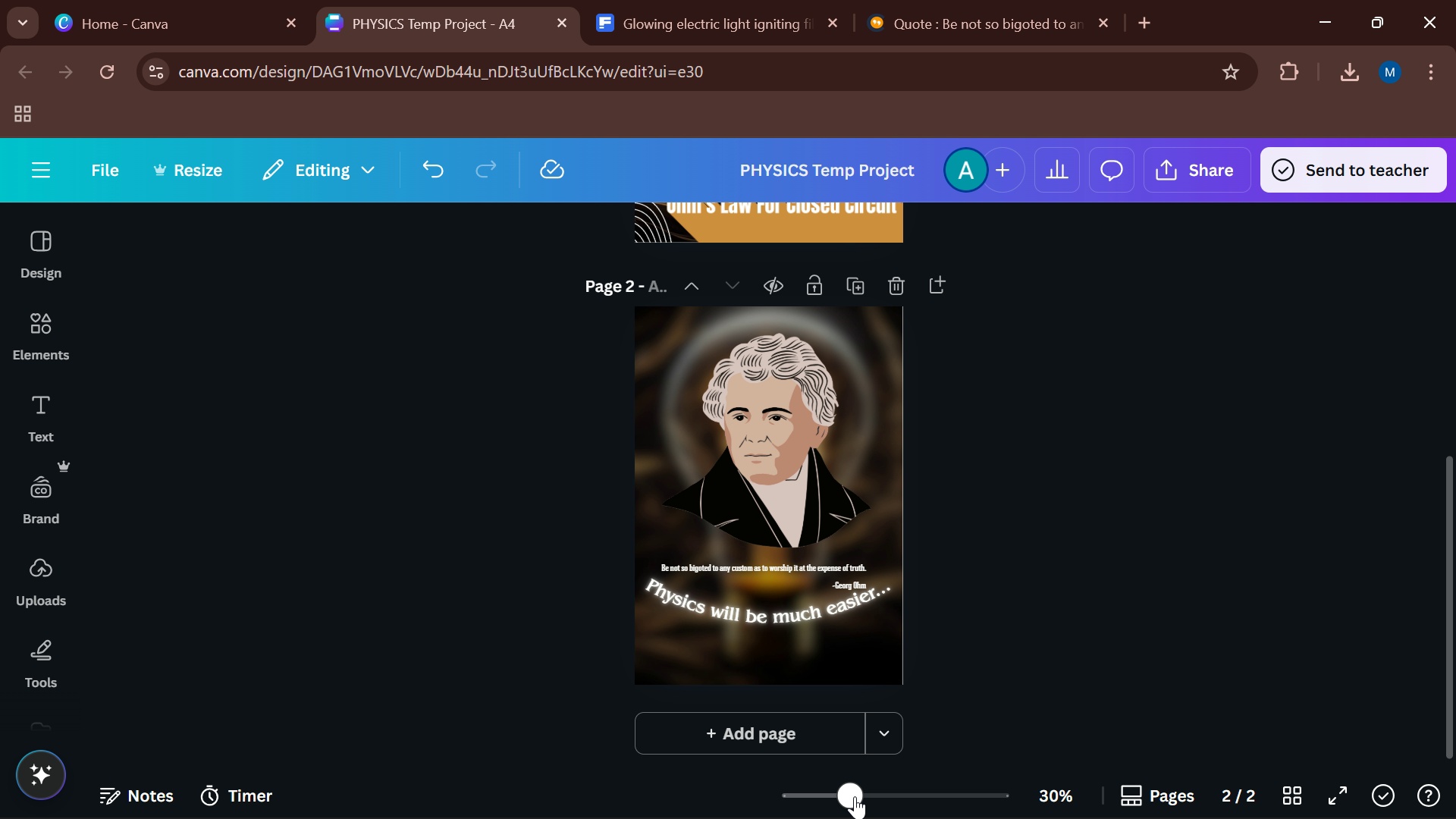 
left_click_drag(start_coordinate=[854, 797], to_coordinate=[879, 796])
 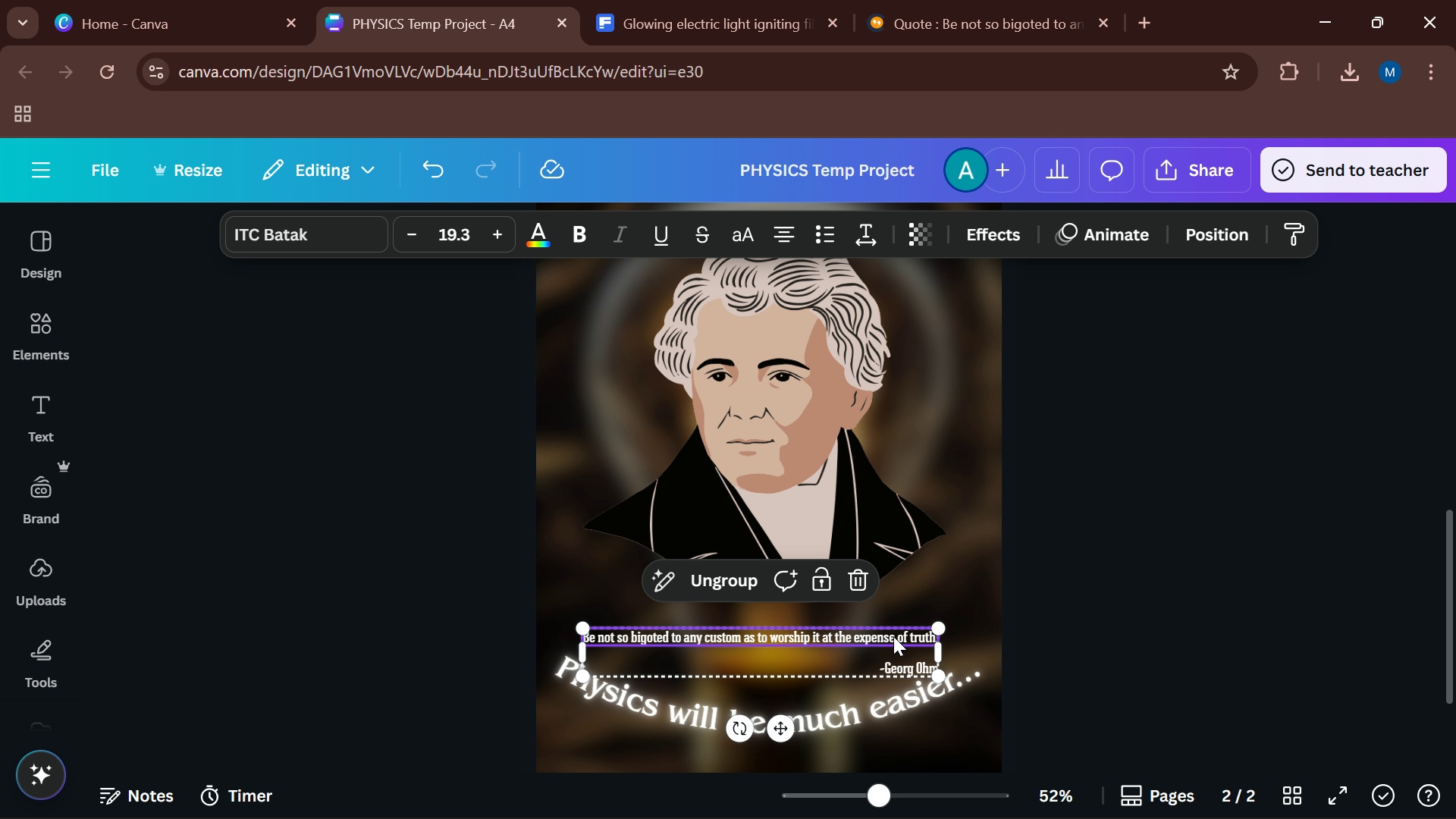 
left_click([893, 636])
 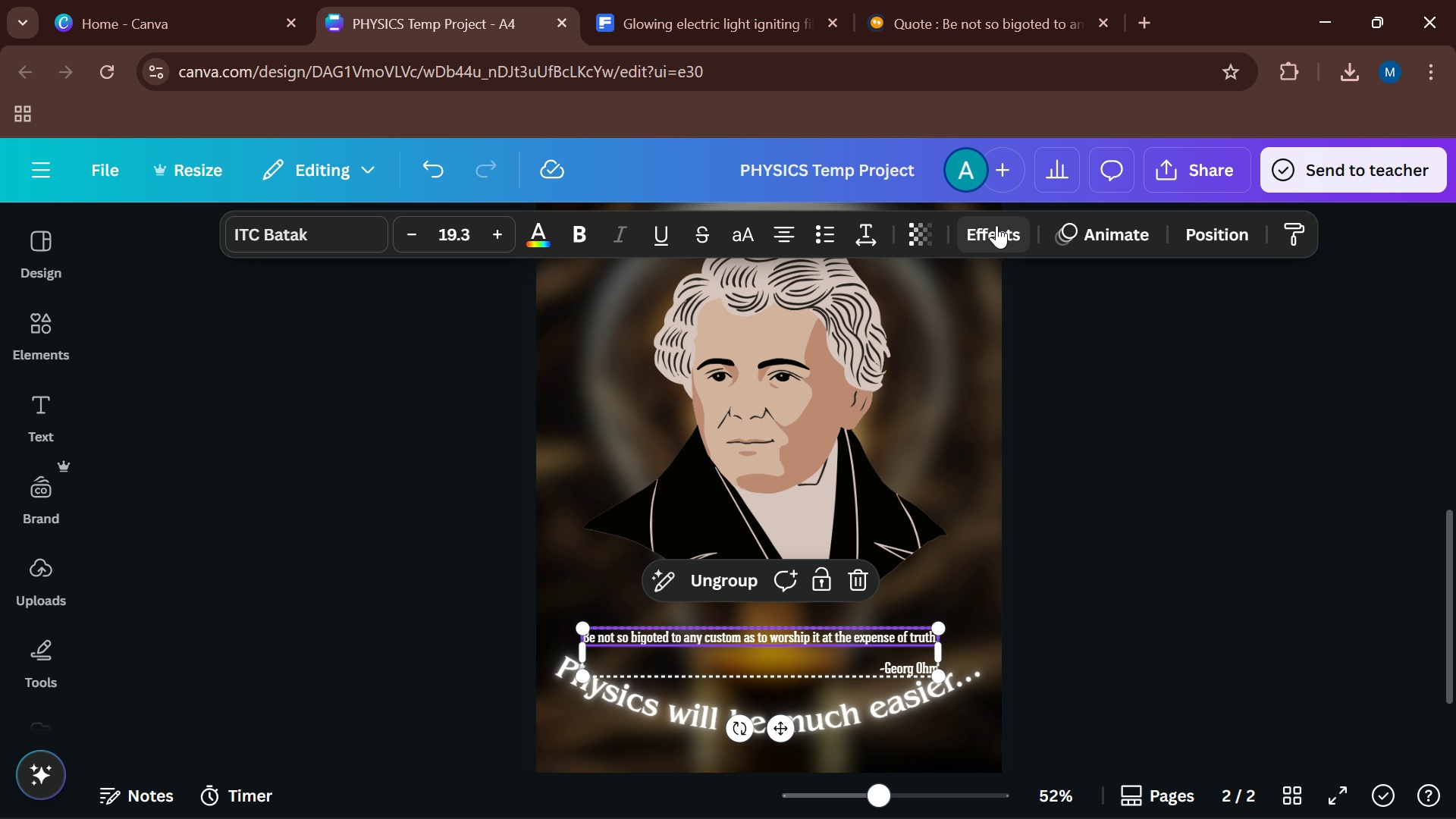 
left_click([996, 225])
 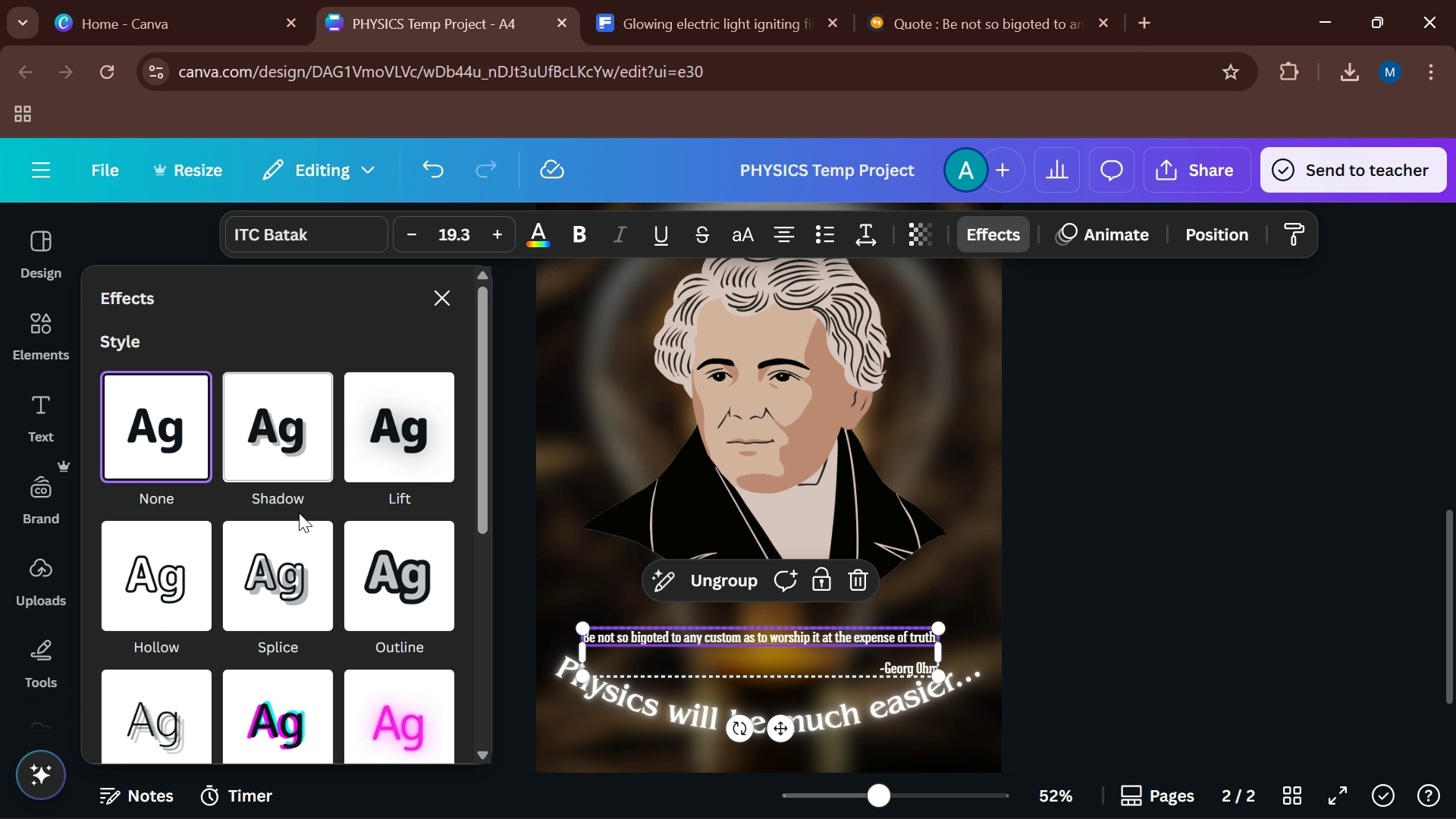 
scroll: coordinate [299, 513], scroll_direction: down, amount: 2.0
 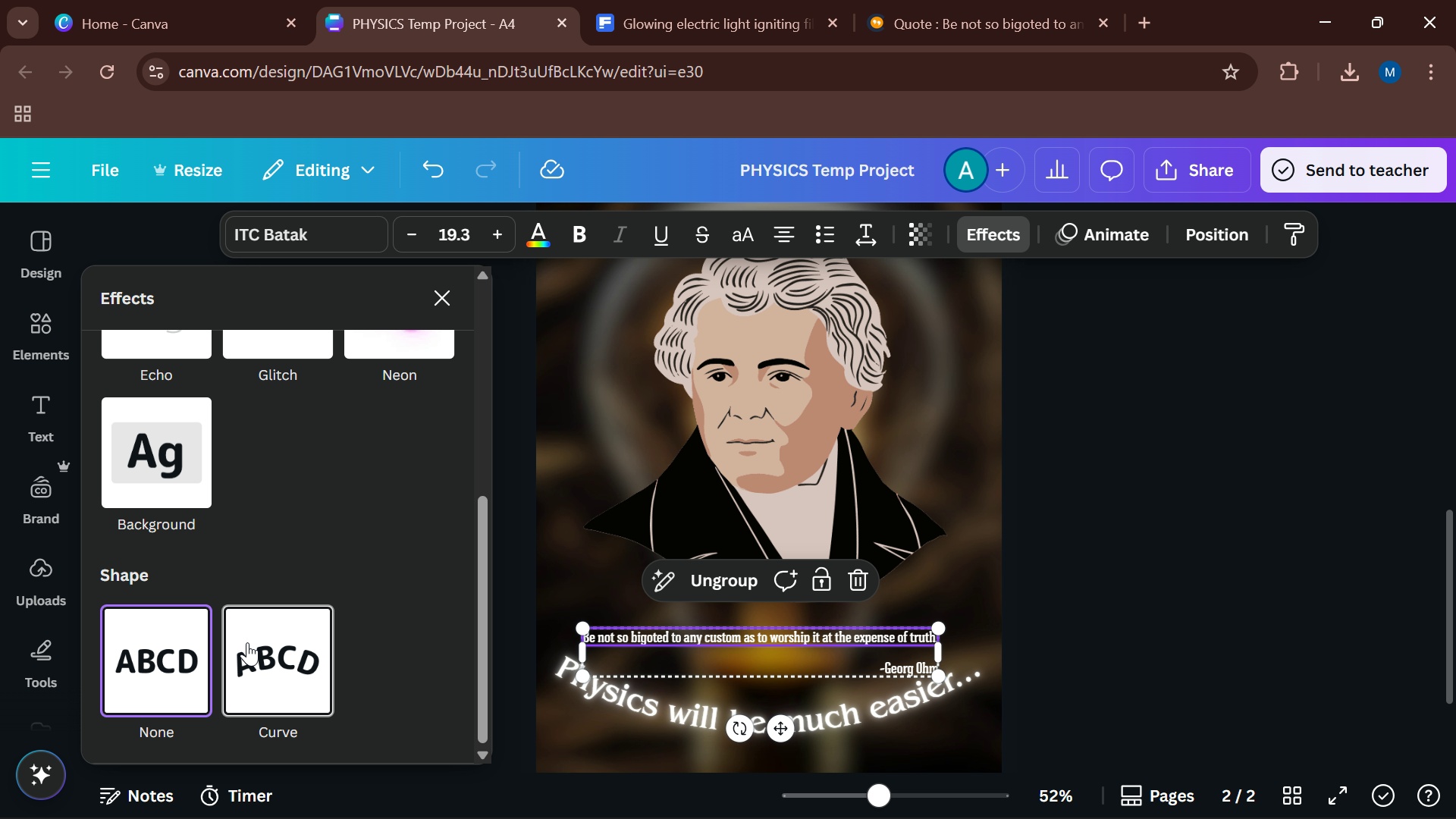 
left_click([247, 642])
 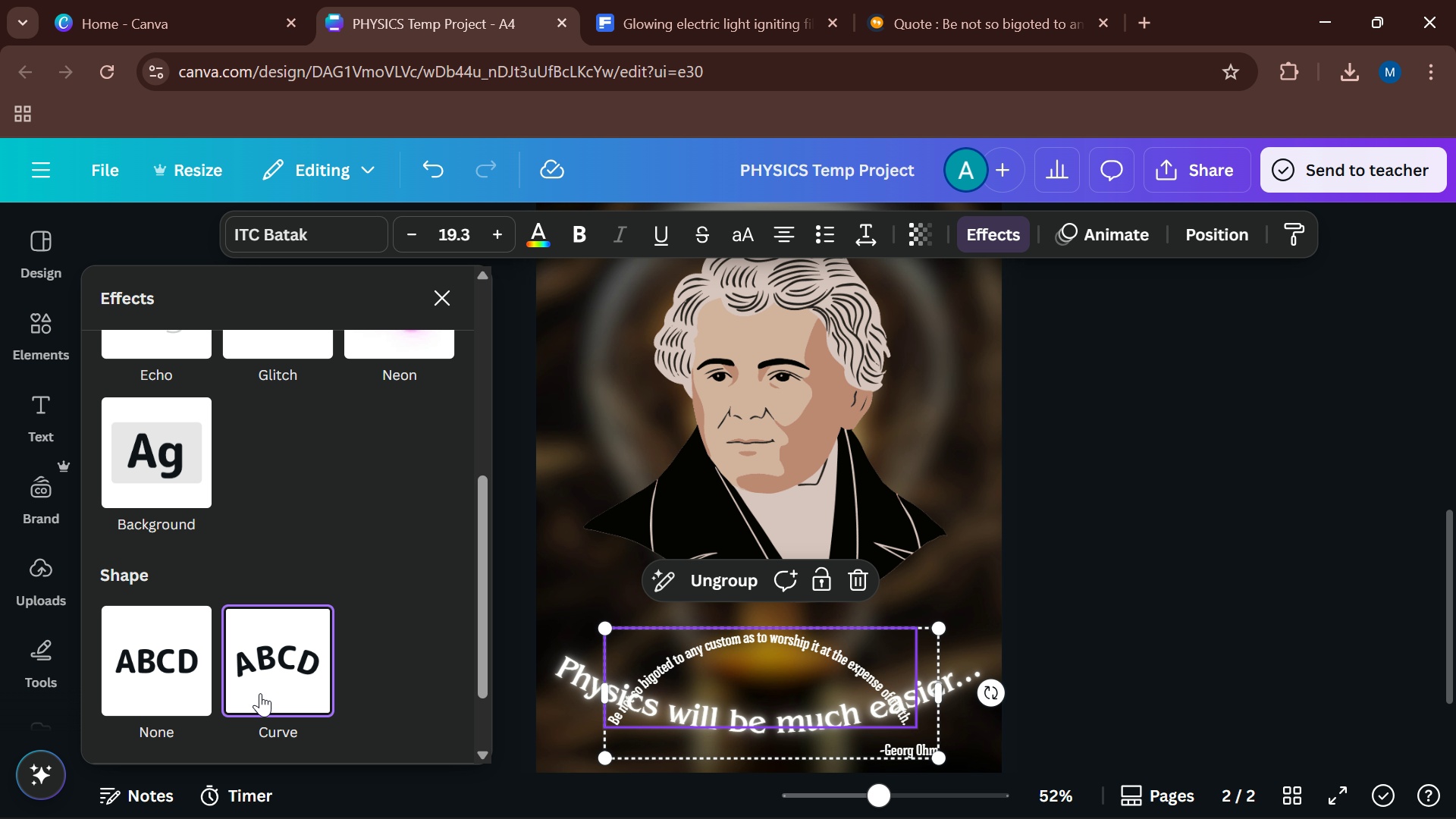 
scroll: coordinate [260, 692], scroll_direction: down, amount: 1.0
 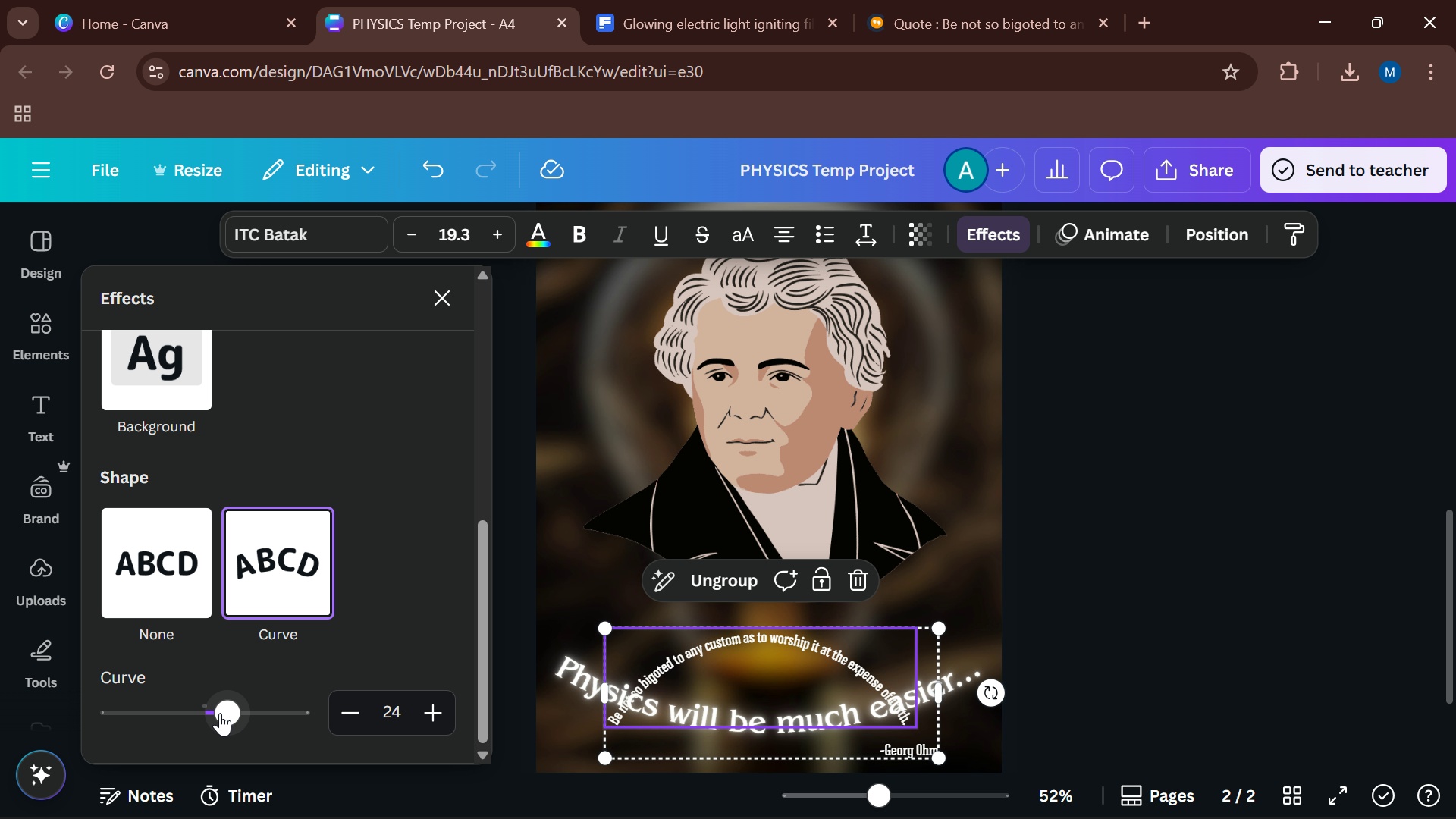 
left_click_drag(start_coordinate=[221, 713], to_coordinate=[192, 708])
 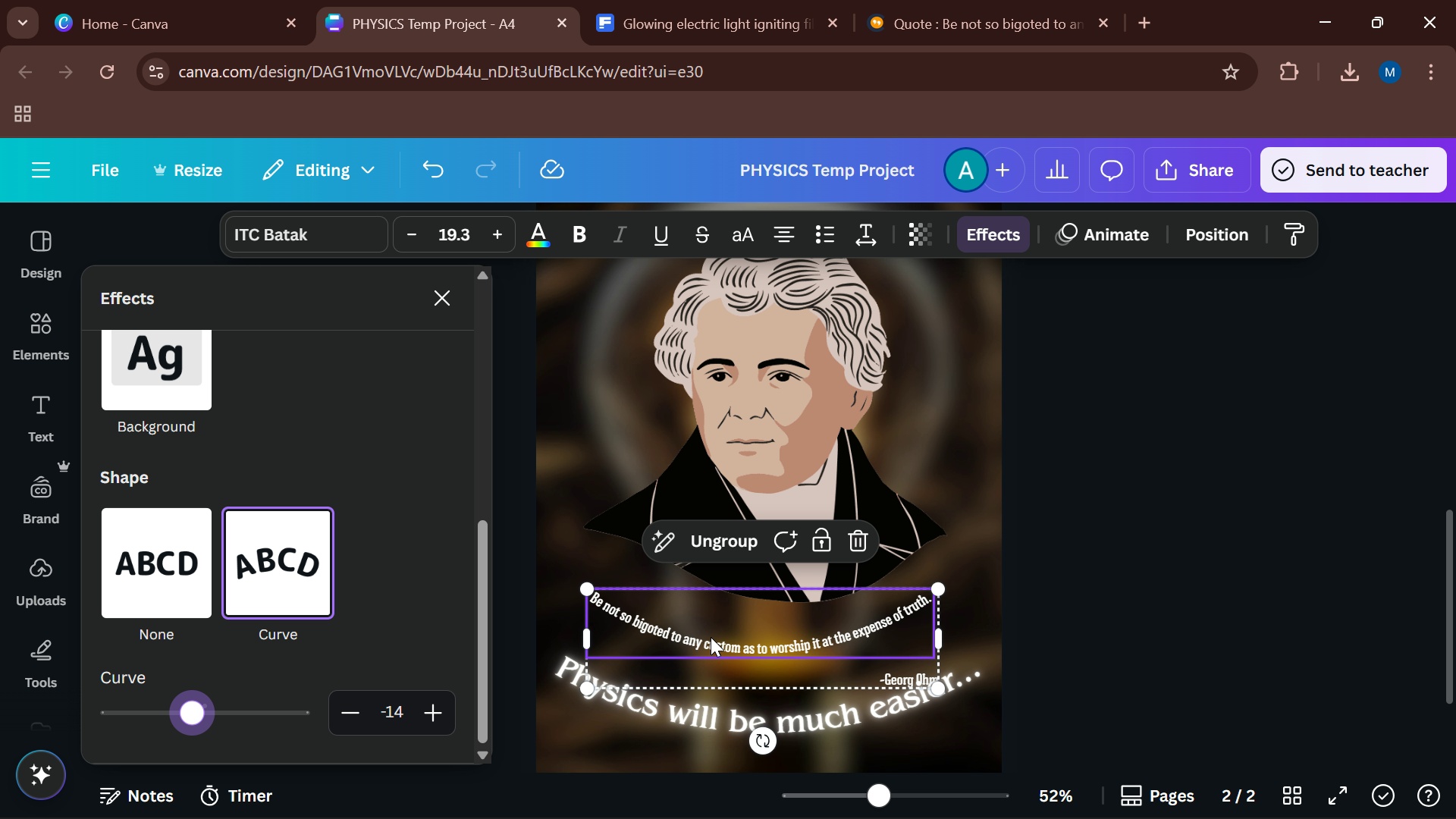 
left_click_drag(start_coordinate=[711, 637], to_coordinate=[714, 617])
 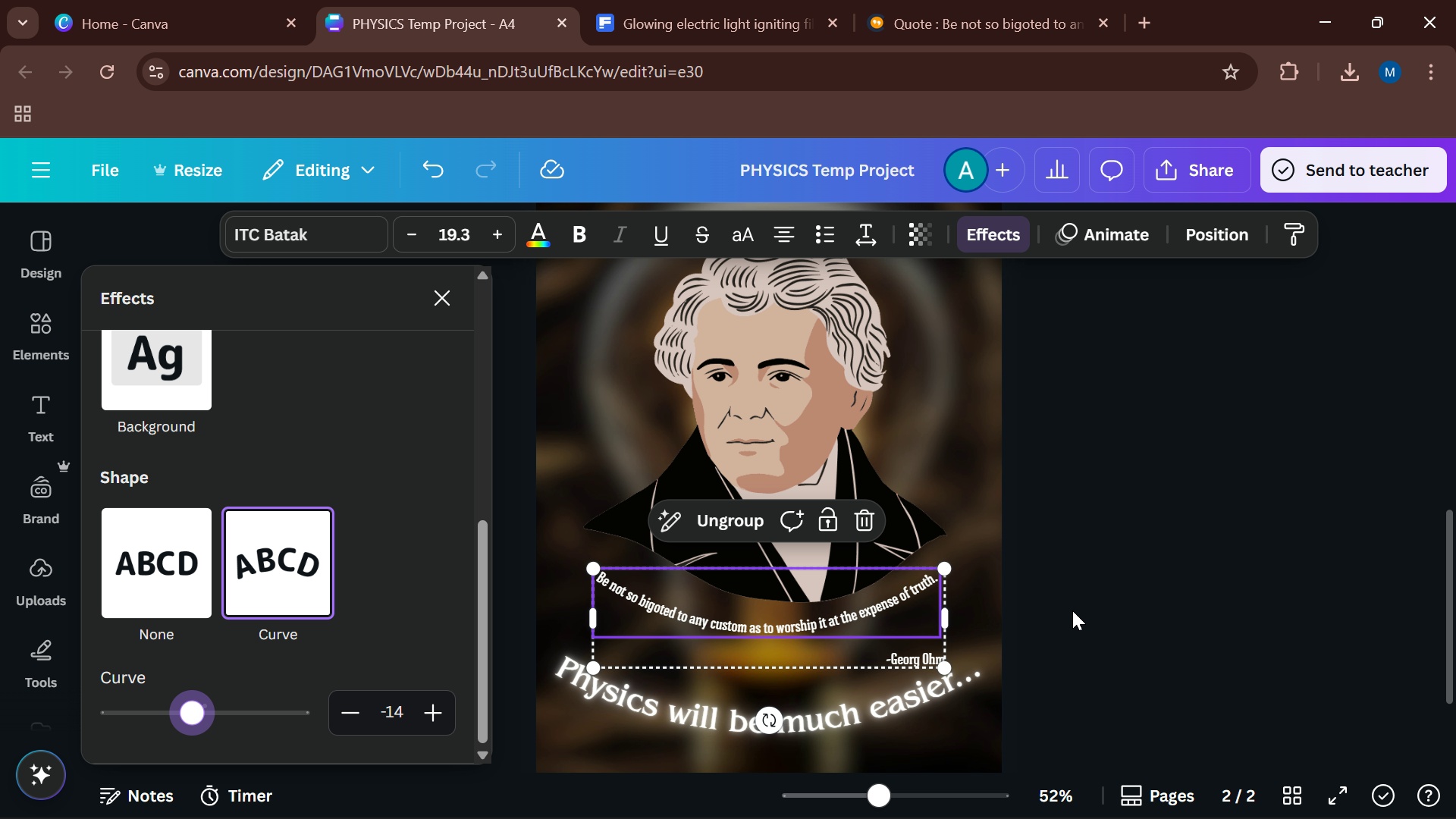 
left_click([1072, 610])
 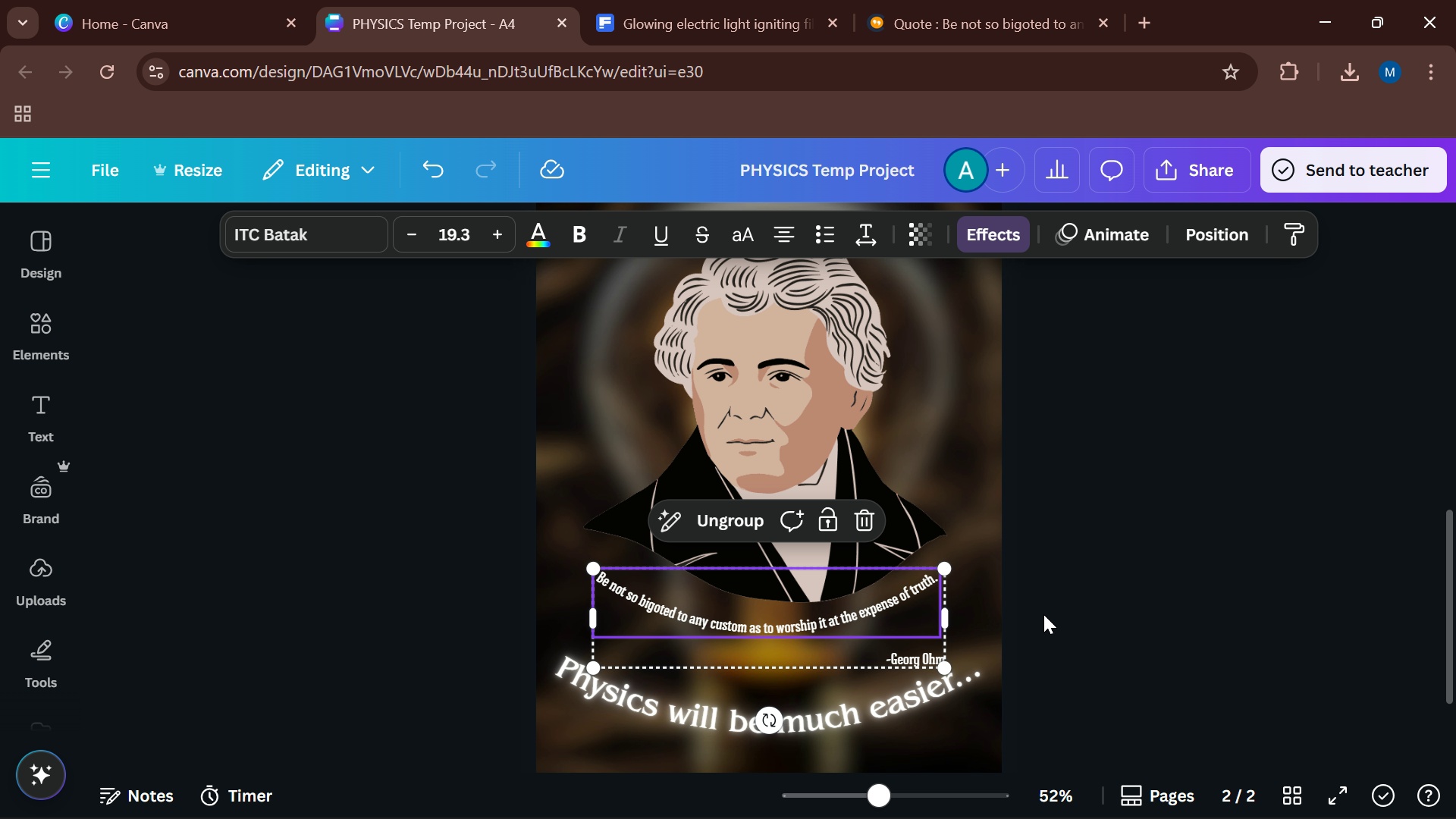 
left_click([1043, 614])
 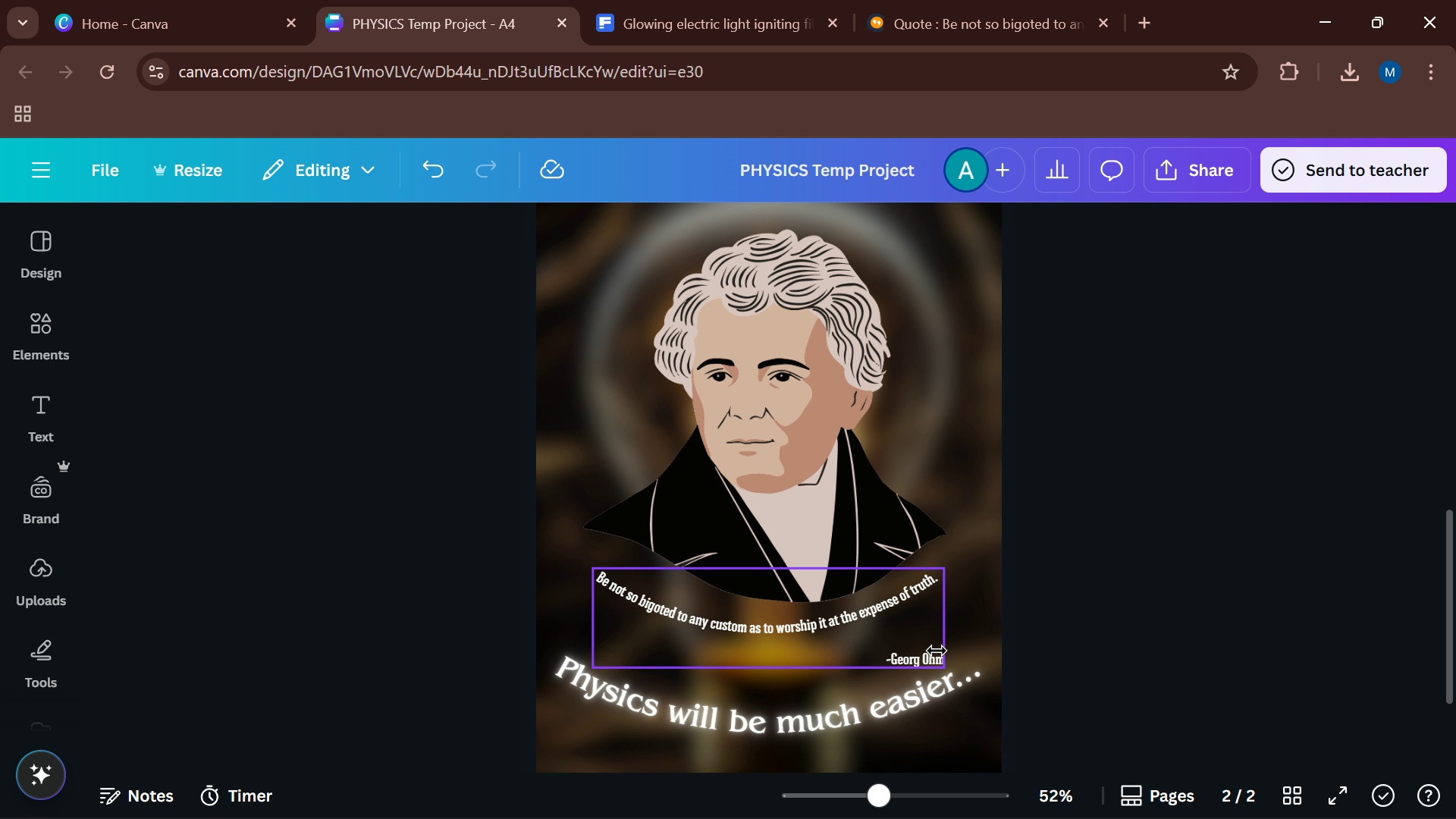 
left_click([937, 651])
 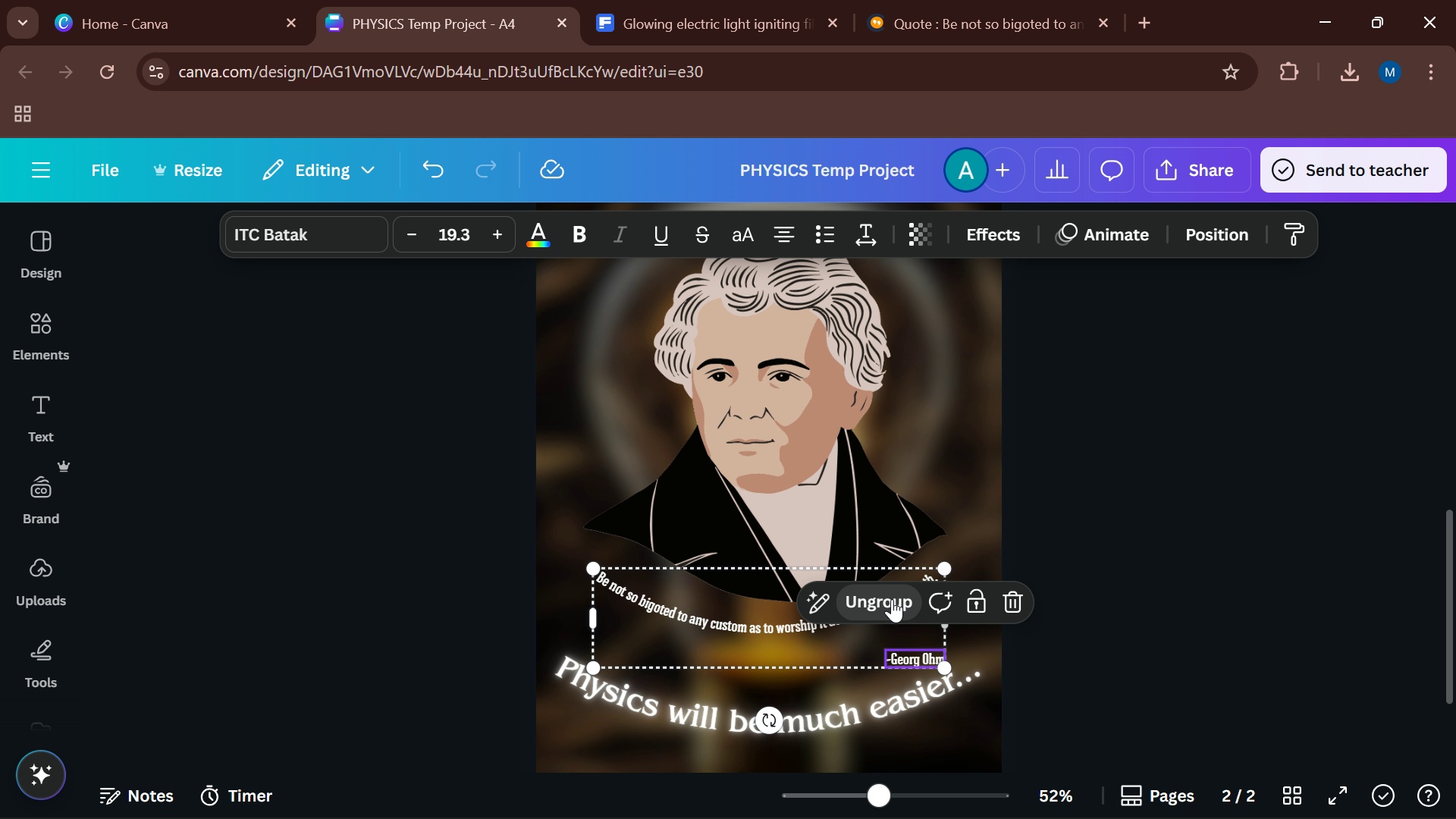 
left_click([892, 599])
 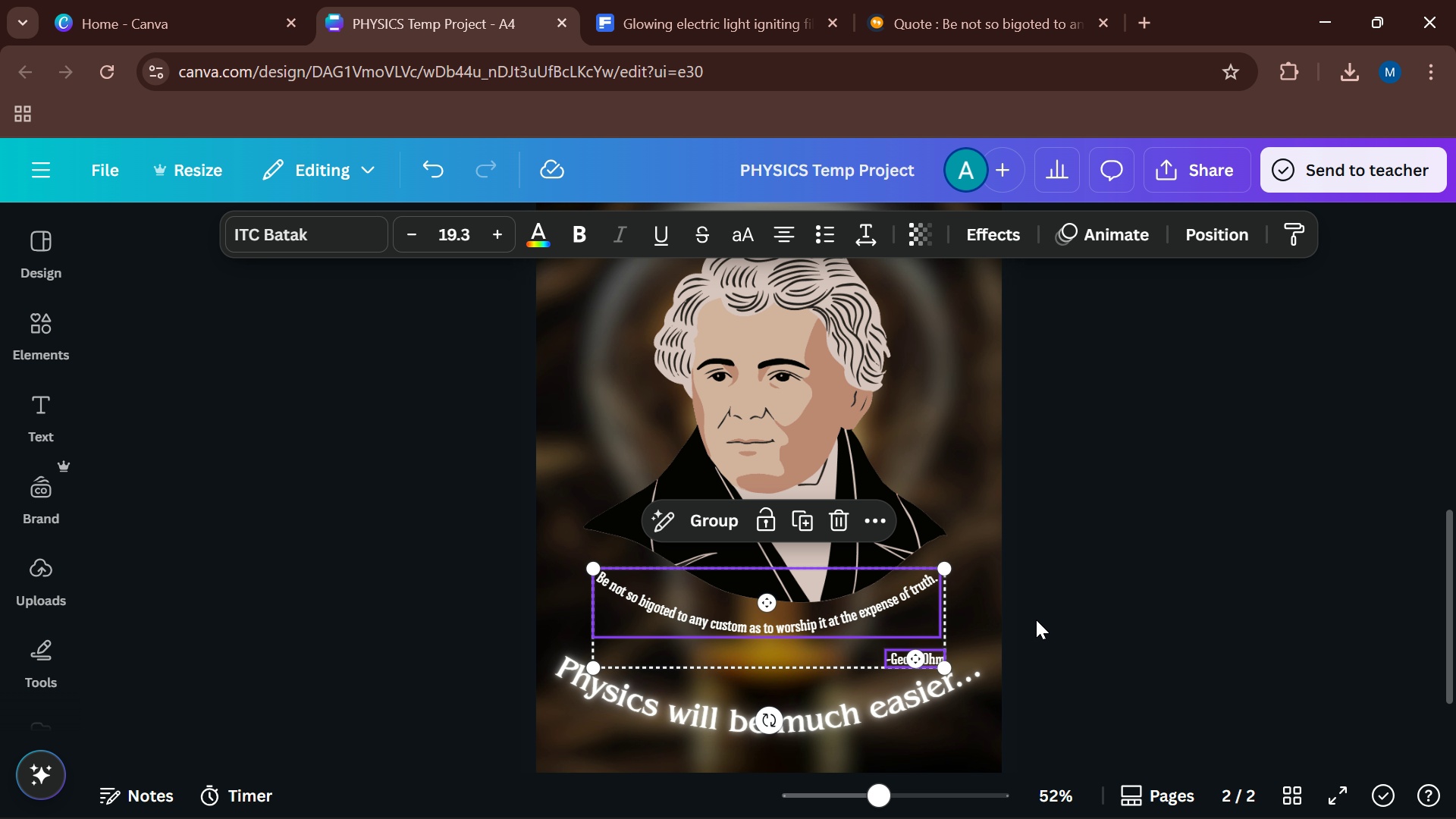 
left_click([1041, 620])
 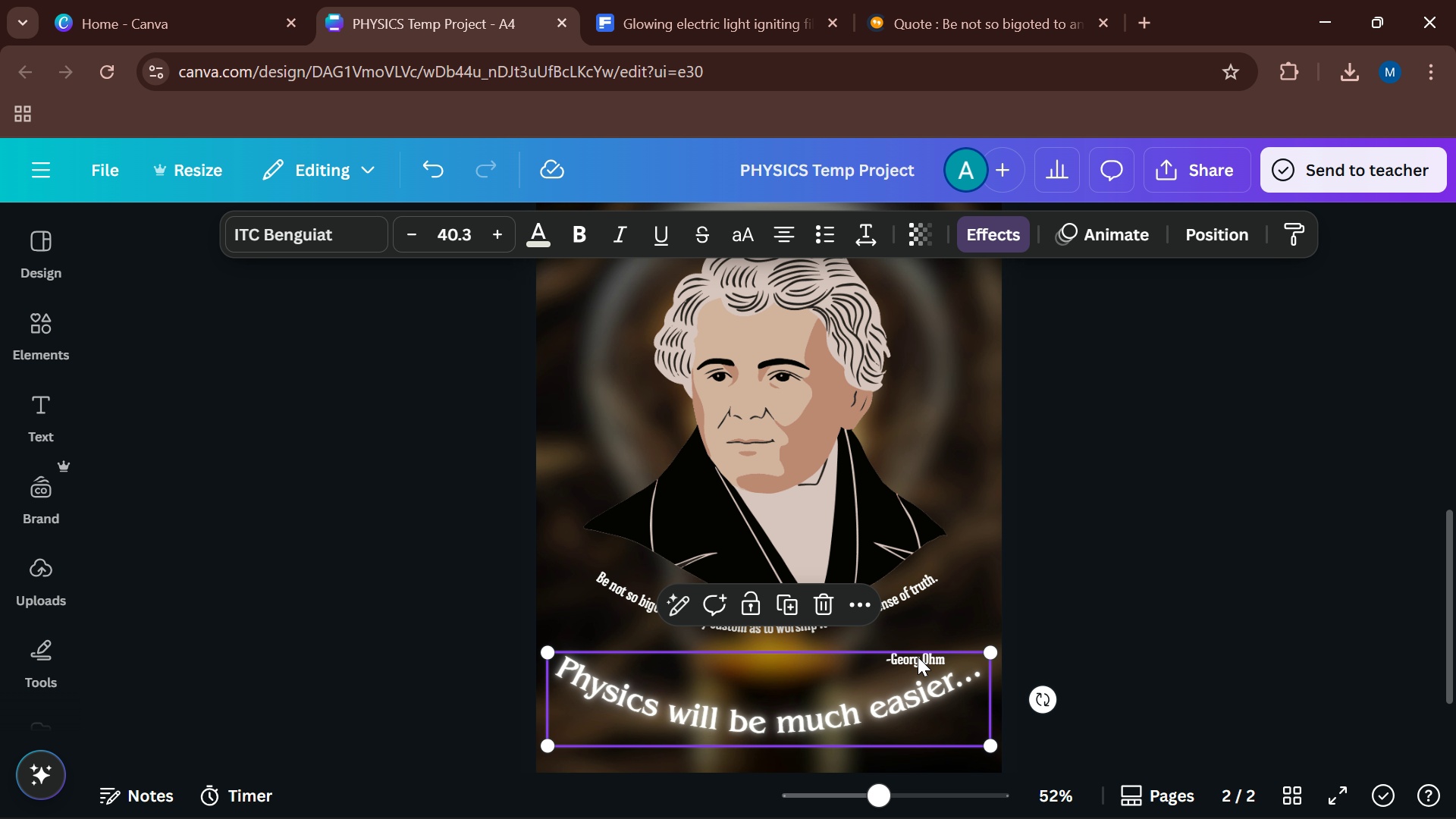 
left_click([918, 657])
 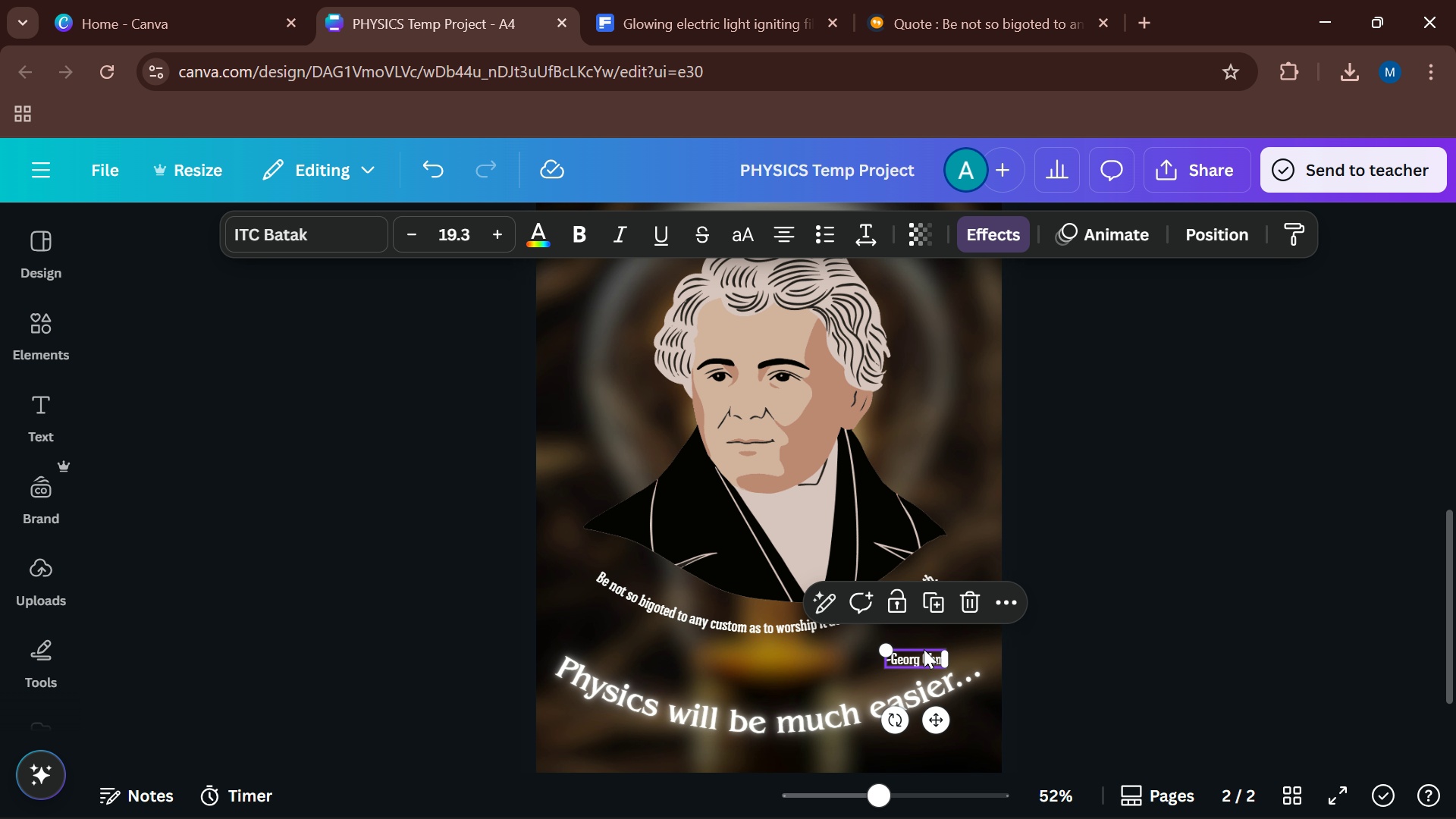 
left_click([924, 649])
 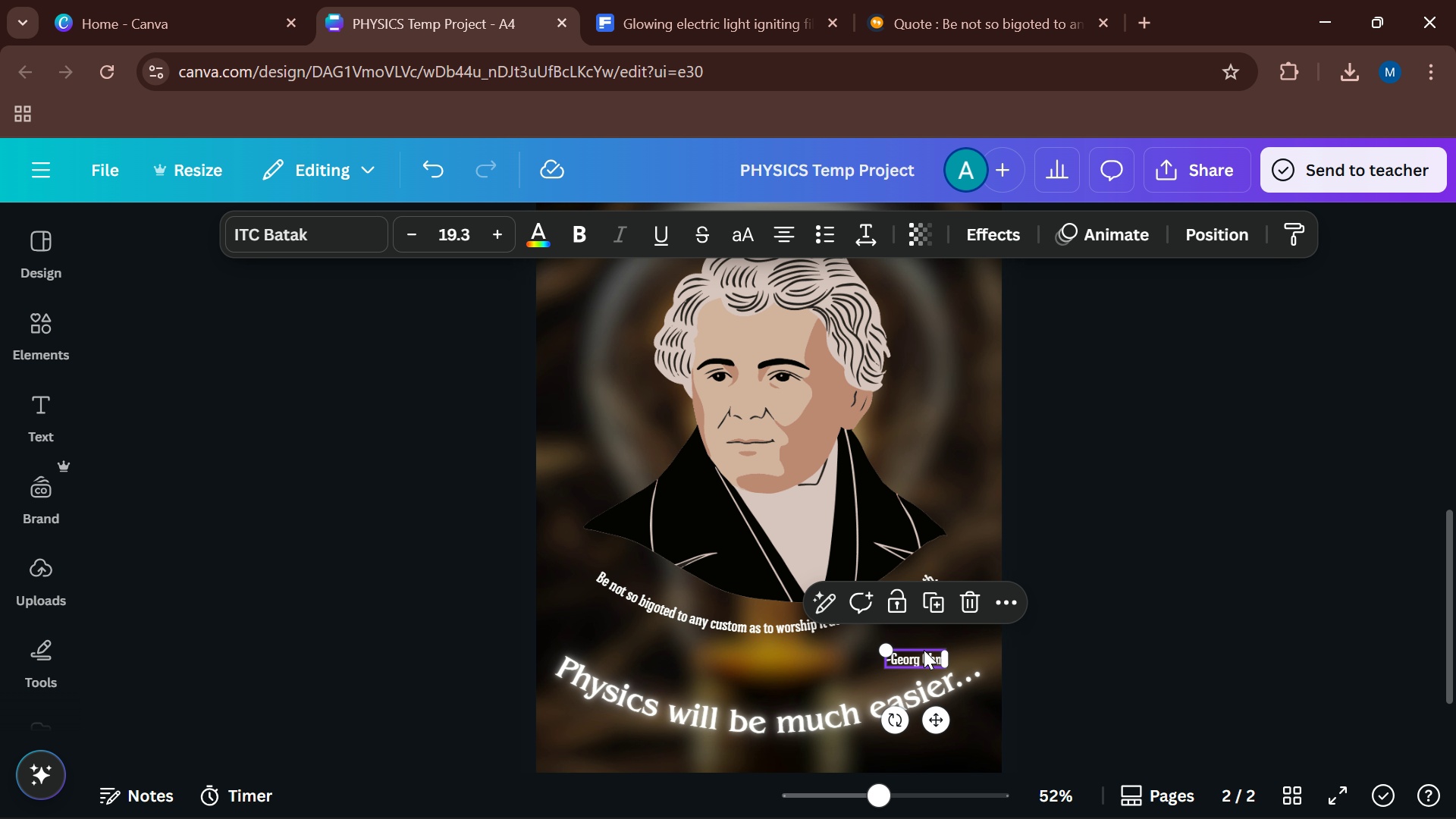 
left_click_drag(start_coordinate=[924, 651], to_coordinate=[927, 623])
 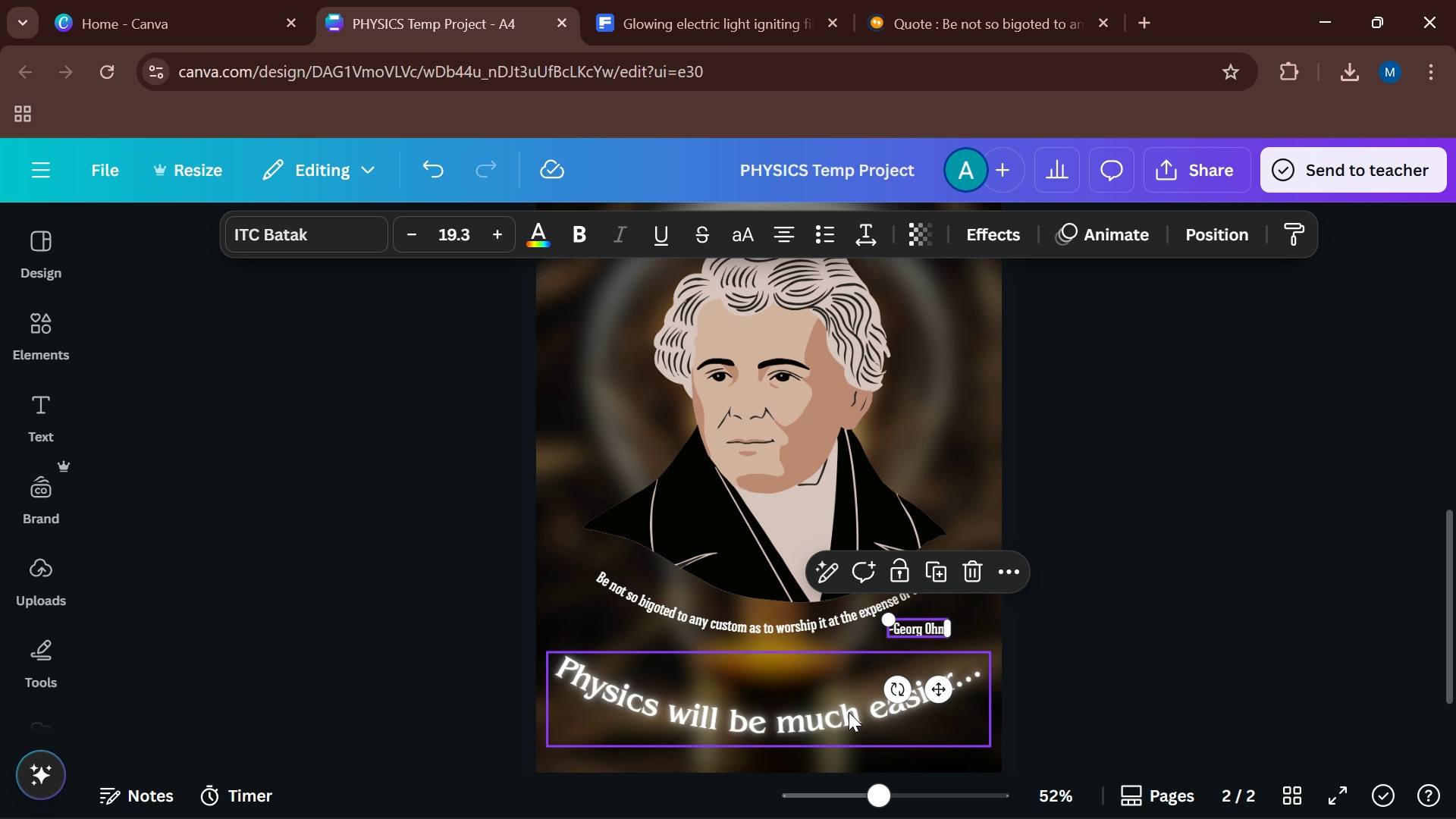 
left_click_drag(start_coordinate=[849, 712], to_coordinate=[849, 692])
 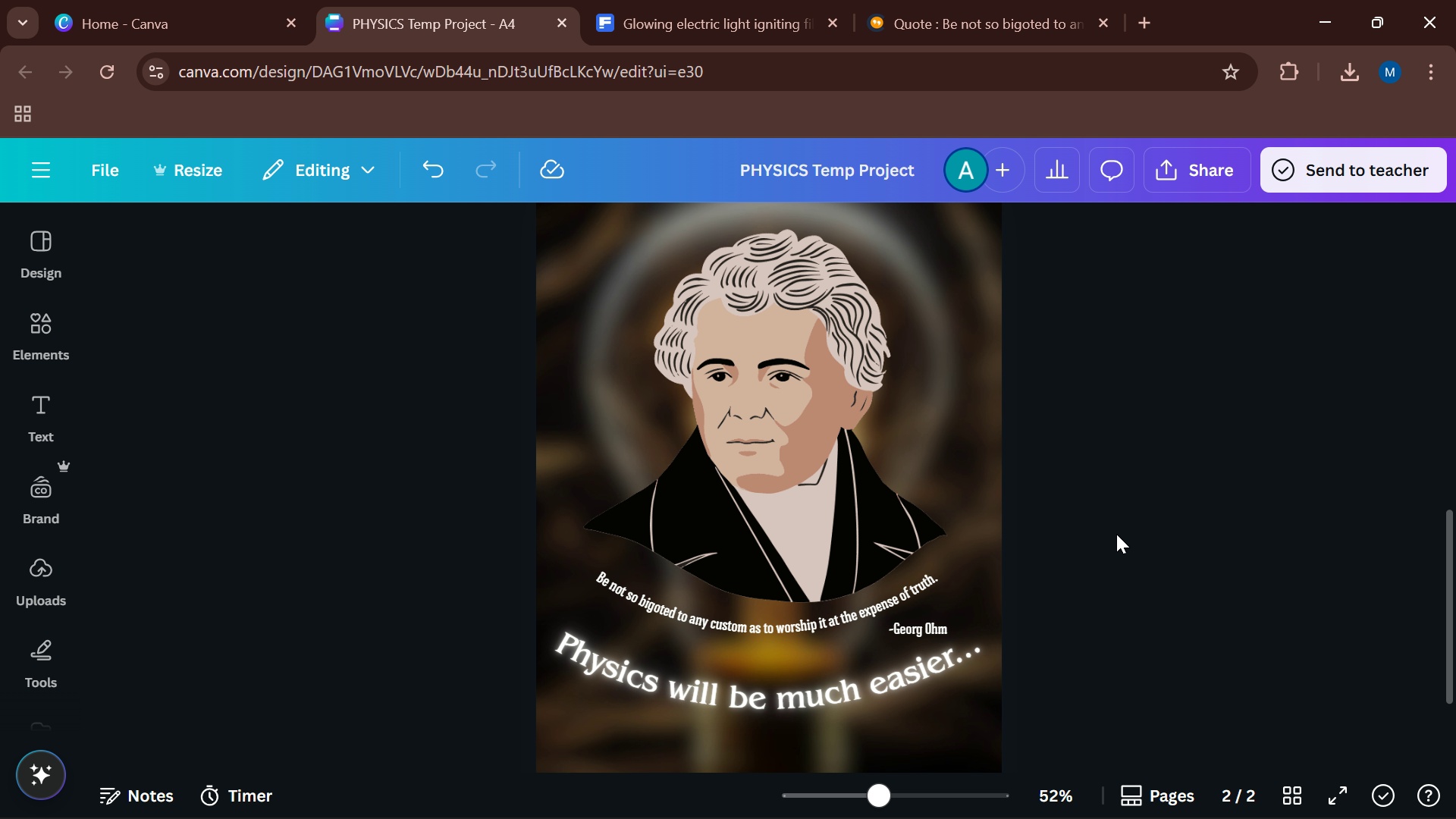 
left_click([1116, 534])
 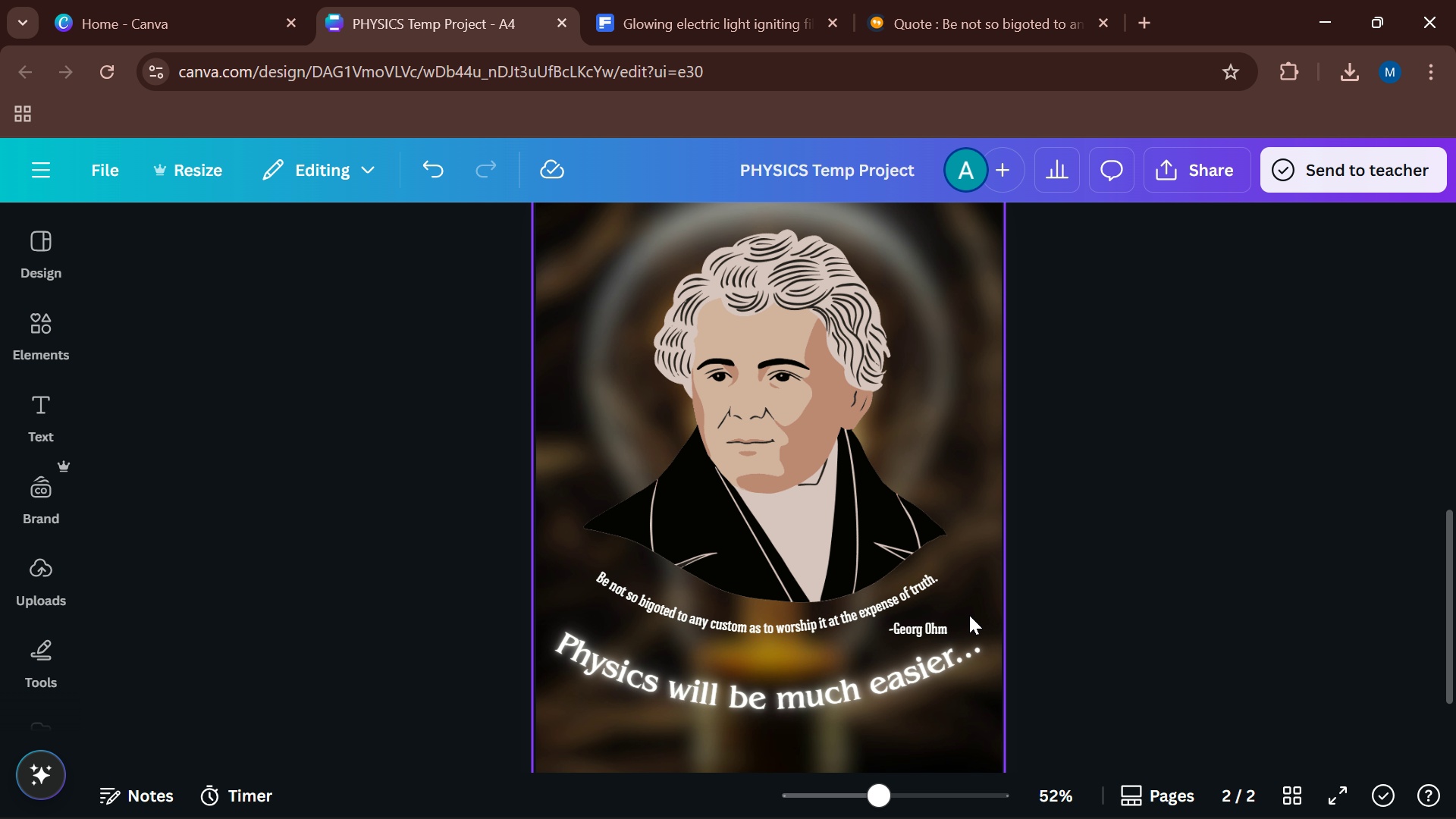 
left_click([938, 620])
 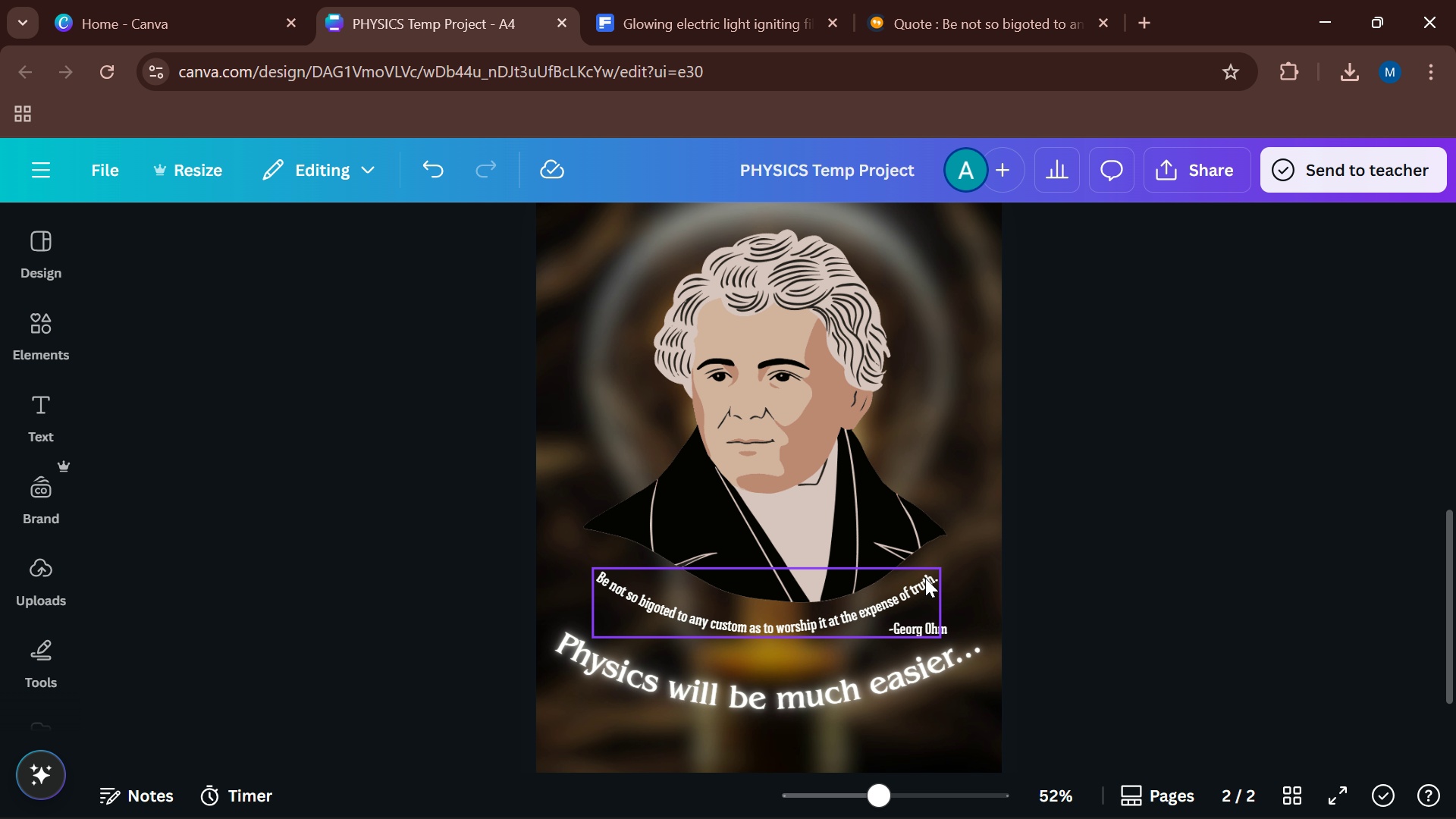 
left_click_drag(start_coordinate=[918, 582], to_coordinate=[905, 516])
 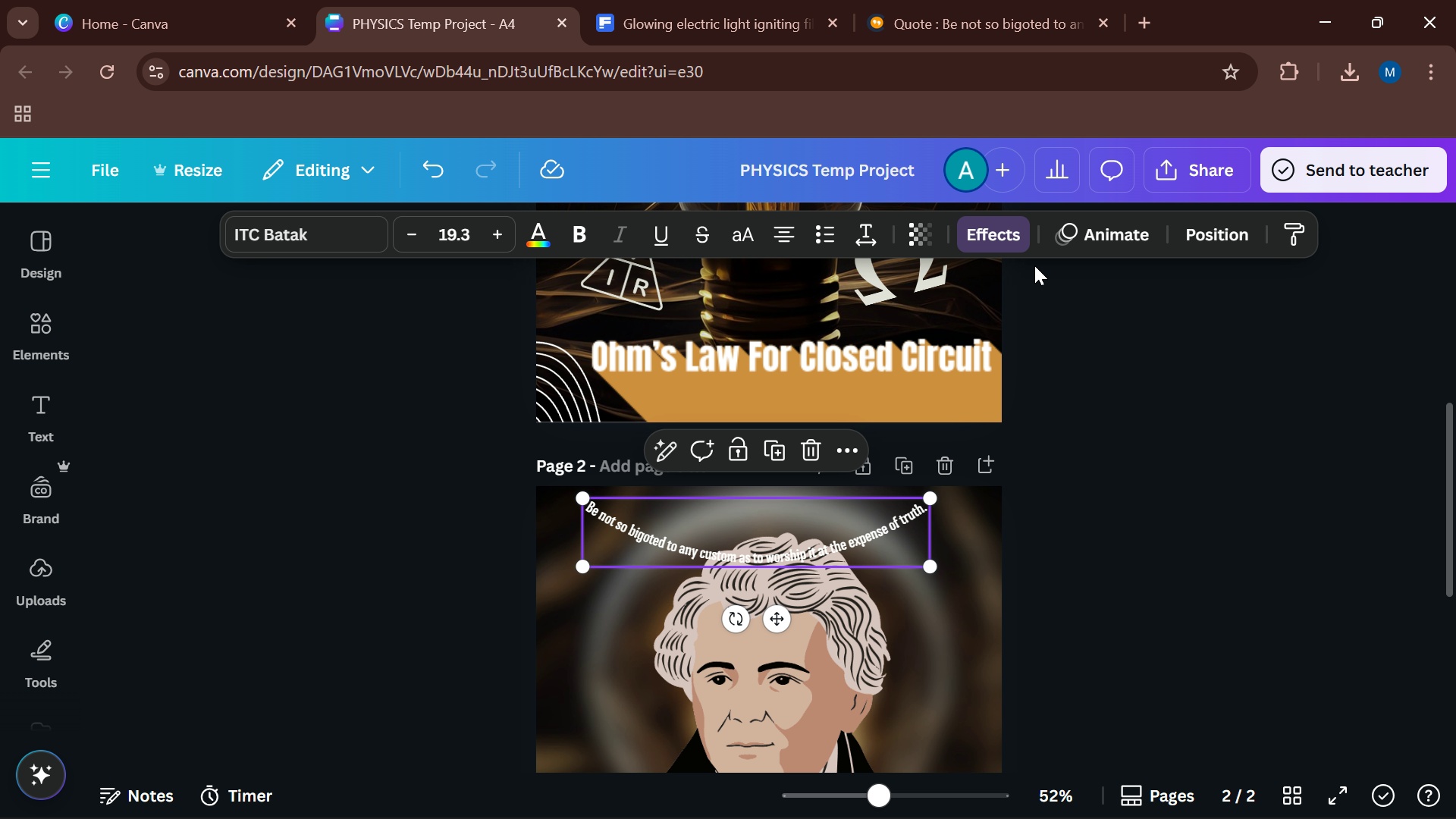 
scroll: coordinate [915, 492], scroll_direction: up, amount: 2.0
 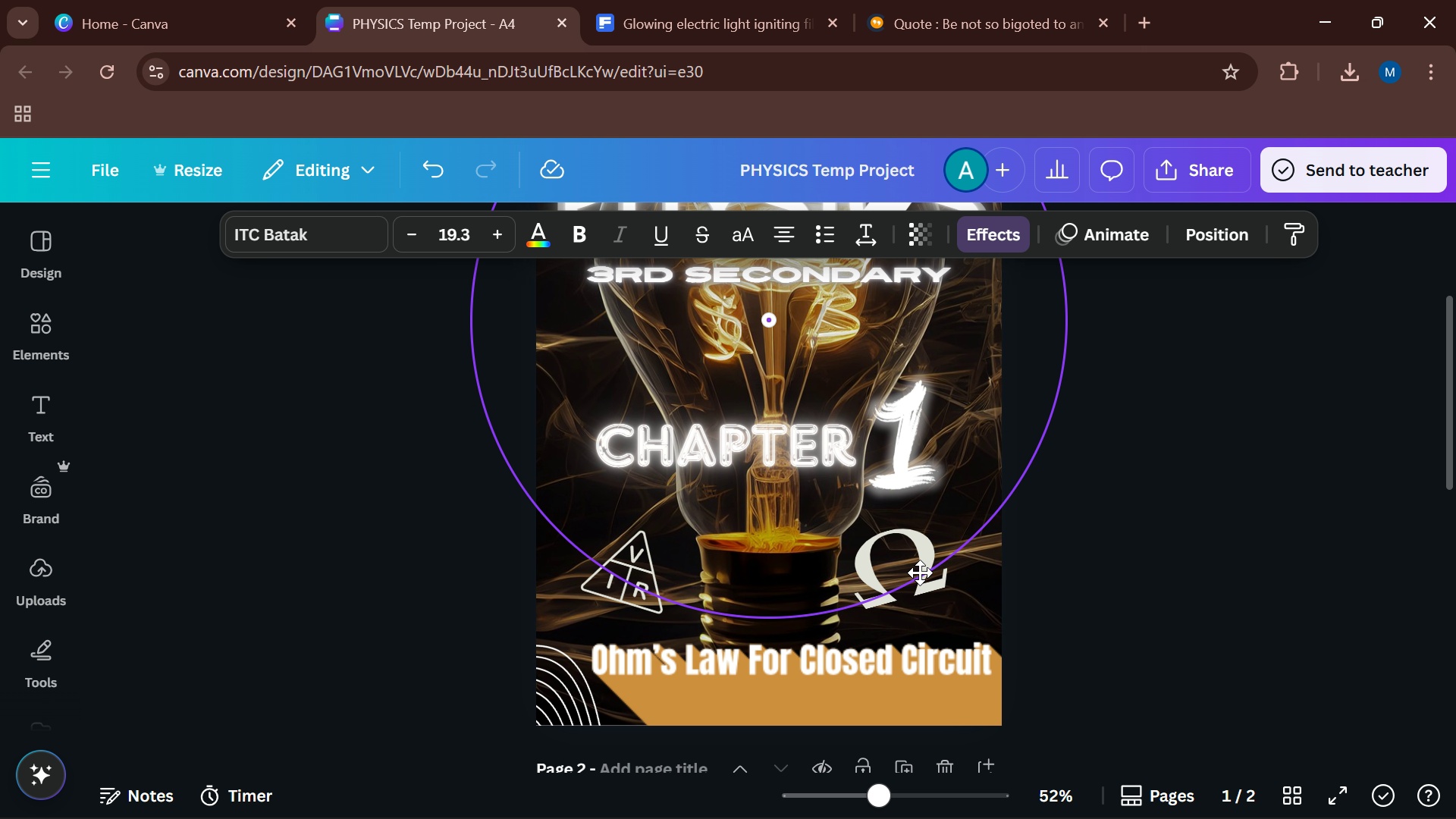 
scroll: coordinate [920, 573], scroll_direction: down, amount: 2.0
 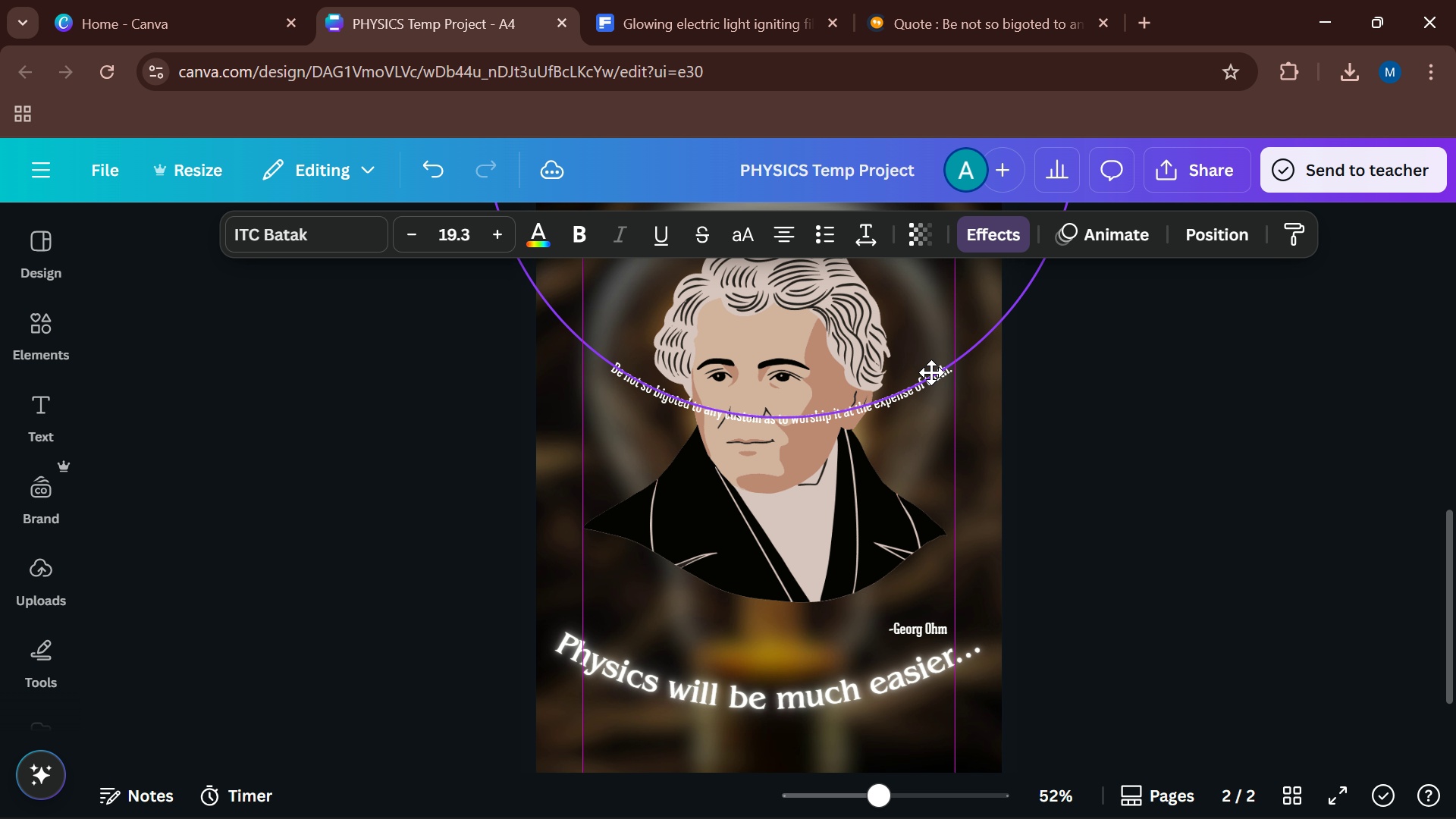 
scroll: coordinate [931, 372], scroll_direction: up, amount: 1.0
 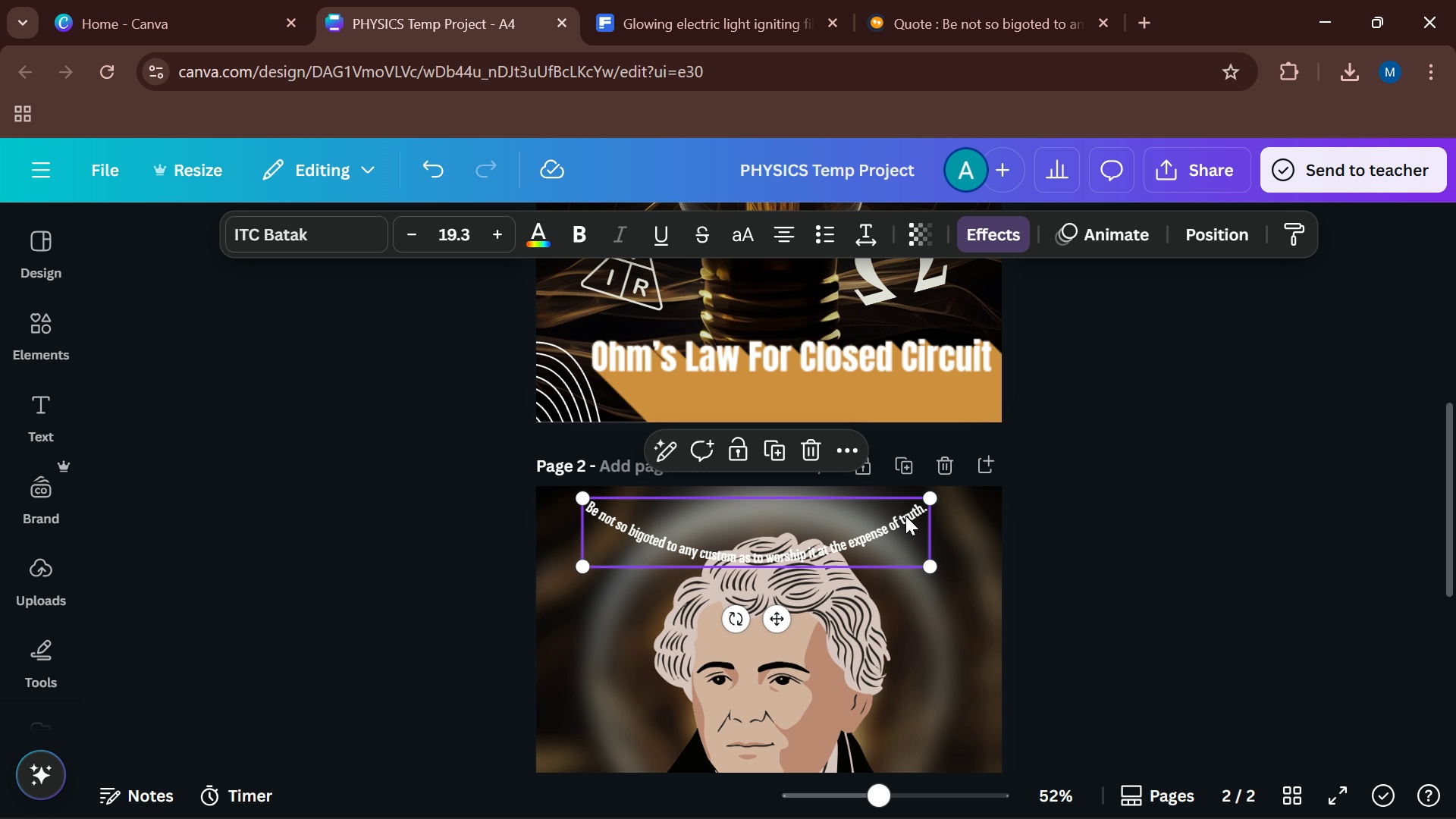 
left_click([992, 237])
 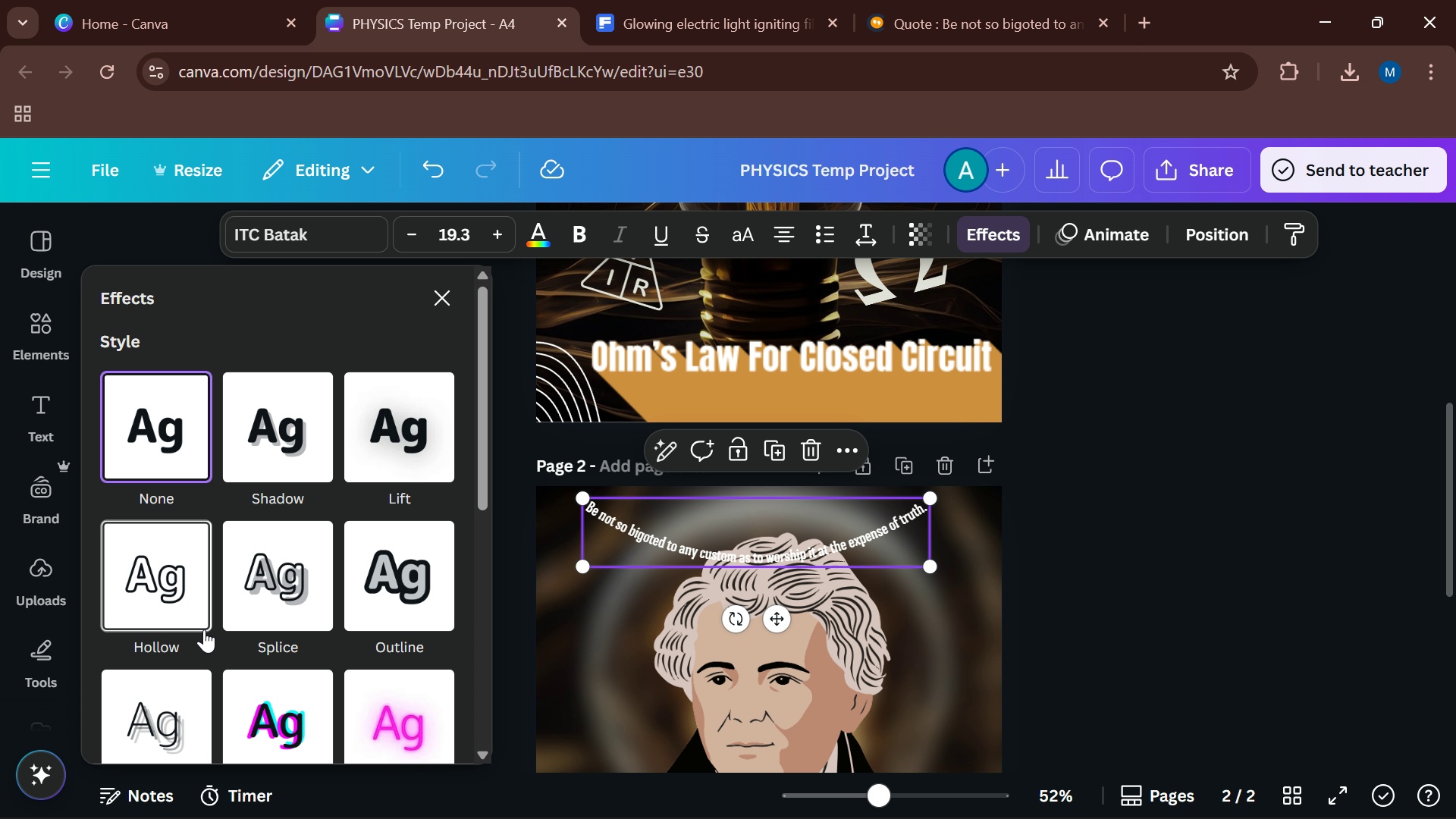 
scroll: coordinate [223, 613], scroll_direction: down, amount: 3.0
 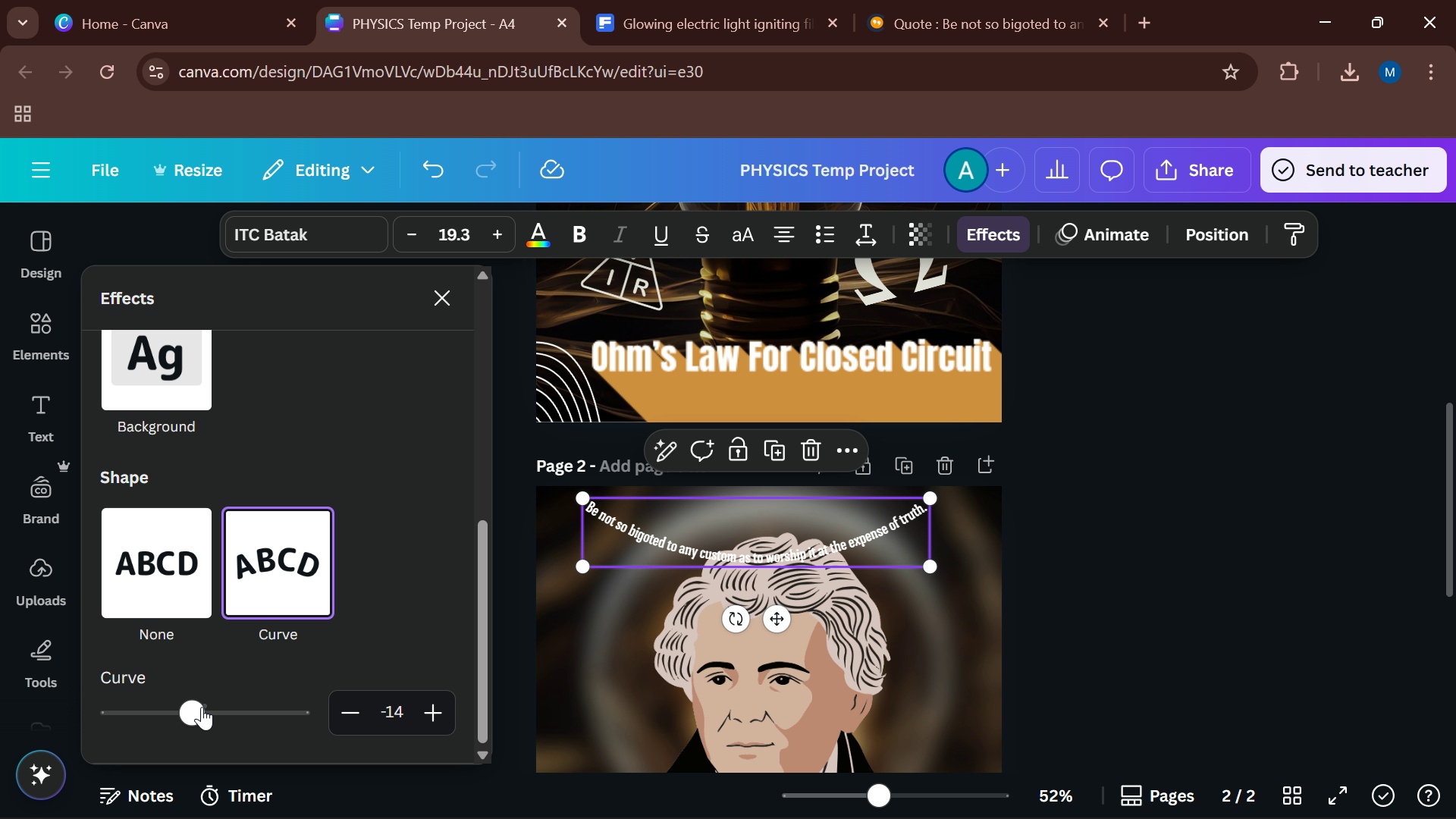 
left_click_drag(start_coordinate=[202, 707], to_coordinate=[219, 717])
 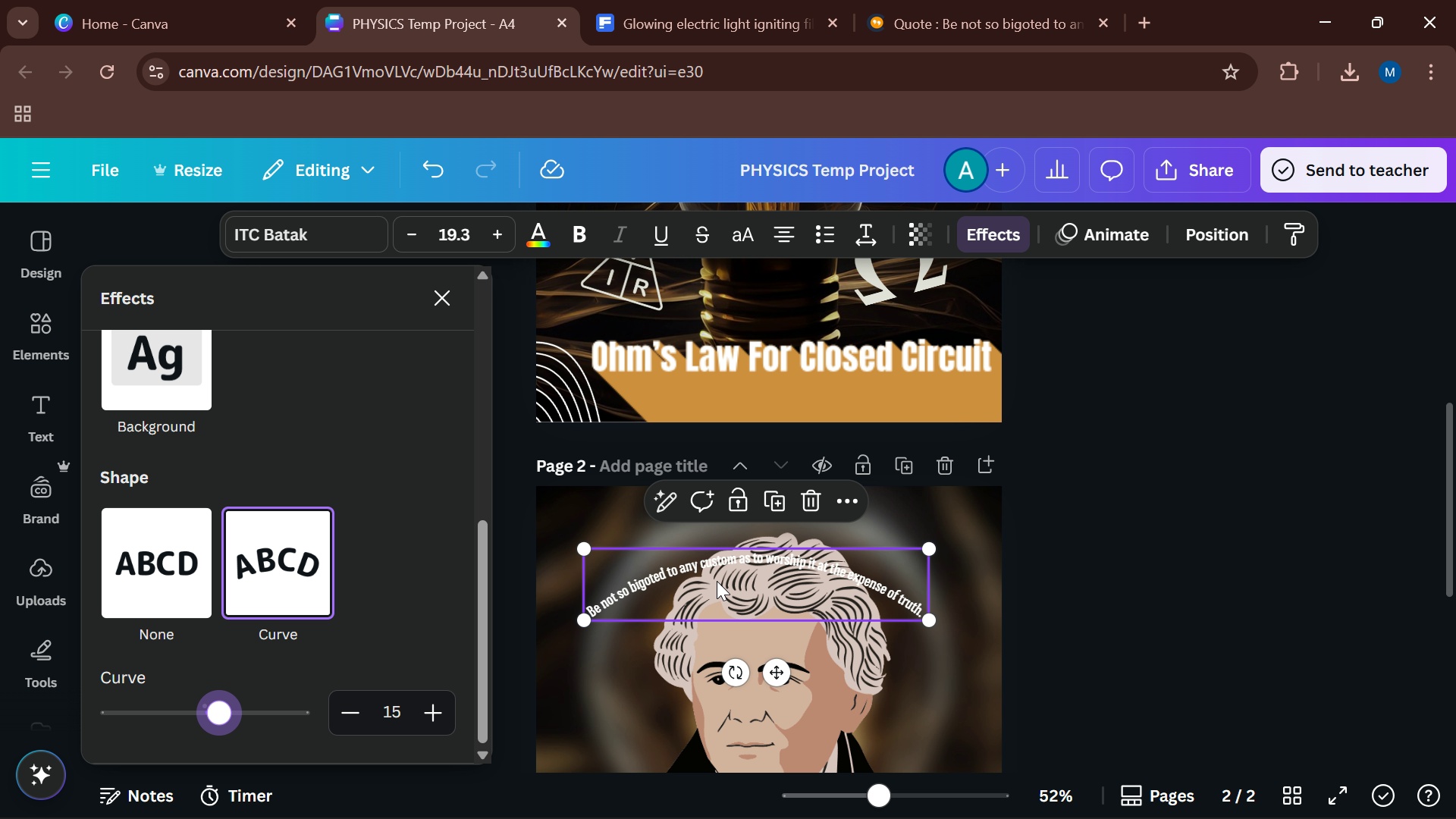 
left_click_drag(start_coordinate=[716, 582], to_coordinate=[728, 528])
 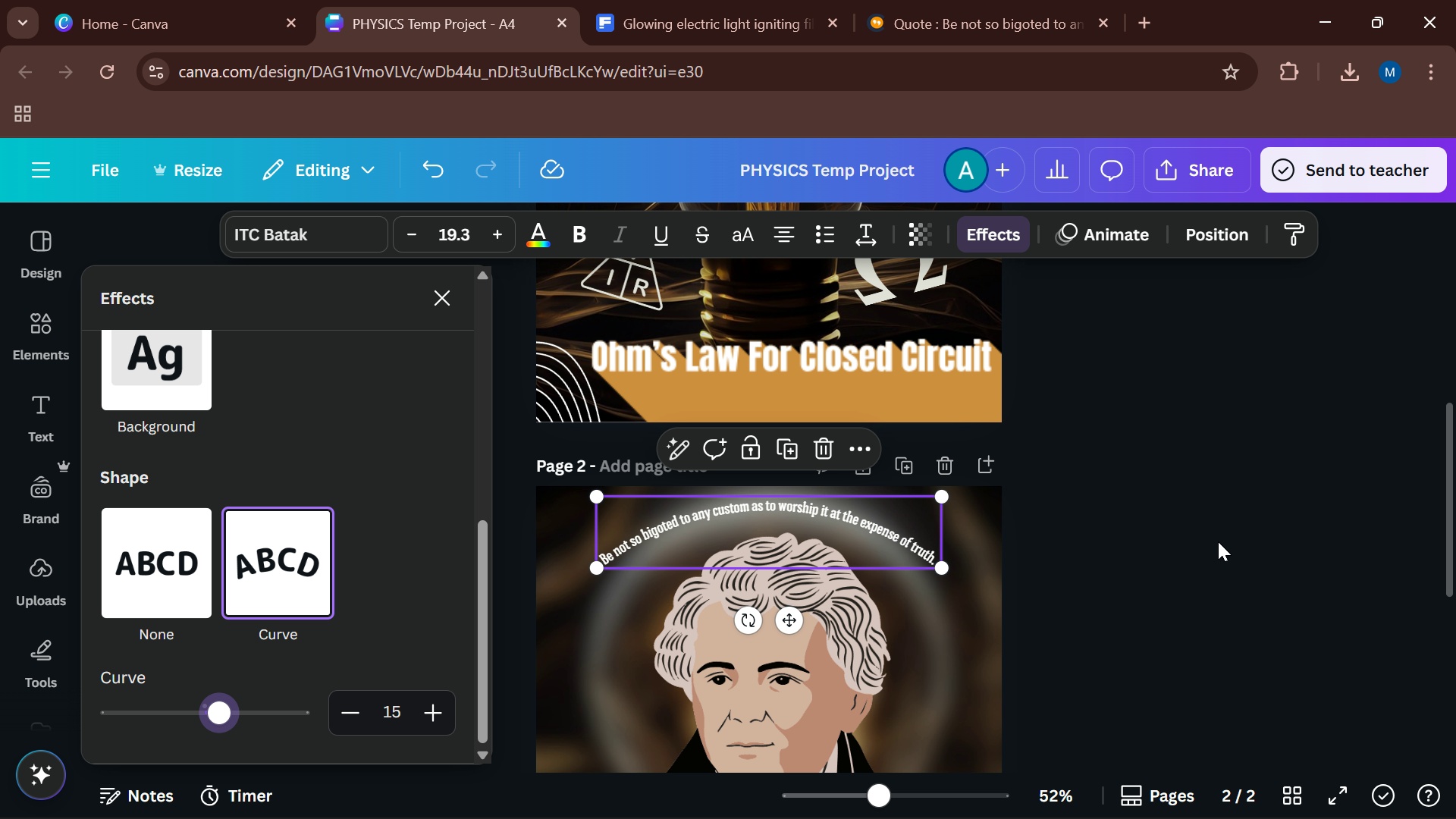 
left_click([1218, 541])
 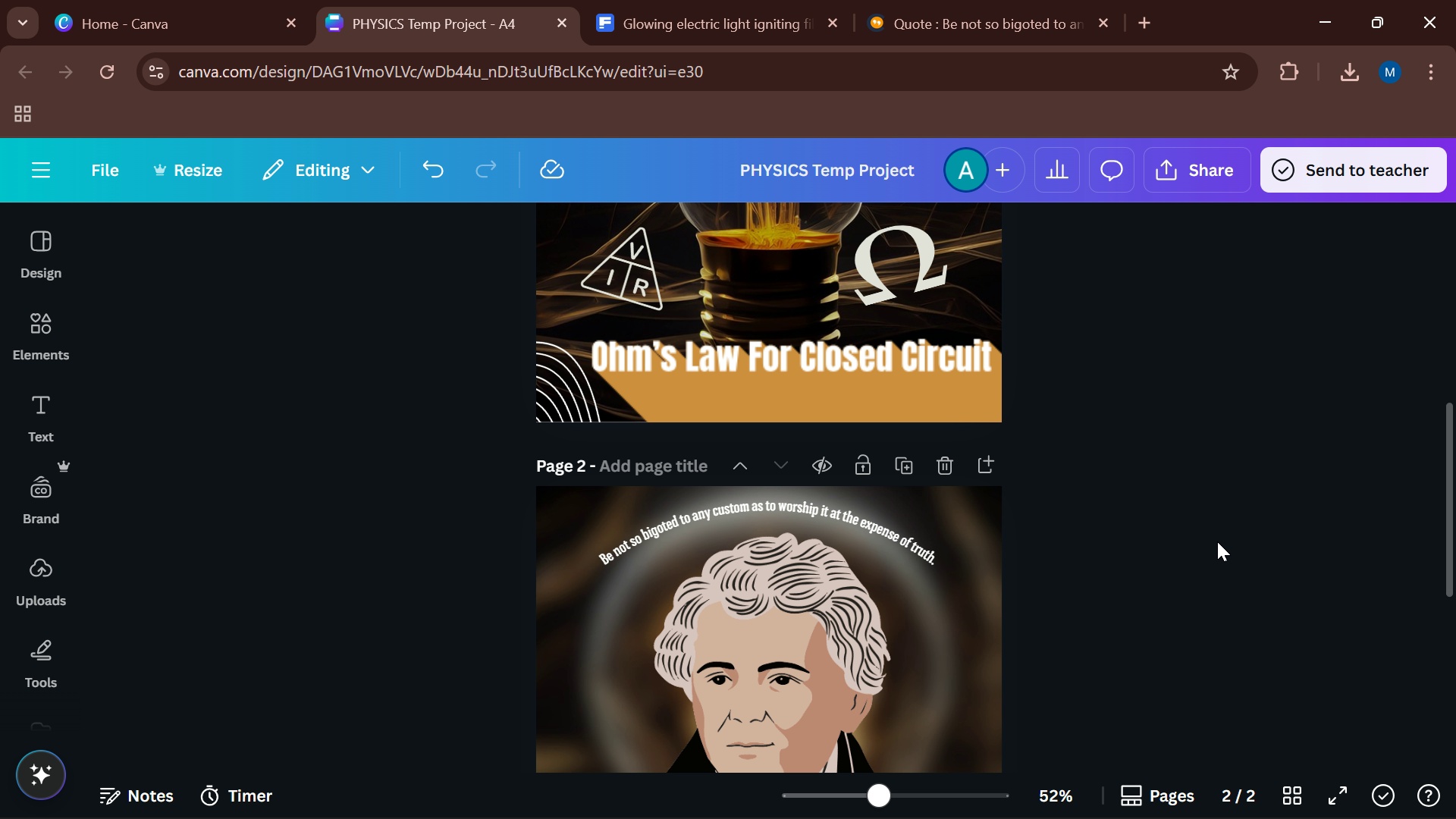 
left_click([1217, 541])
 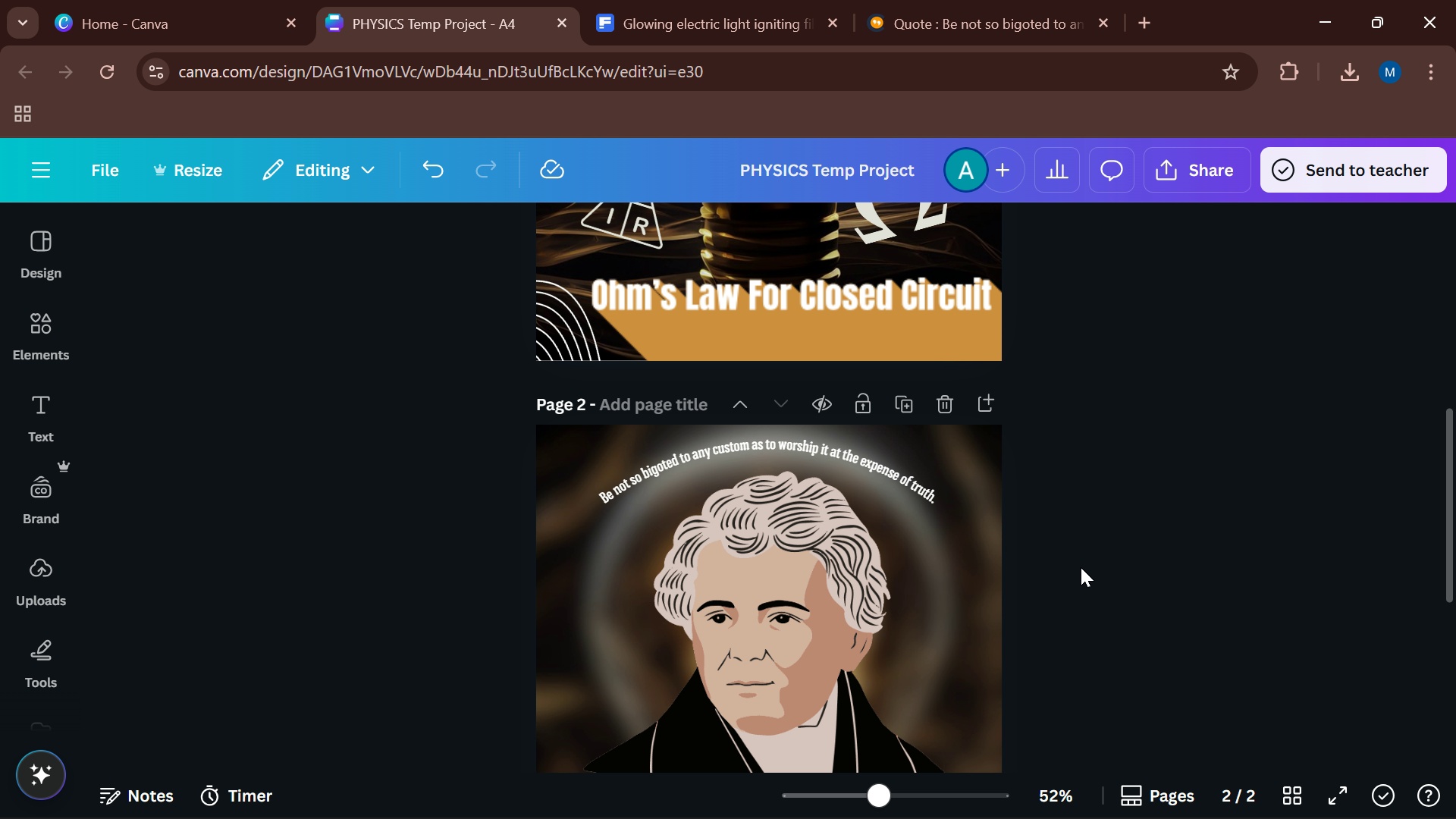 
scroll: coordinate [1081, 567], scroll_direction: down, amount: 1.0
 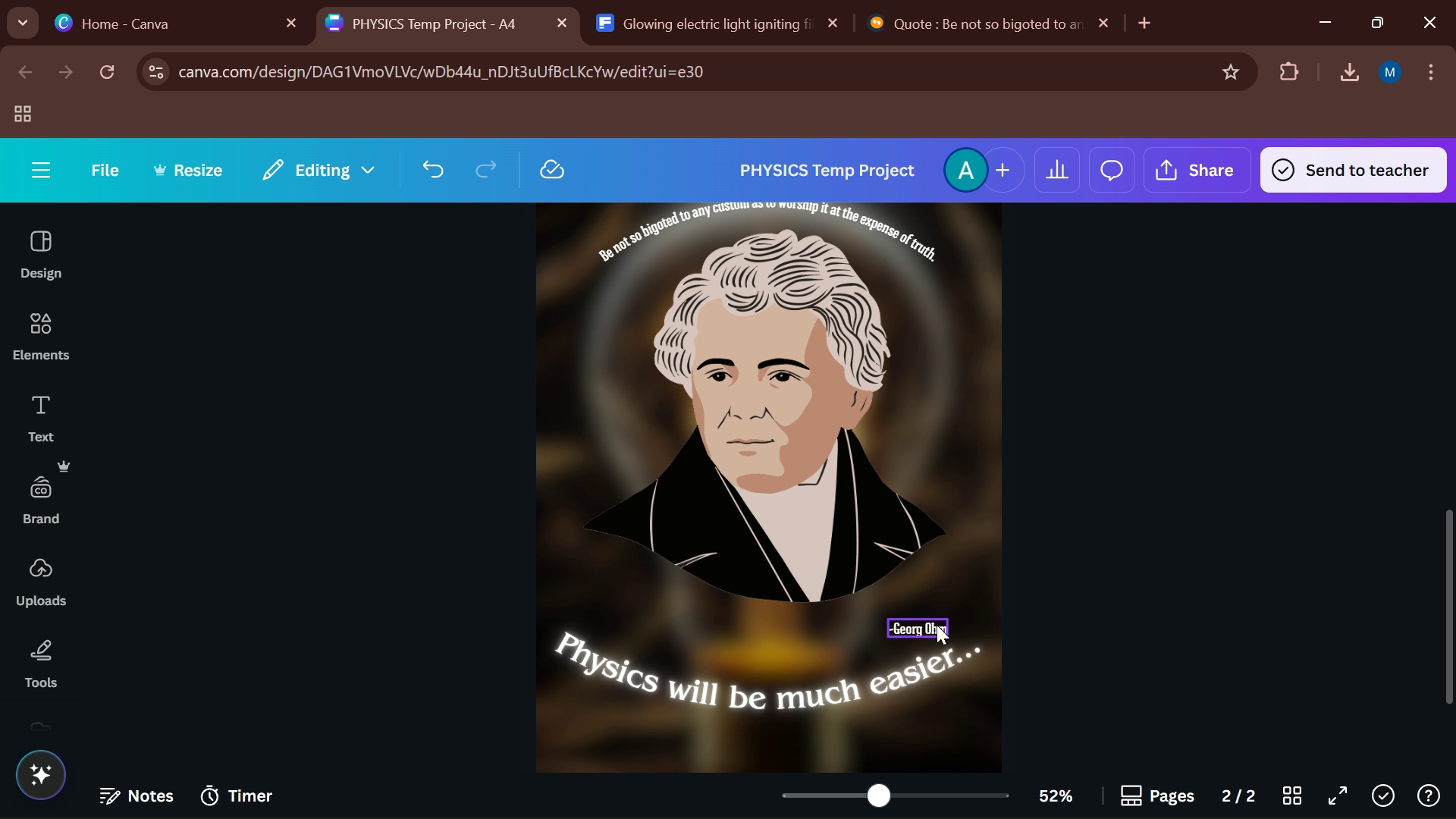 
left_click_drag(start_coordinate=[937, 624], to_coordinate=[968, 287])
 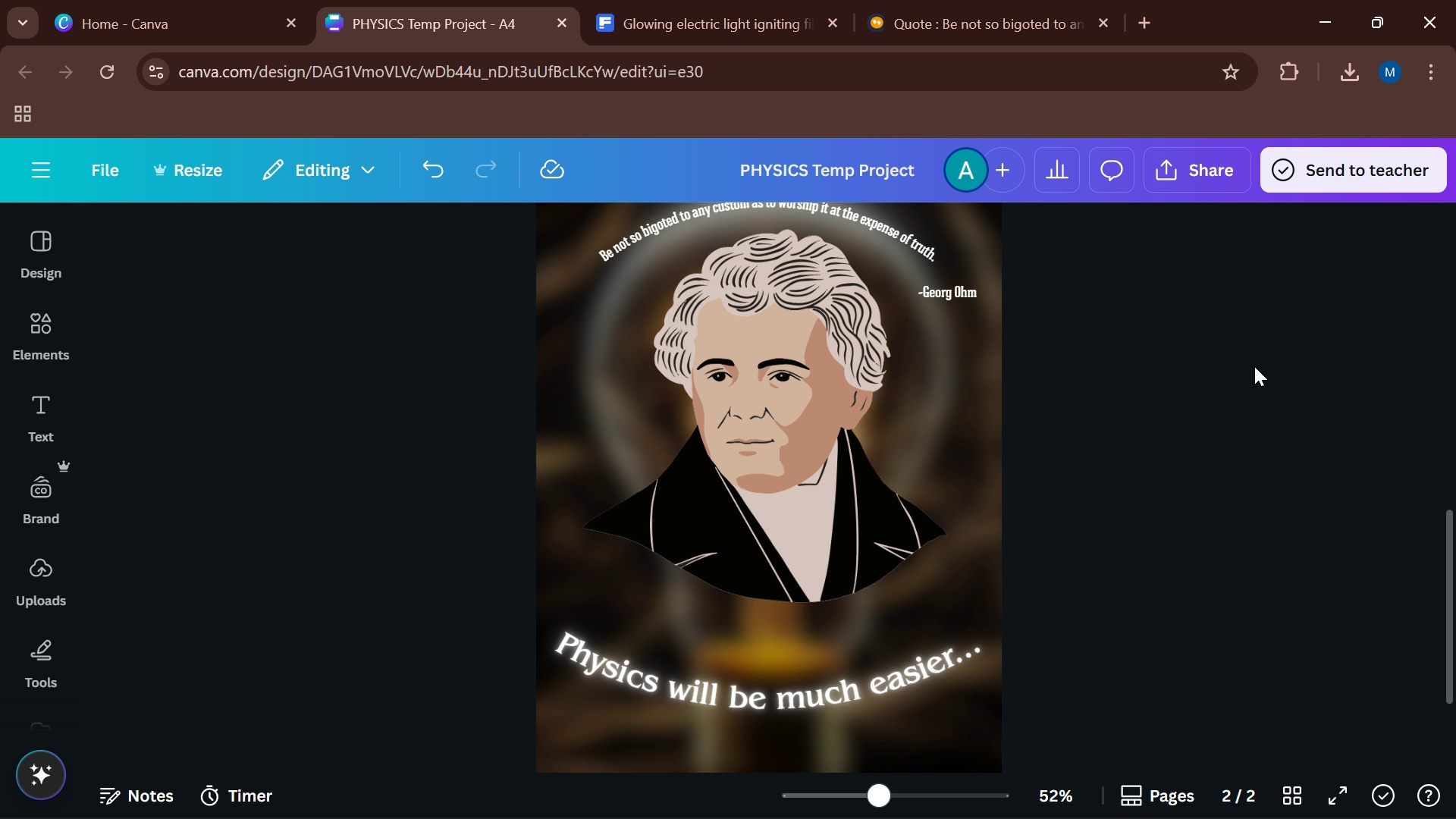 
scroll: coordinate [1254, 366], scroll_direction: up, amount: 1.0
 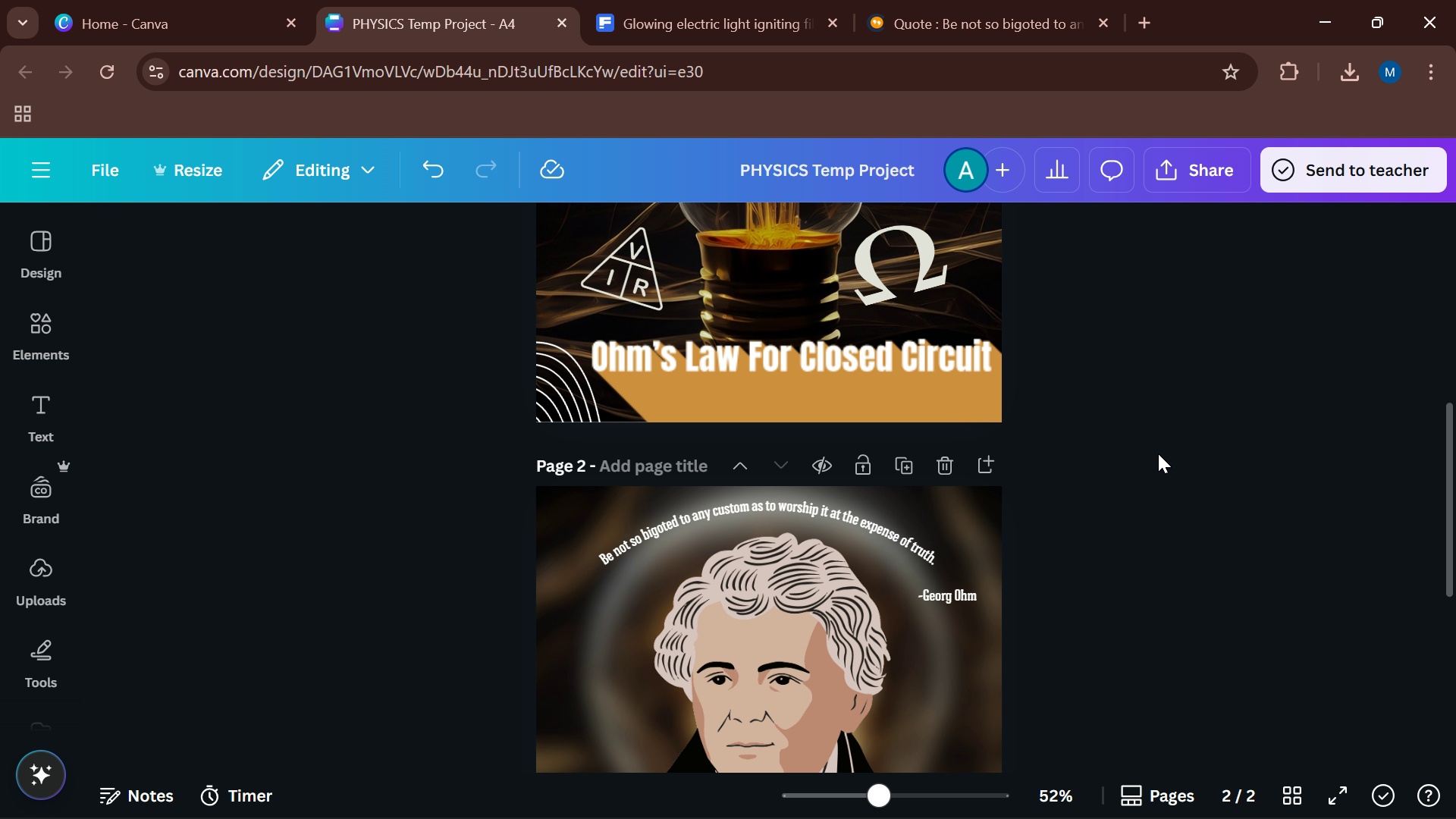 
scroll: coordinate [1158, 453], scroll_direction: down, amount: 1.0
 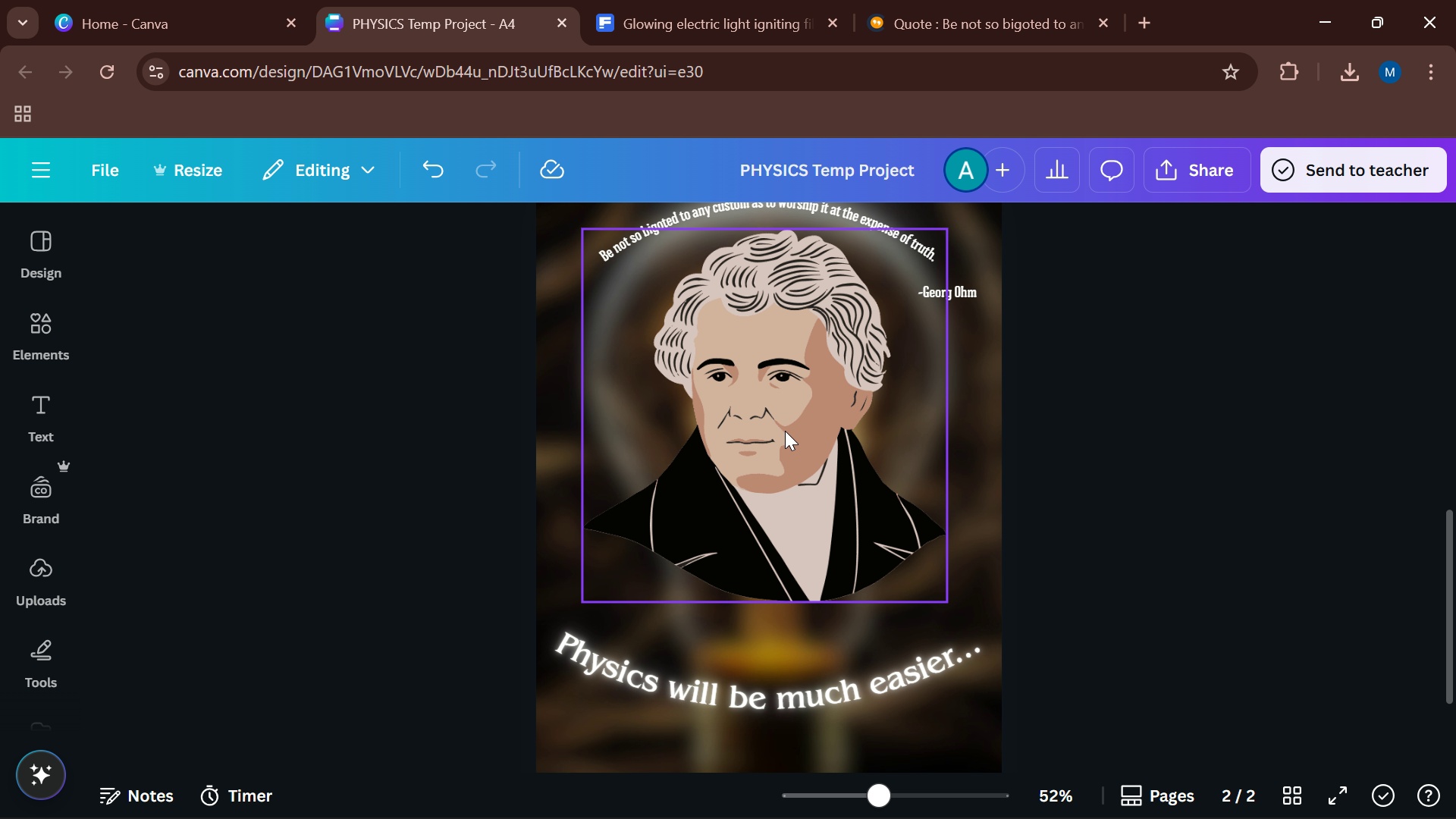 
left_click_drag(start_coordinate=[785, 431], to_coordinate=[783, 477])
 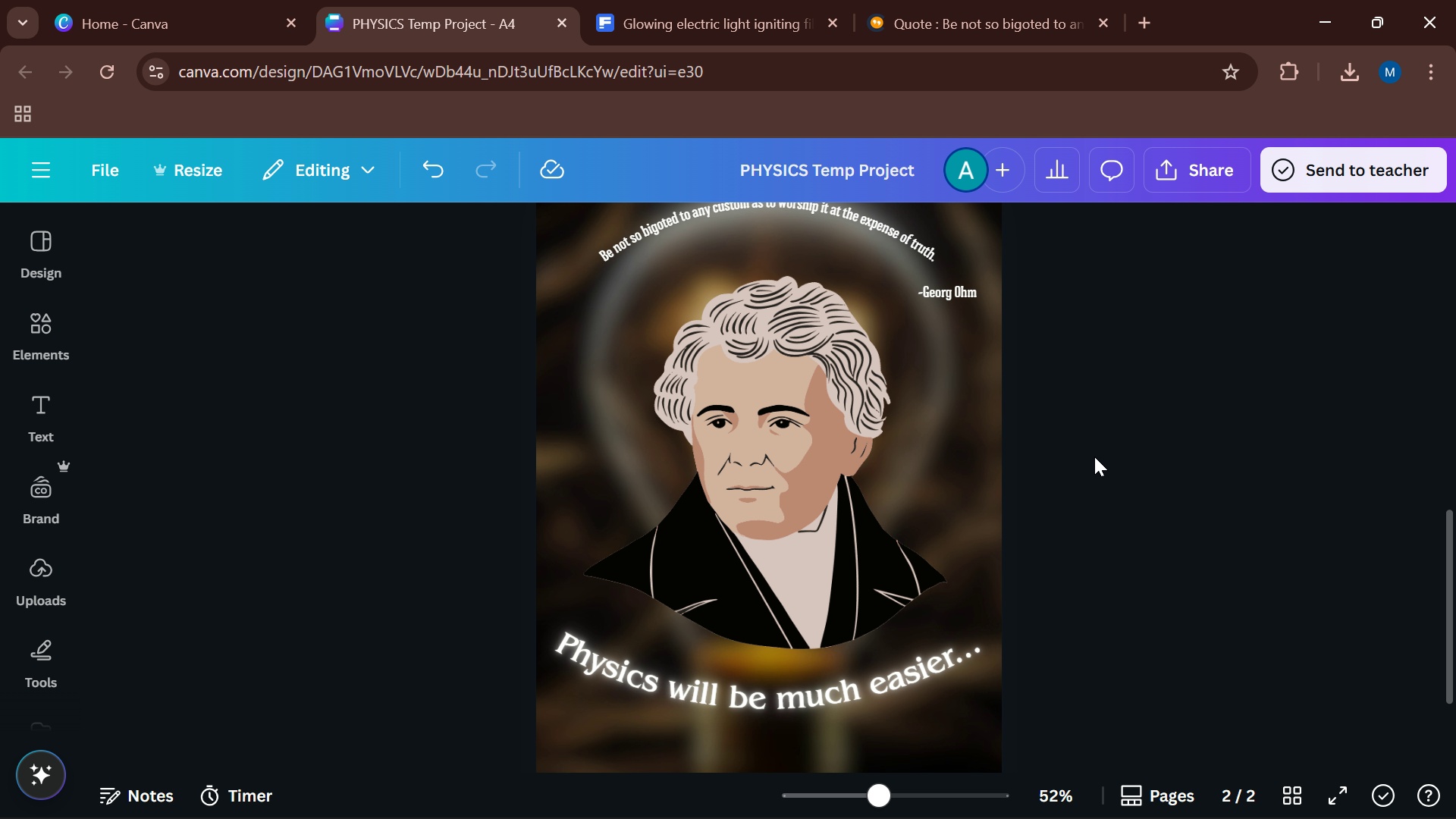 
left_click([1094, 457])
 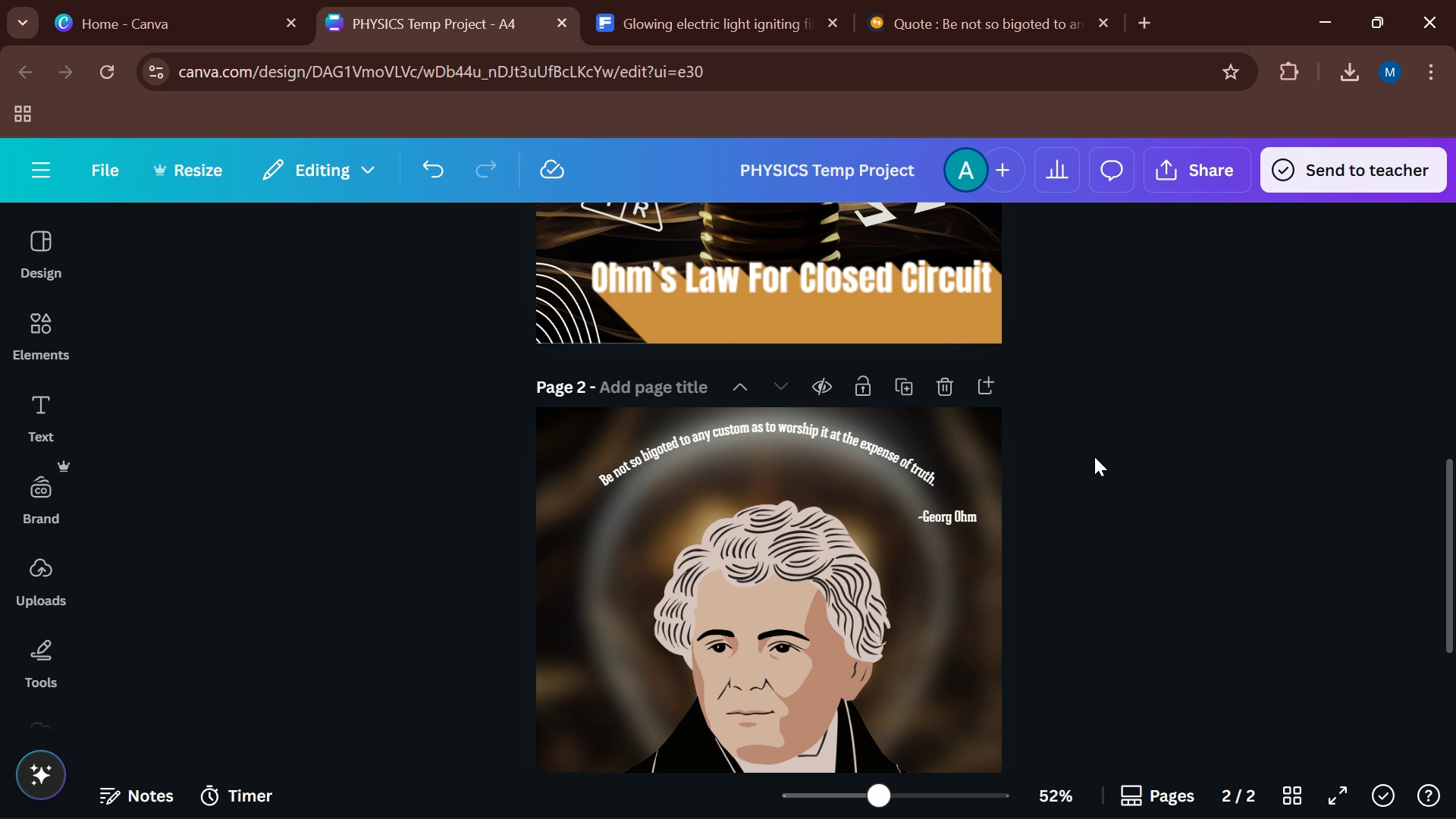 
scroll: coordinate [1094, 457], scroll_direction: up, amount: 1.0
 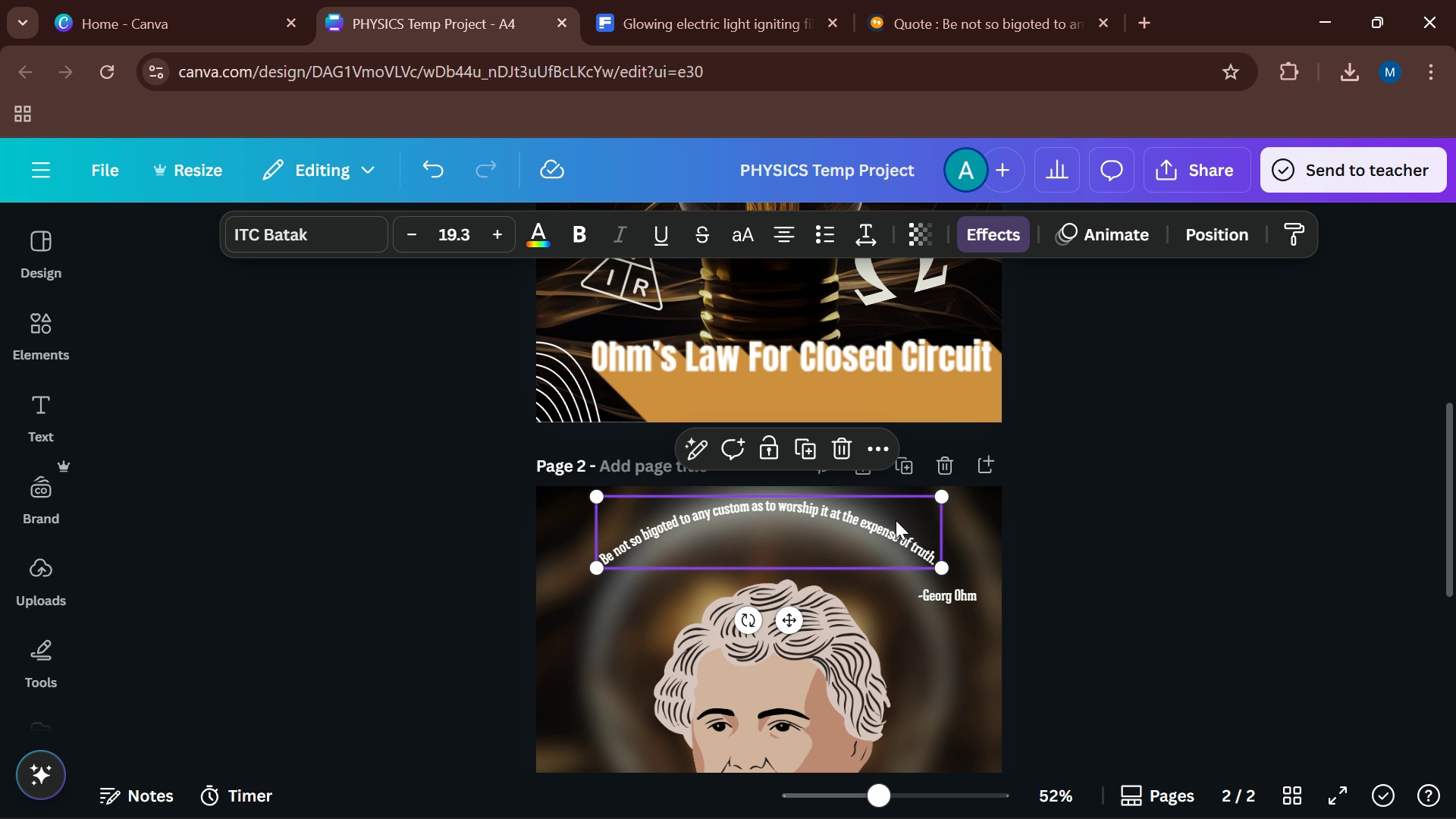 
left_click_drag(start_coordinate=[896, 520], to_coordinate=[896, 528])
 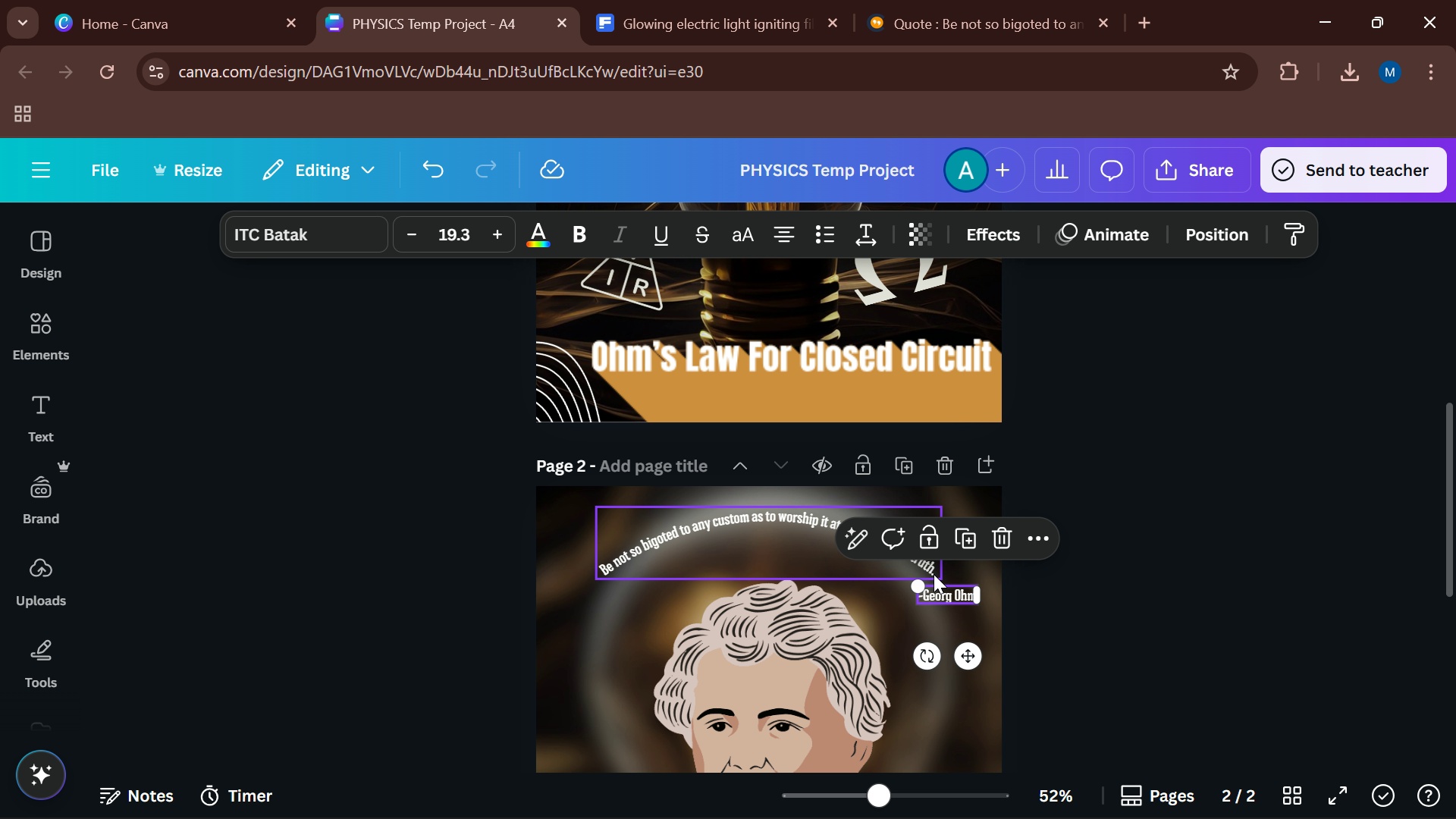 
left_click([930, 572])
 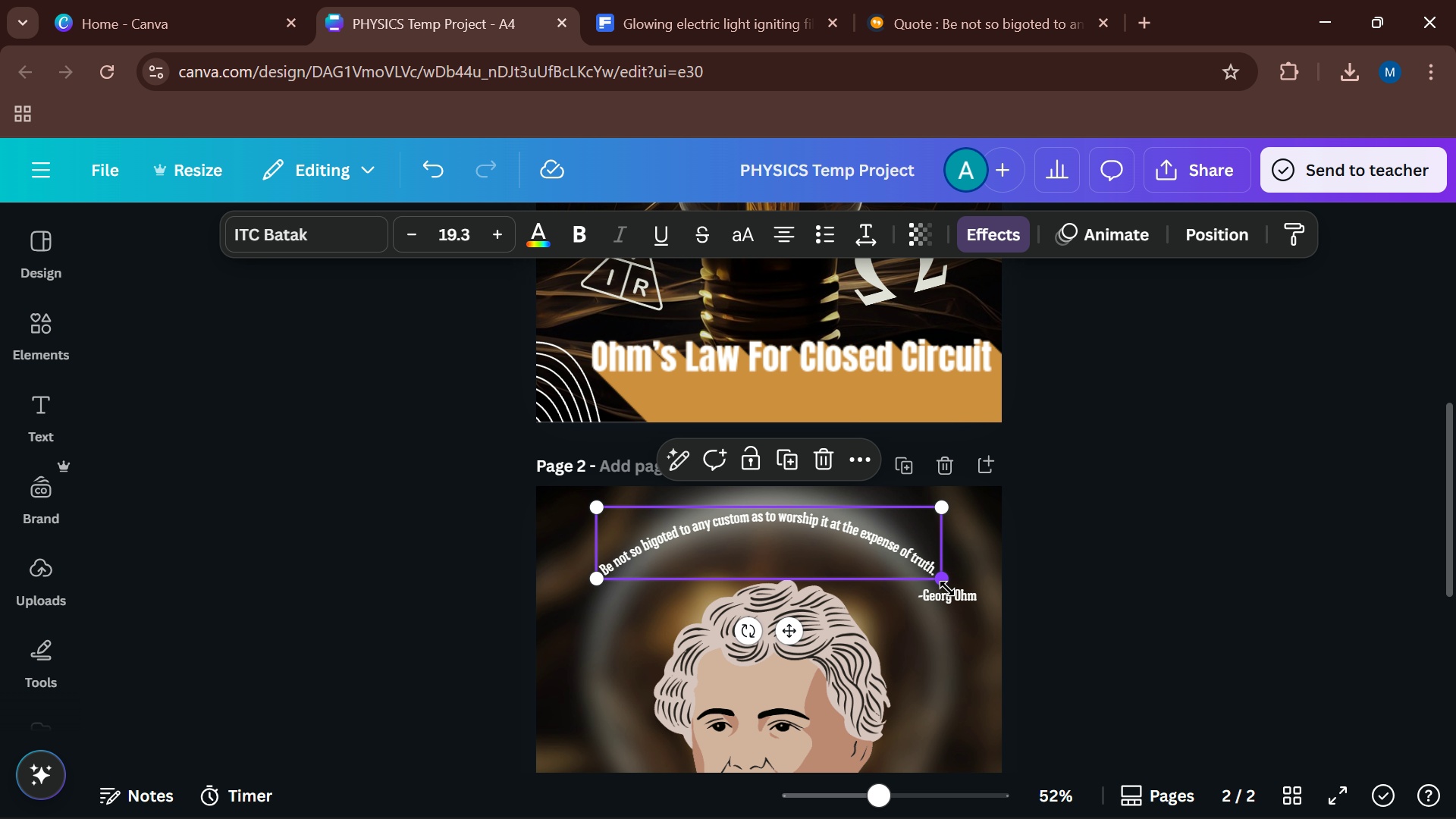 
left_click_drag(start_coordinate=[943, 586], to_coordinate=[1042, 630])
 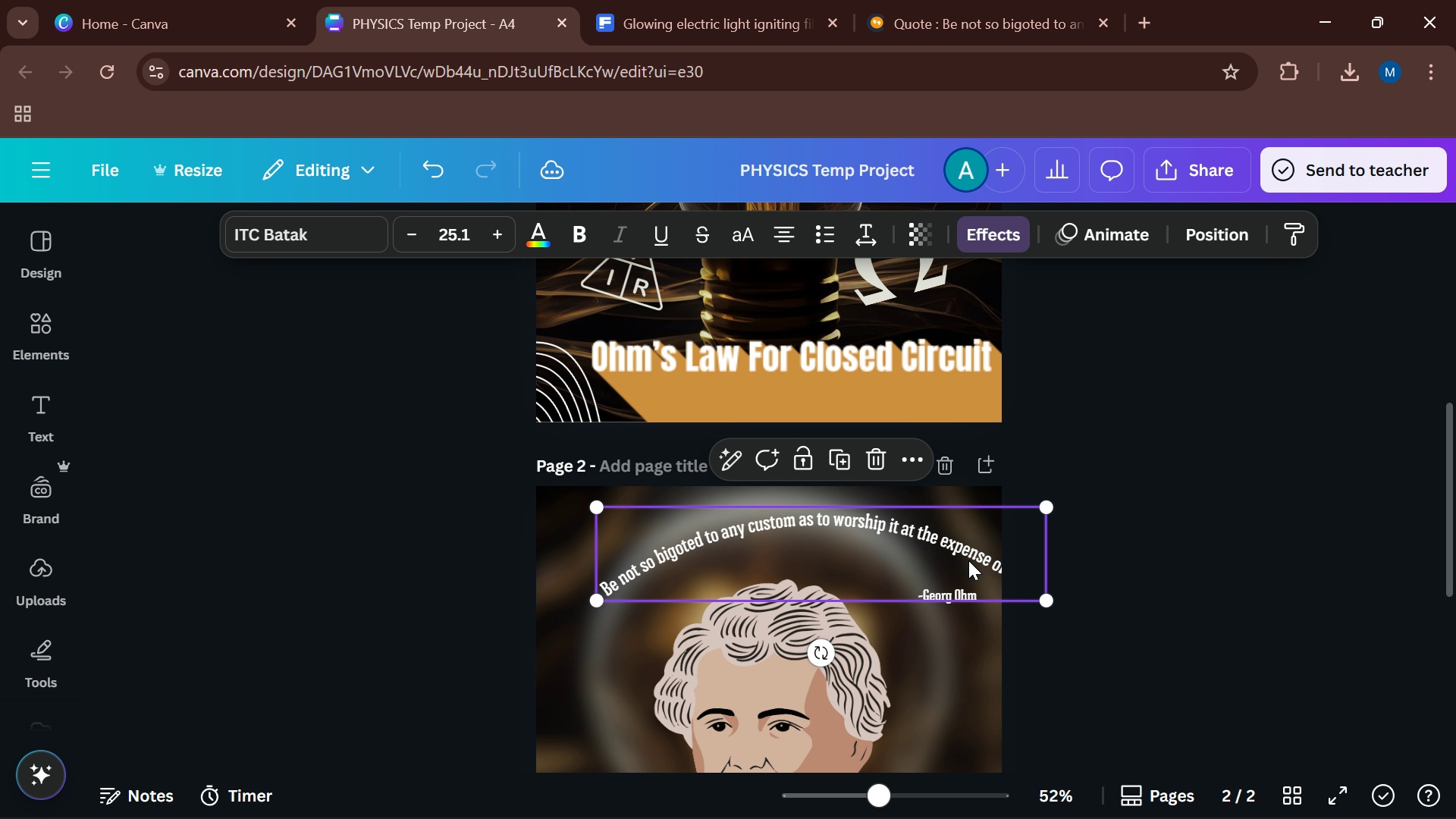 
left_click_drag(start_coordinate=[973, 562], to_coordinate=[921, 566])
 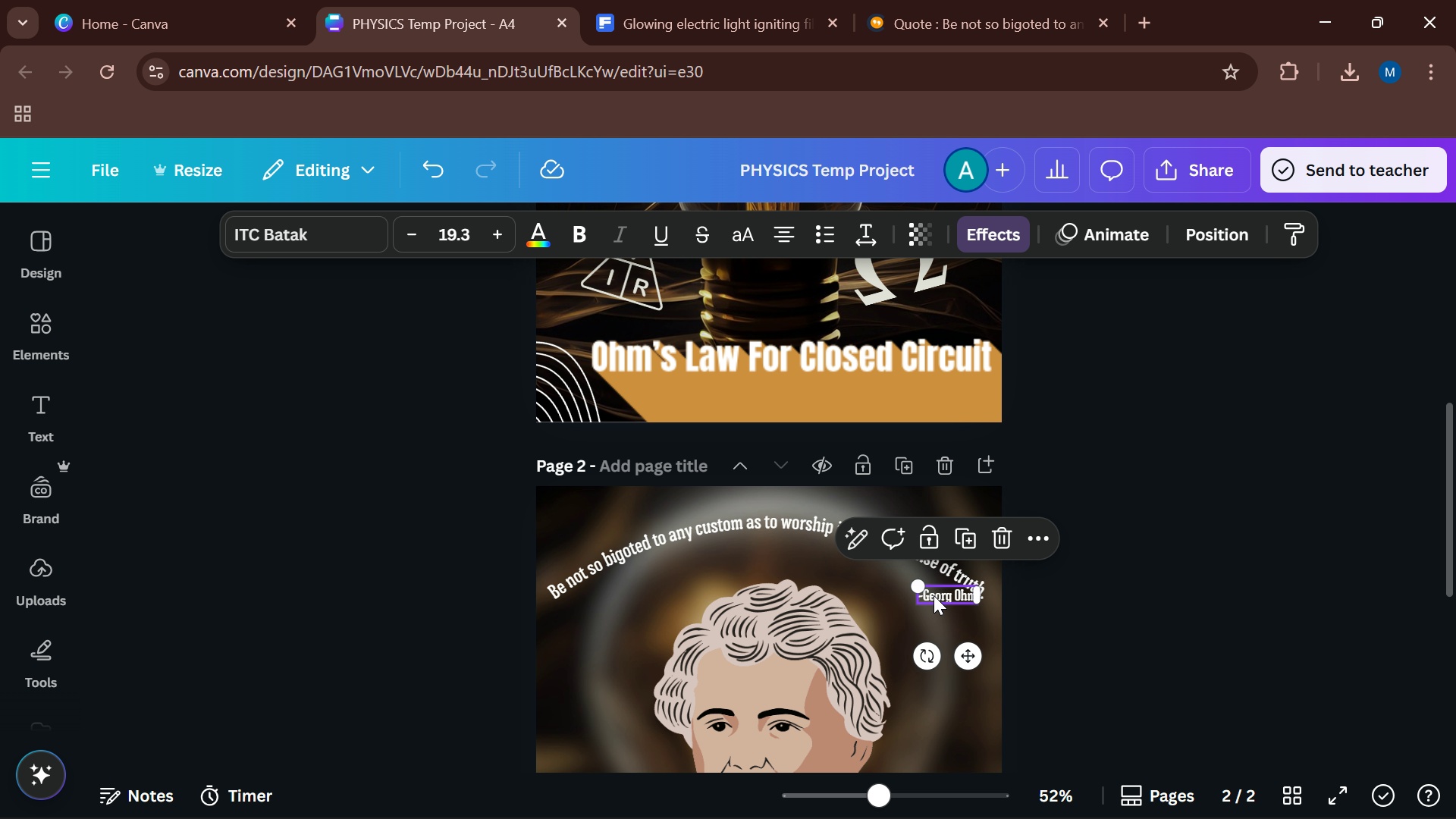 
left_click_drag(start_coordinate=[934, 595], to_coordinate=[940, 621])
 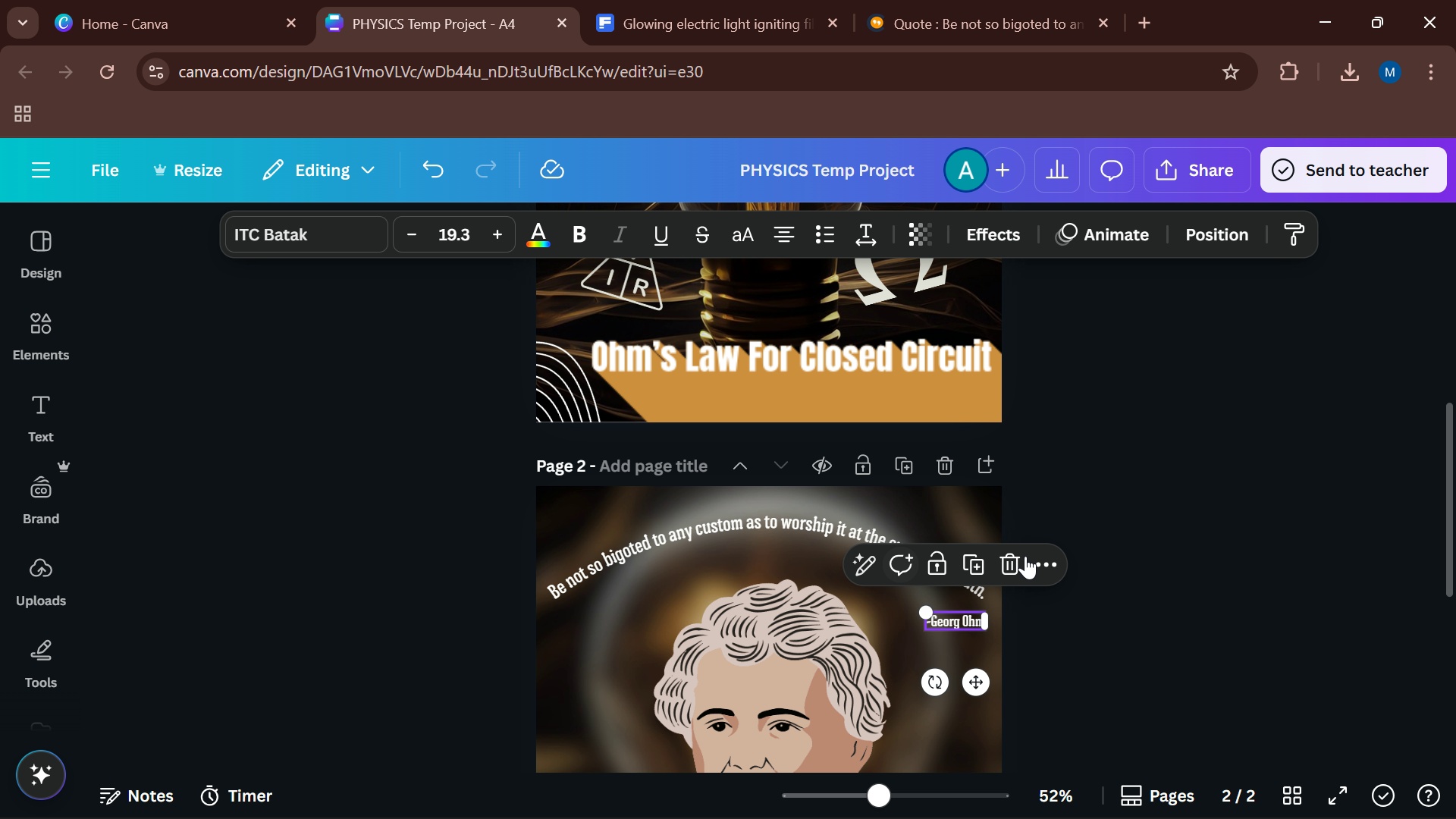 
left_click([1203, 484])
 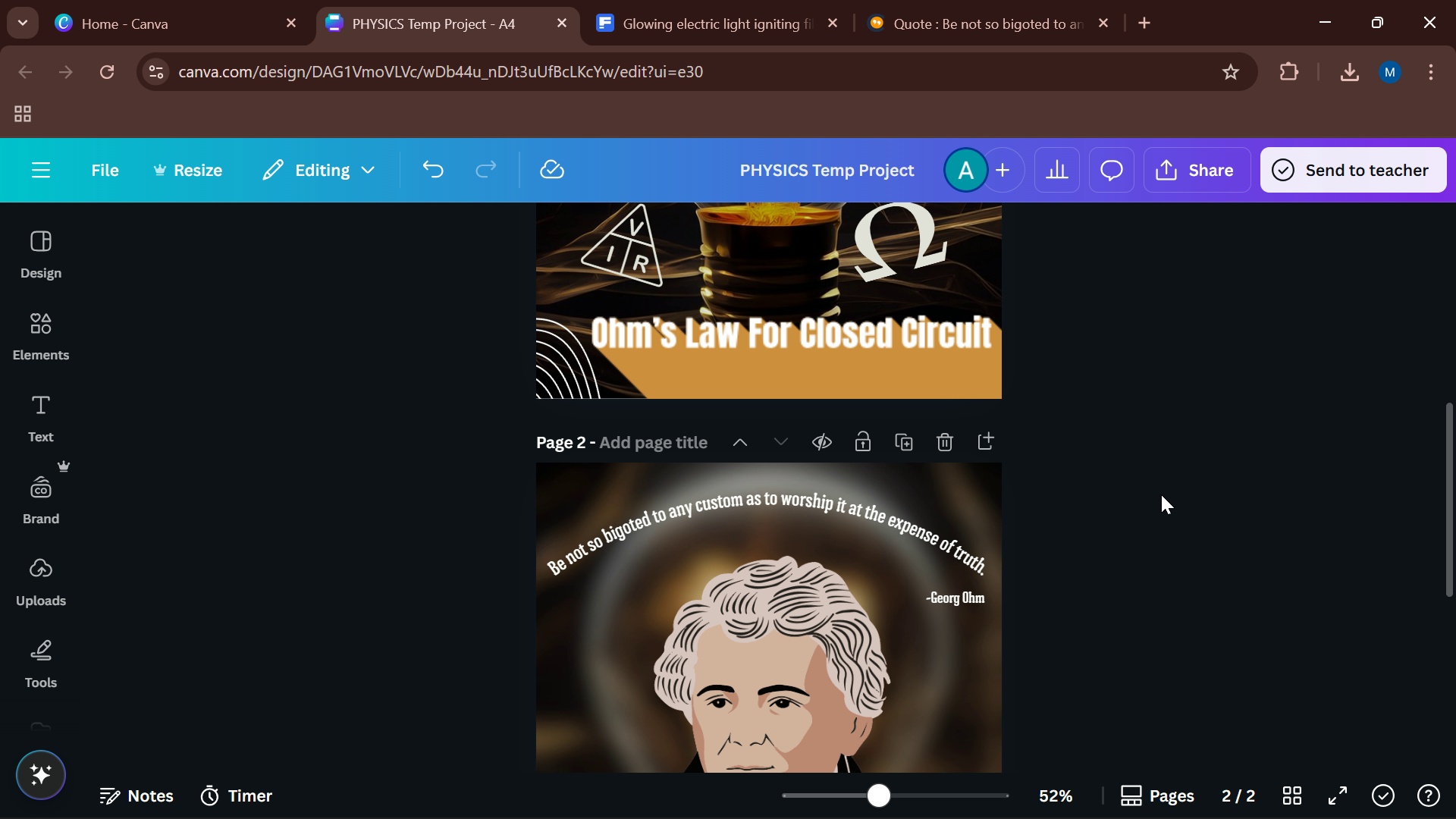 
scroll: coordinate [1161, 494], scroll_direction: down, amount: 1.0
 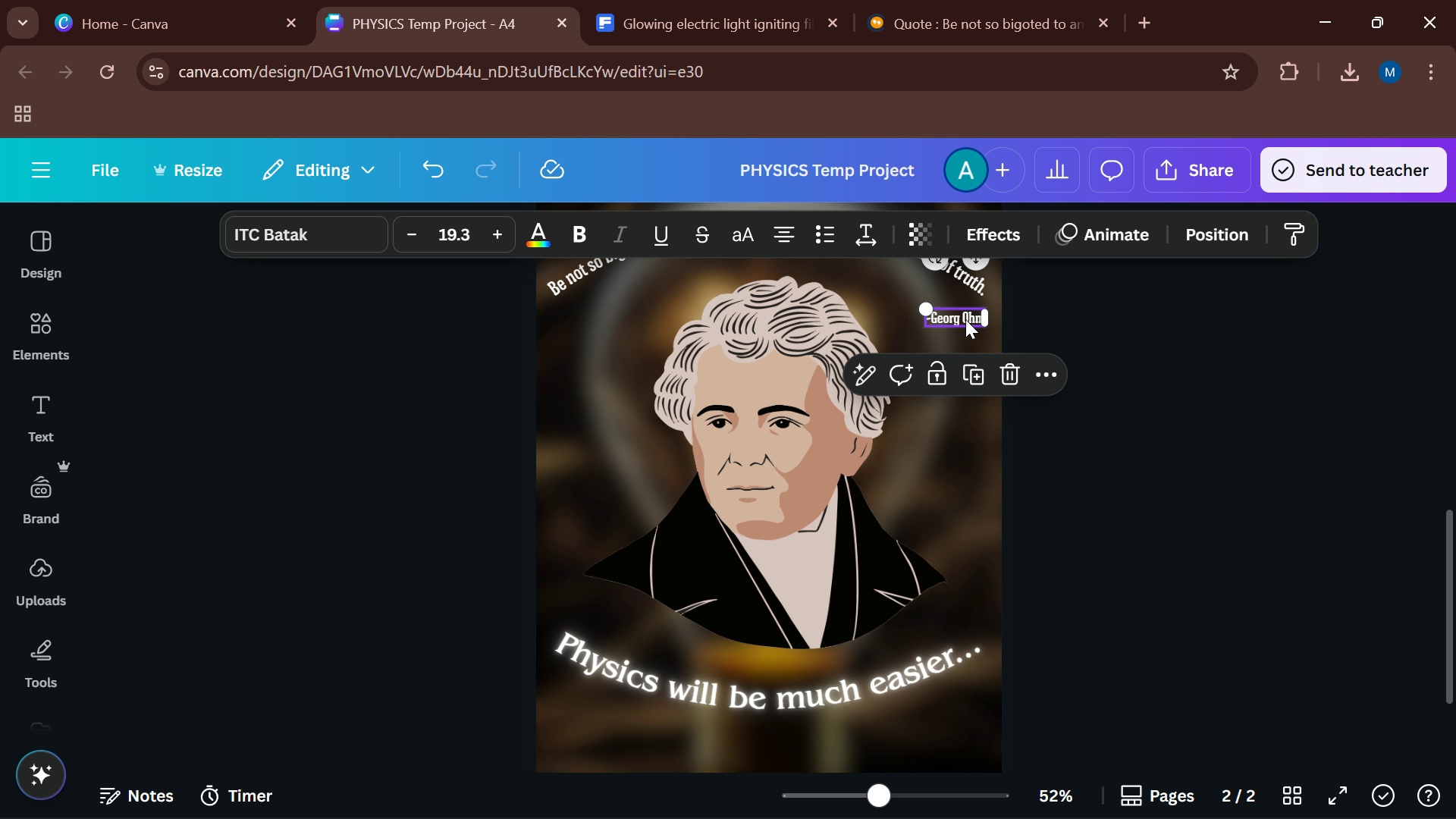 
left_click_drag(start_coordinate=[965, 319], to_coordinate=[956, 311])
 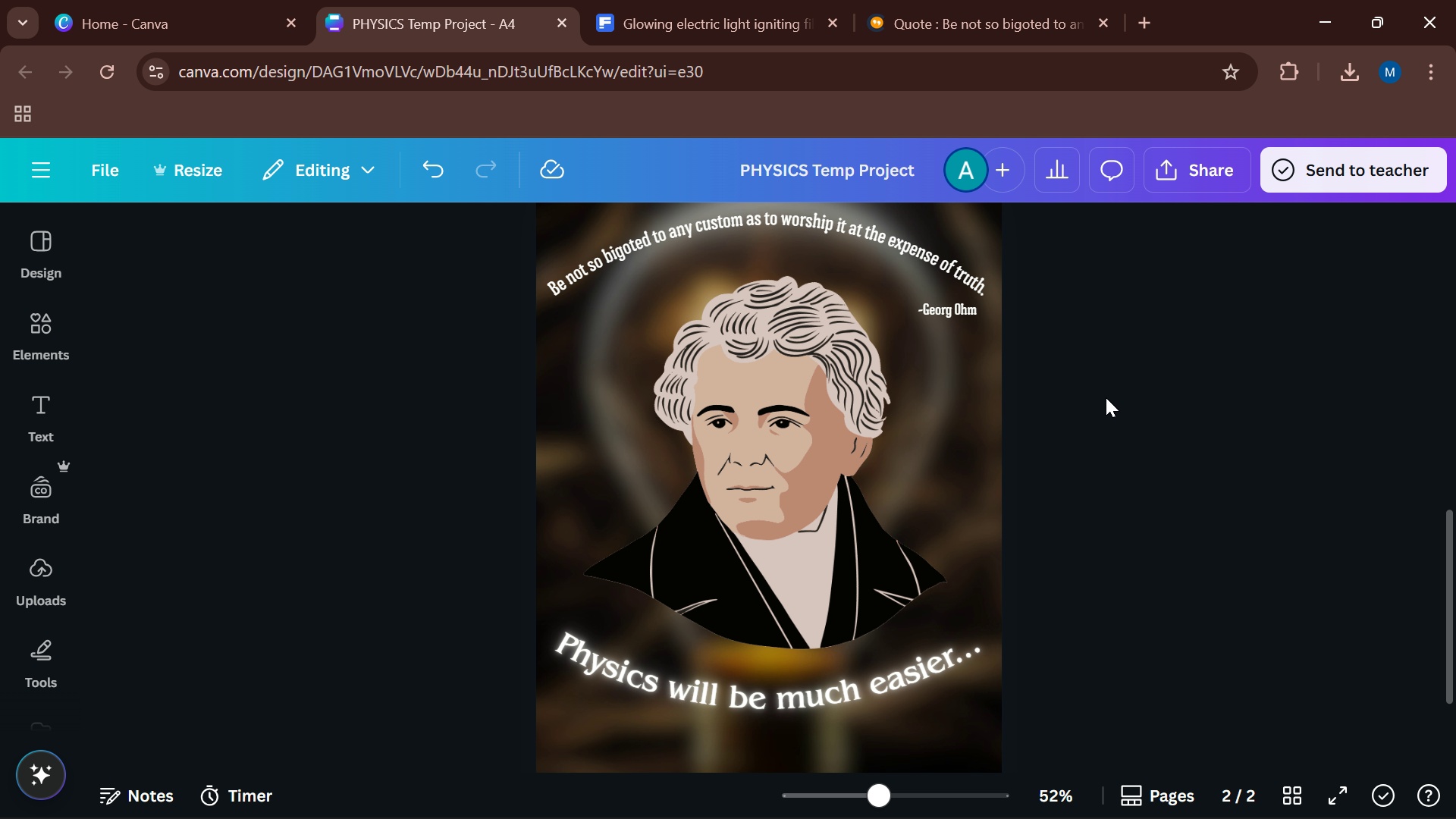 
left_click_drag(start_coordinate=[834, 412], to_coordinate=[835, 394])
 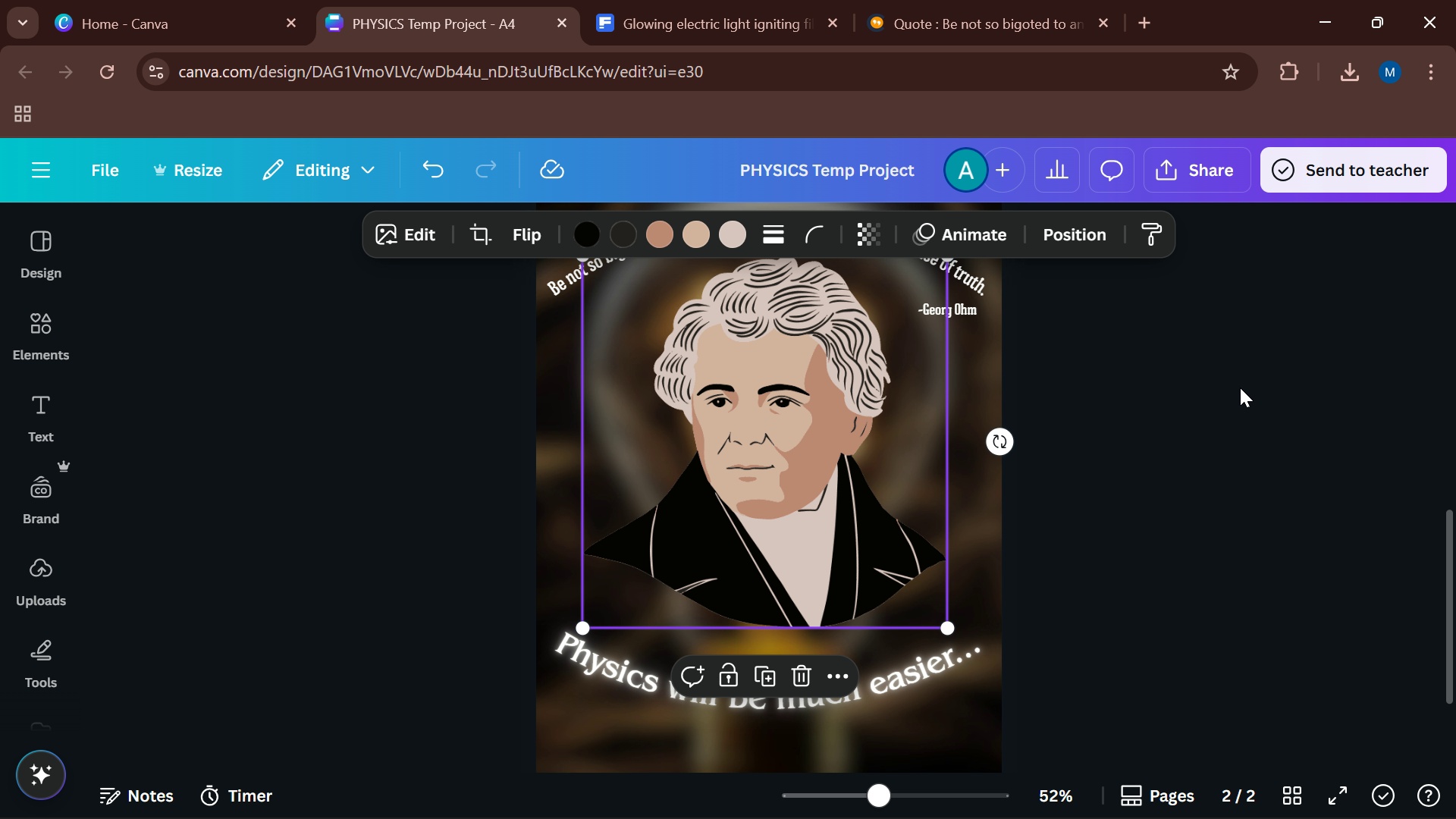 
left_click([1242, 386])
 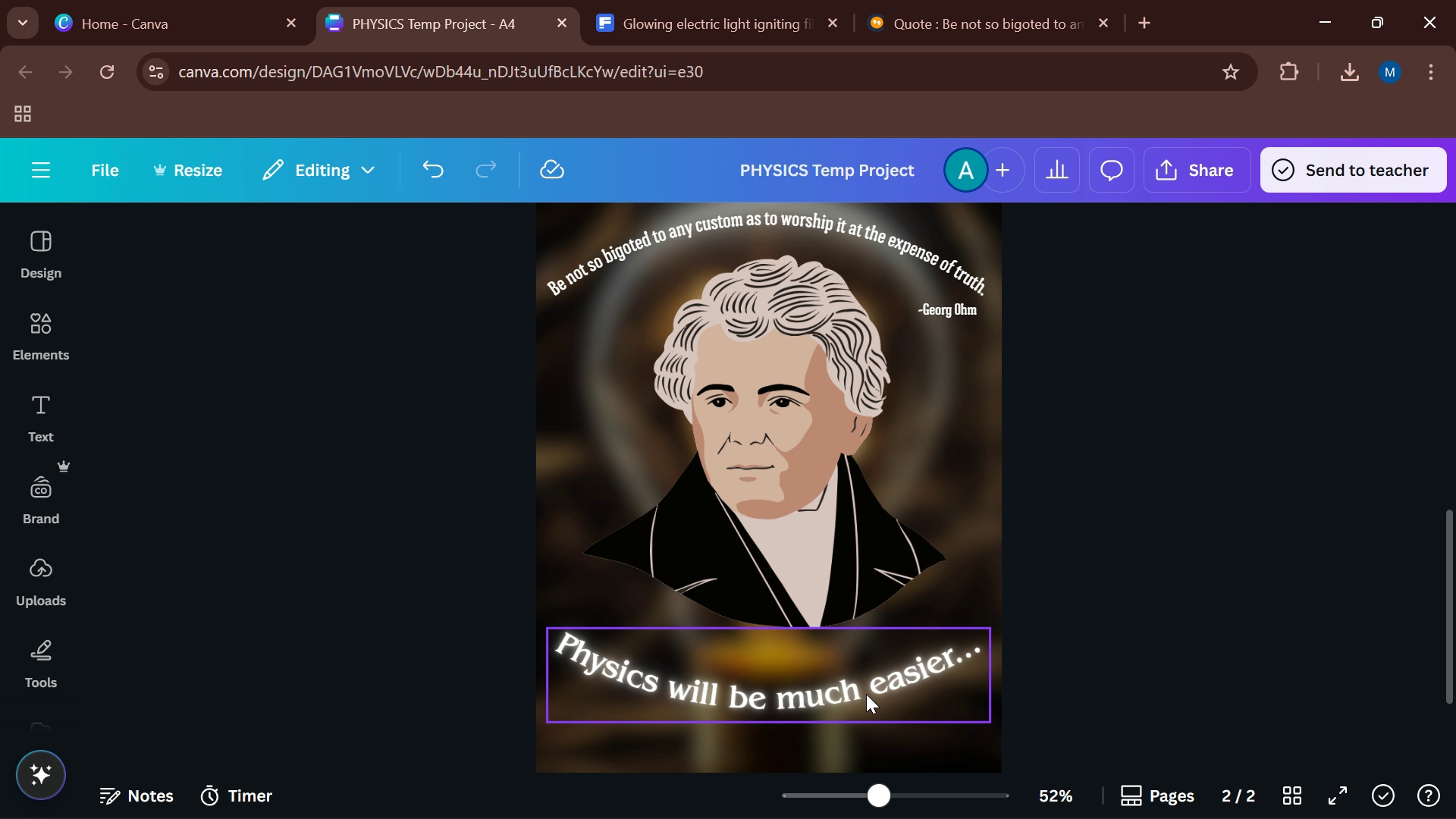 
left_click_drag(start_coordinate=[866, 694], to_coordinate=[864, 664])
 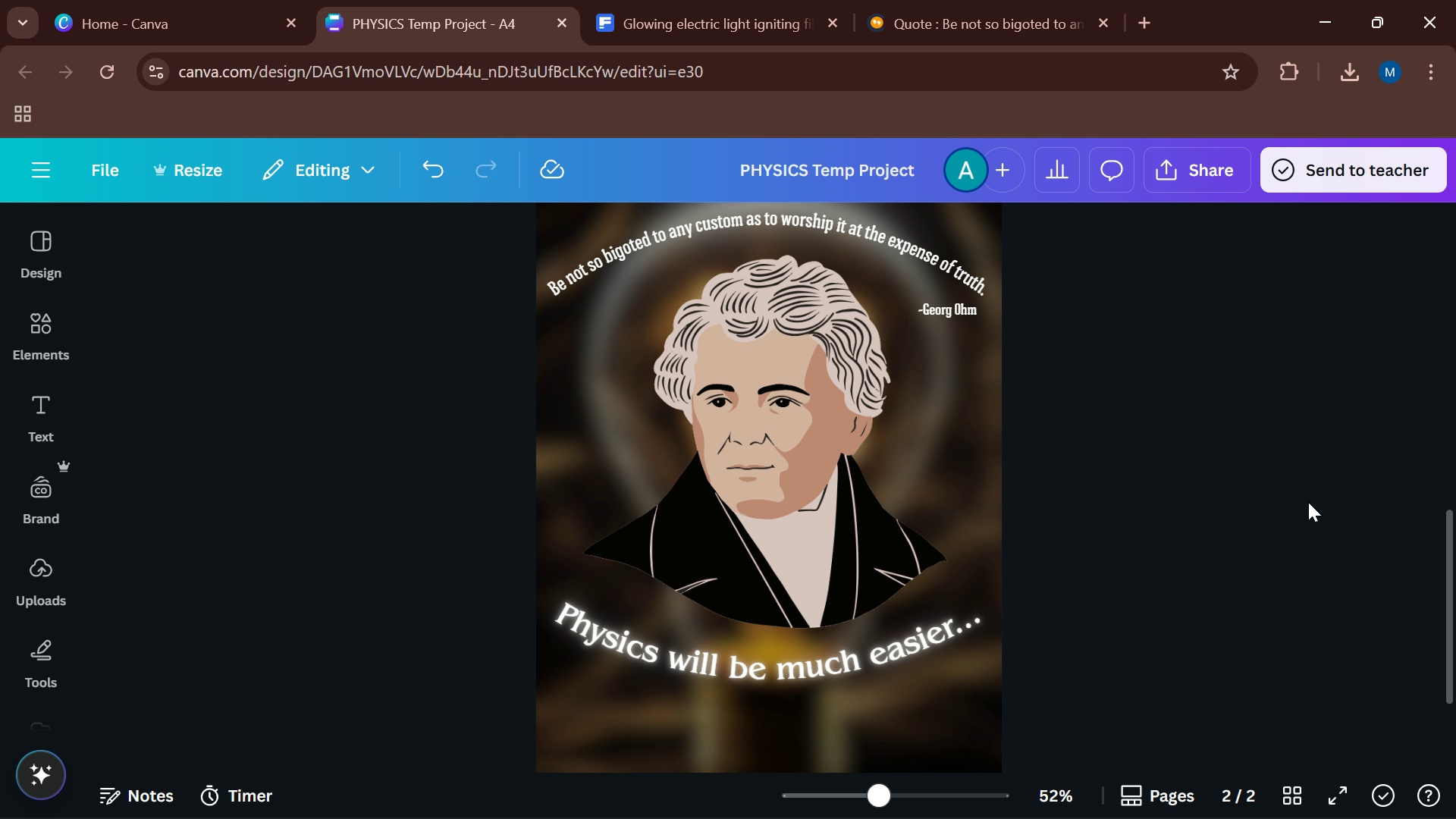 
left_click([1316, 507])
 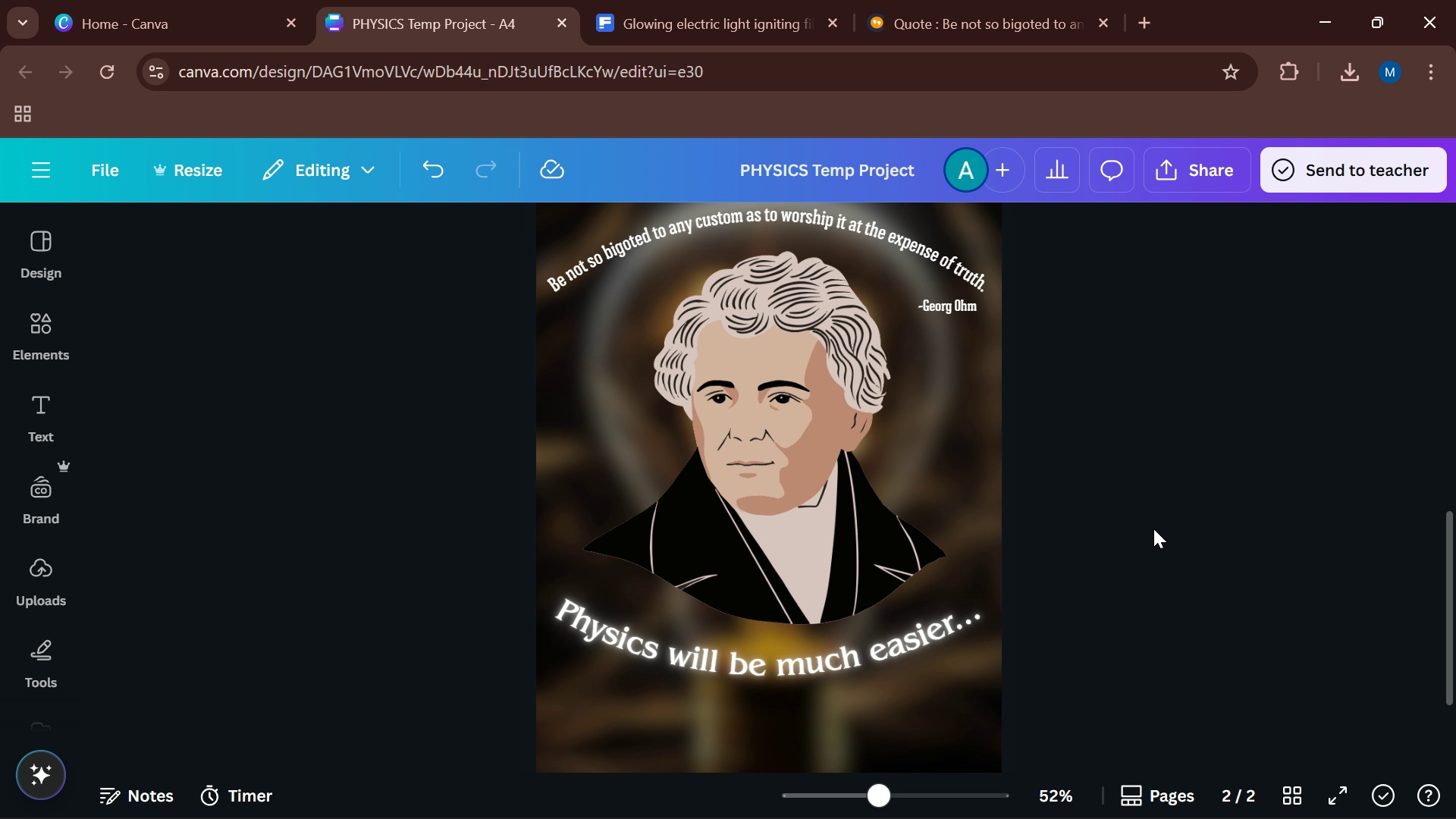 
scroll: coordinate [1153, 529], scroll_direction: down, amount: 2.0
 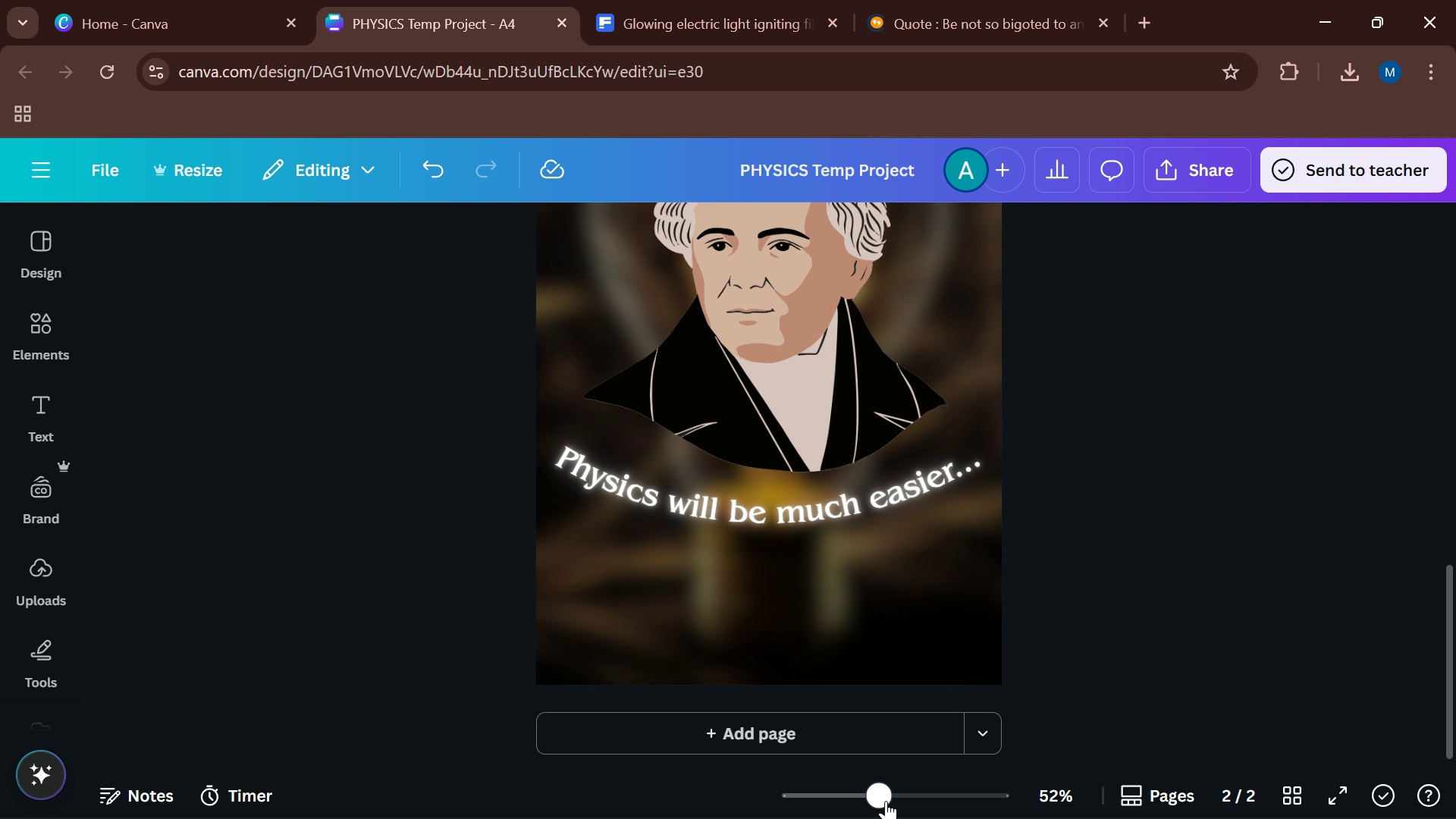 
left_click_drag(start_coordinate=[890, 801], to_coordinate=[851, 794])
 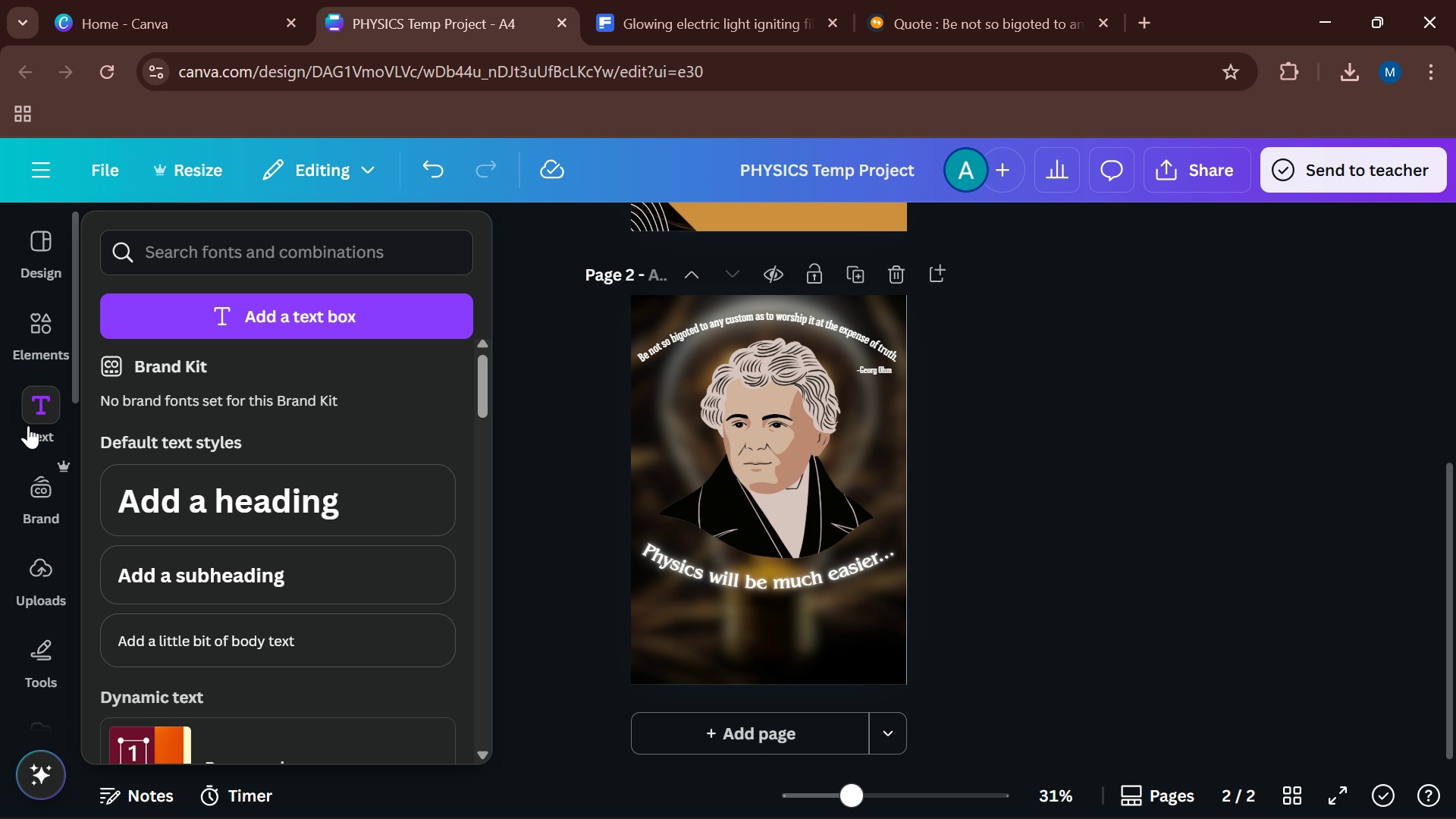 
mouse_move([60, 315])
 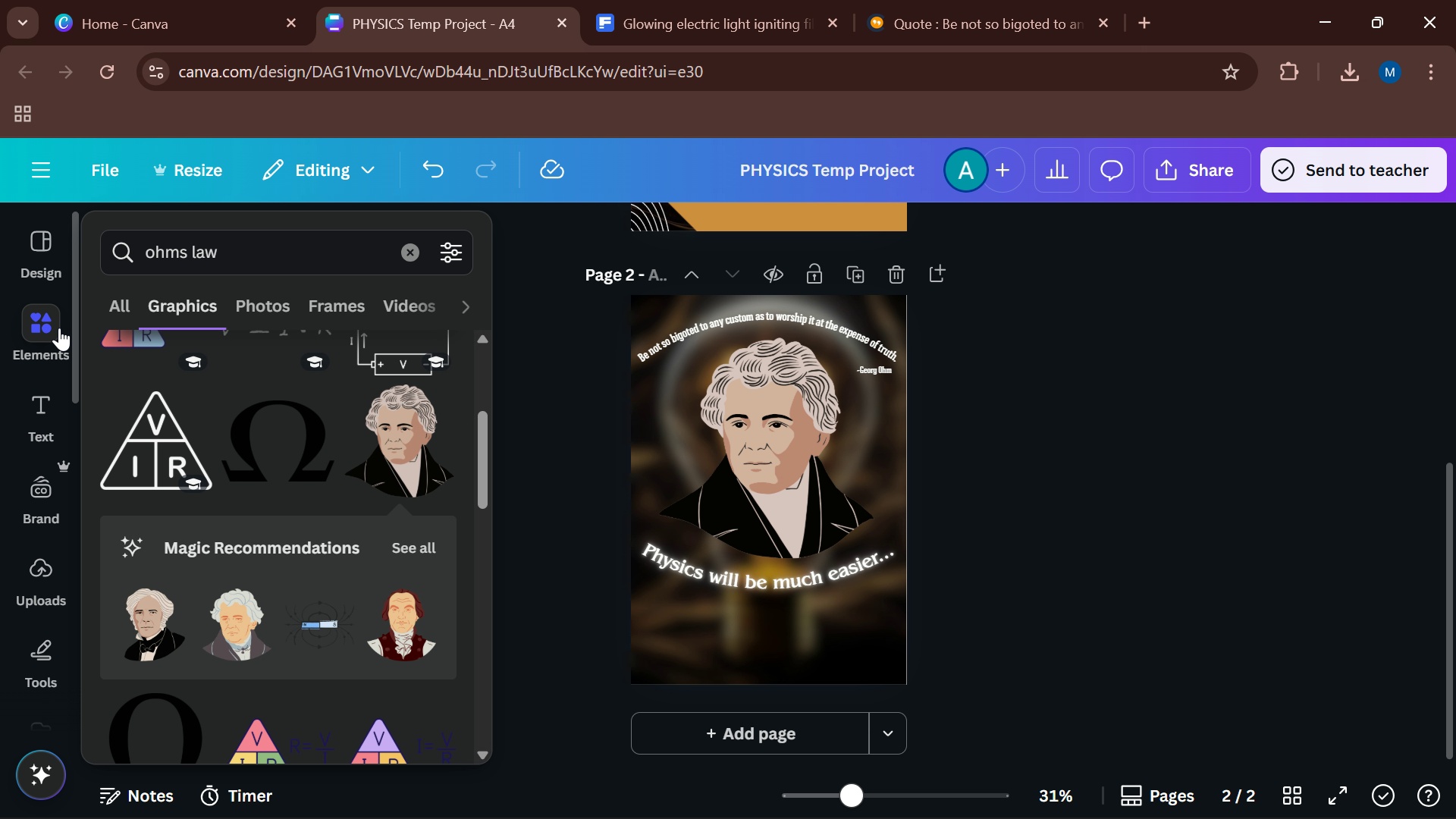 
wait(5.09)
 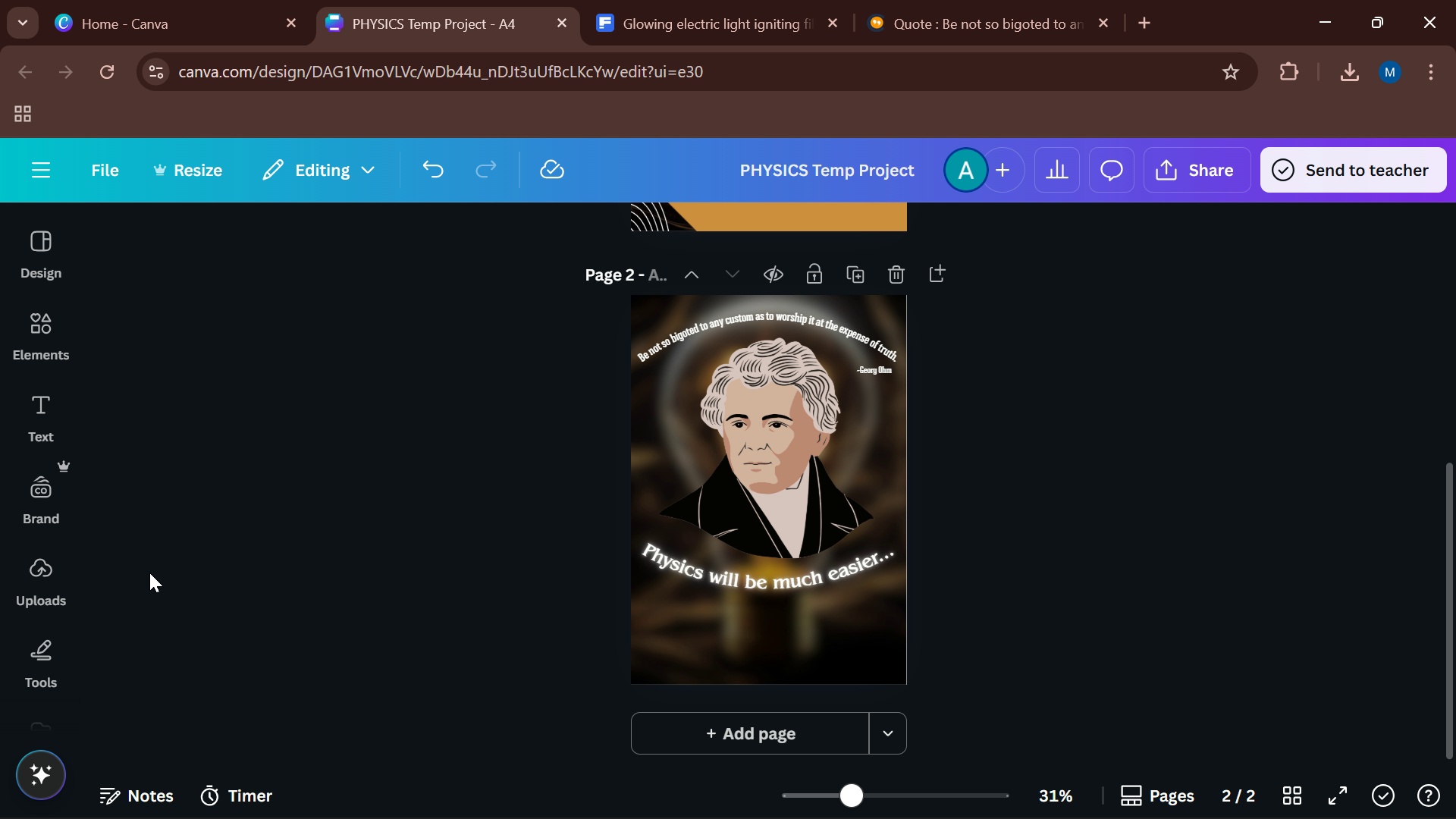 
double_click([220, 265])
 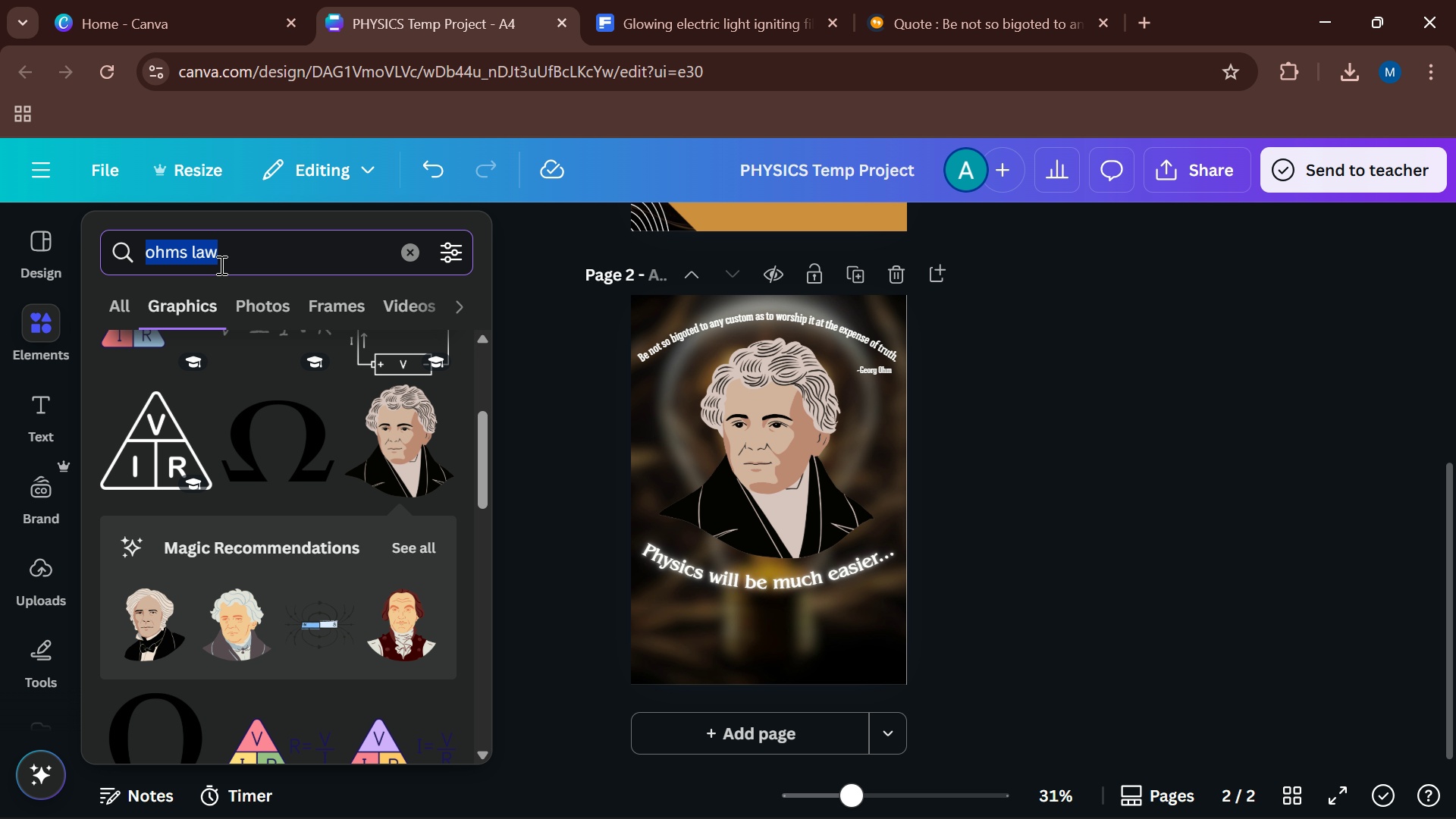 
triple_click([220, 265])
 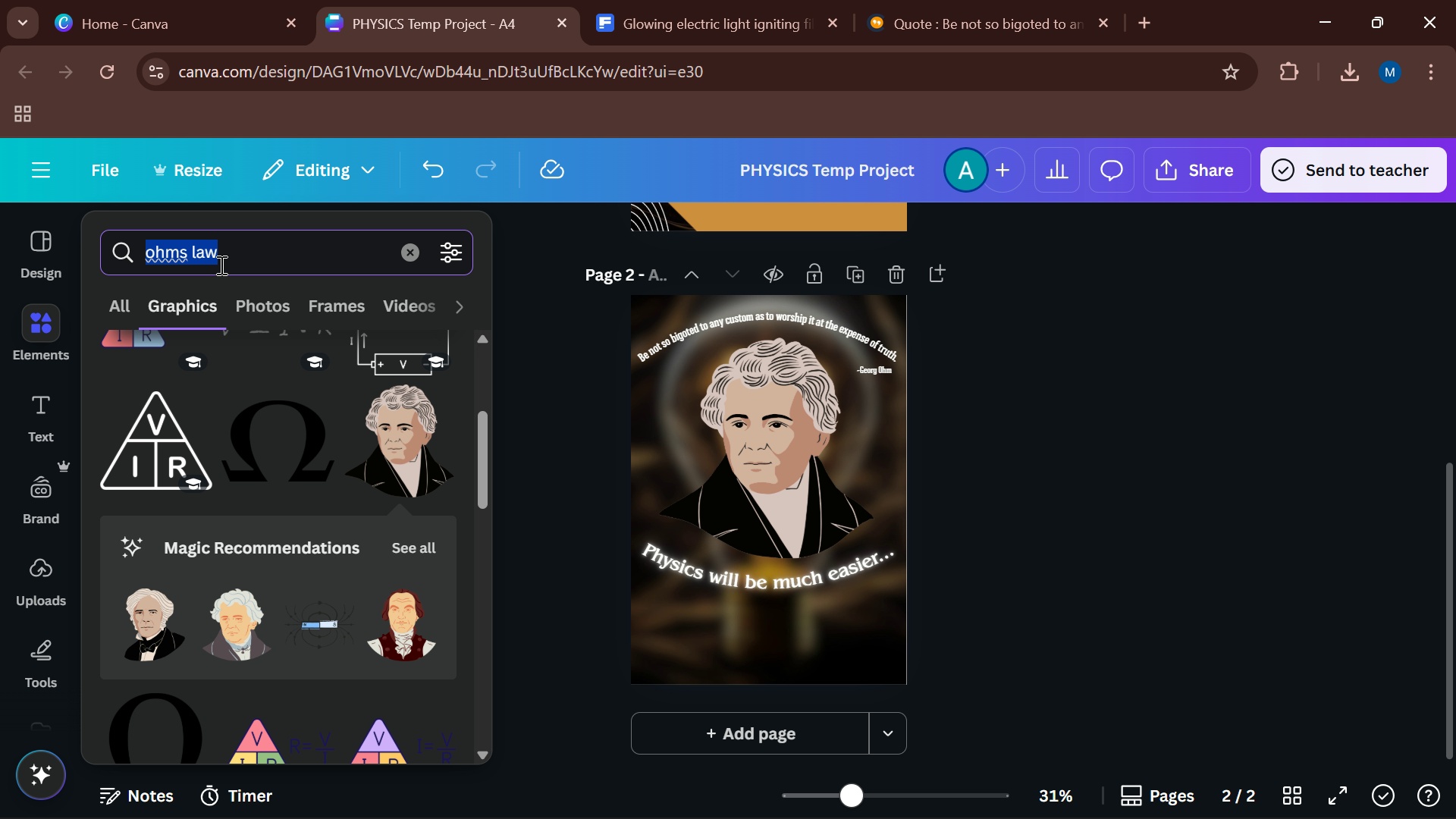 
type(lightbulb')
key(Backspace)
 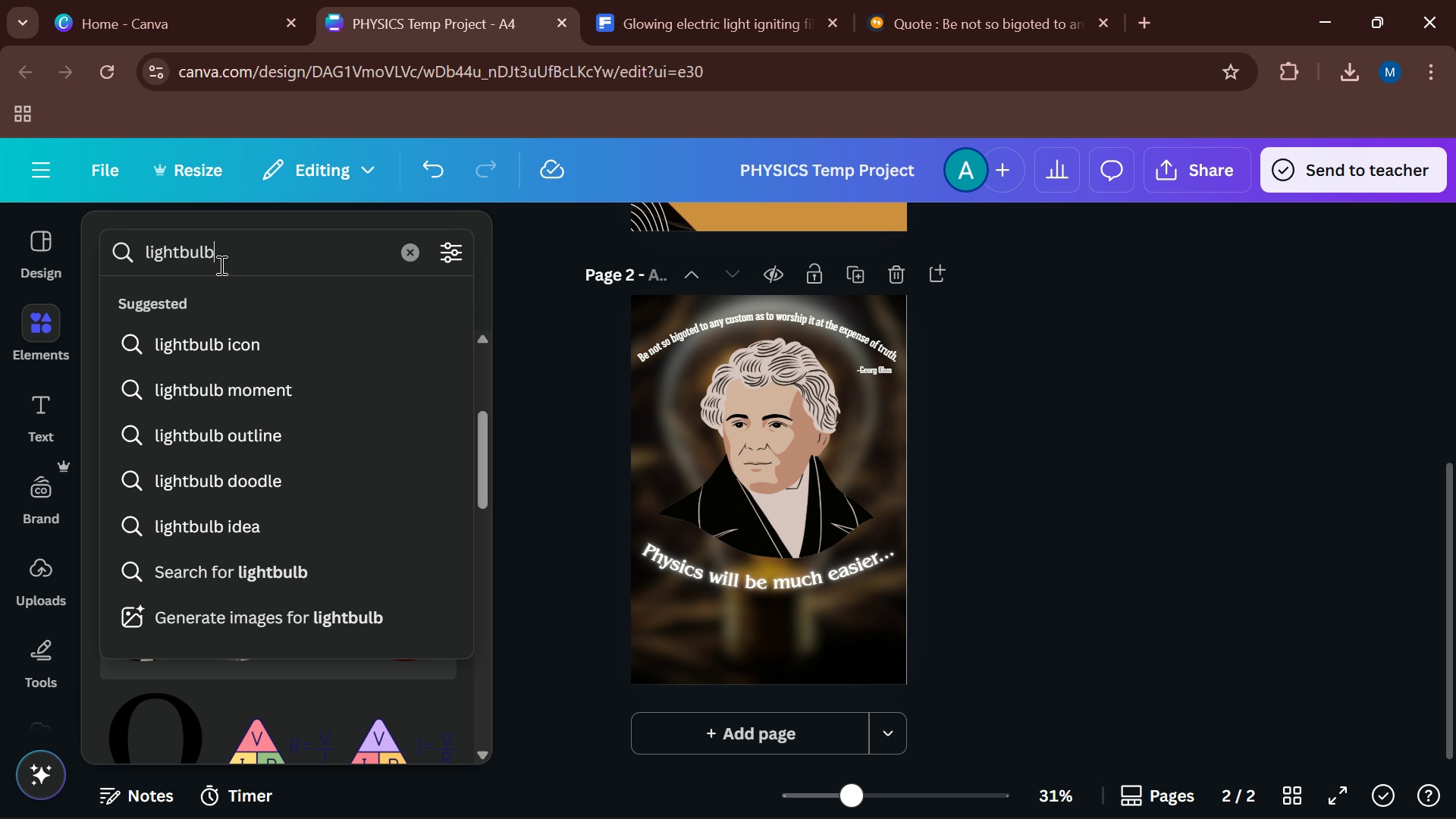 
key(Enter)
 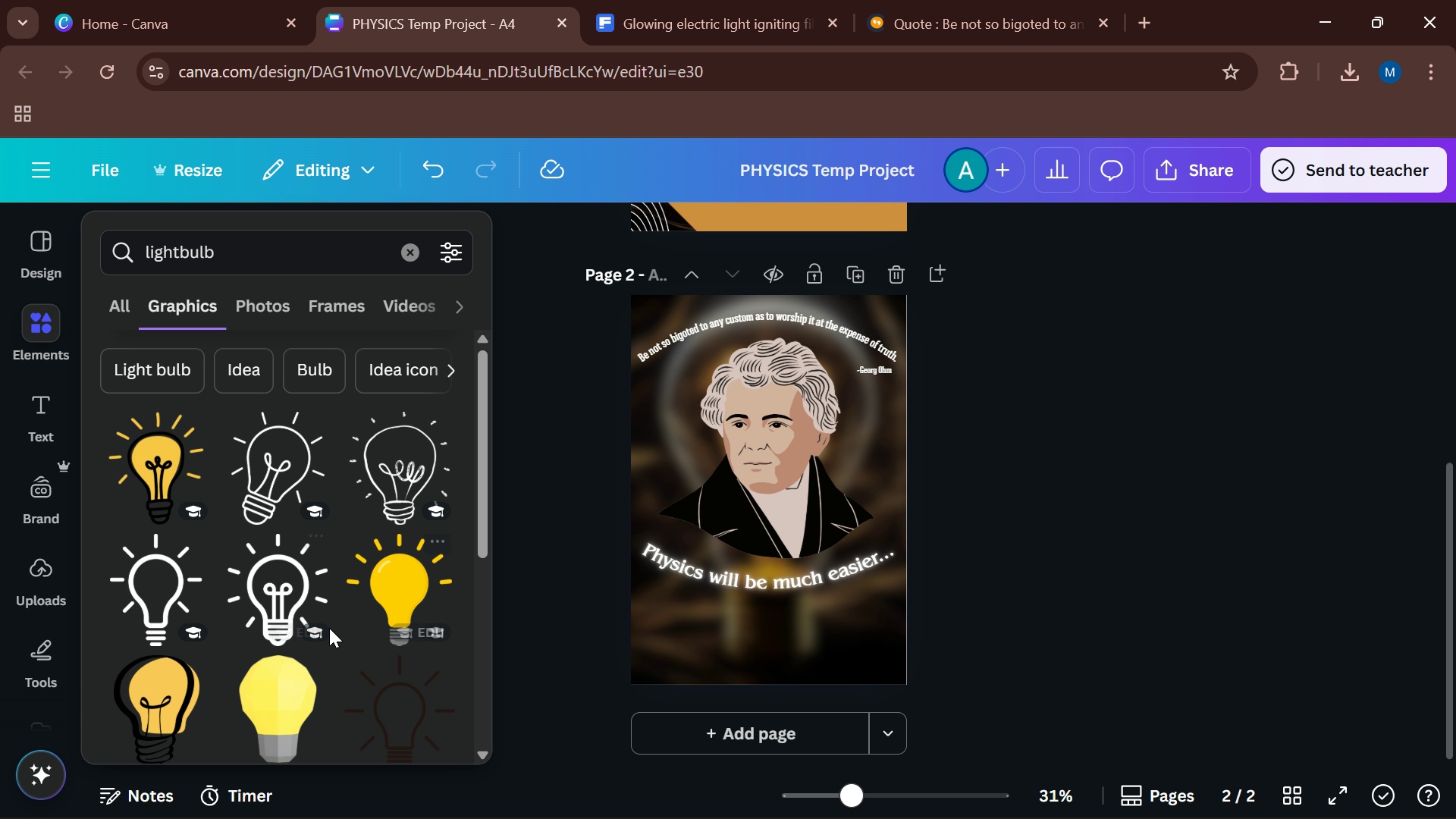 
wait(6.91)
 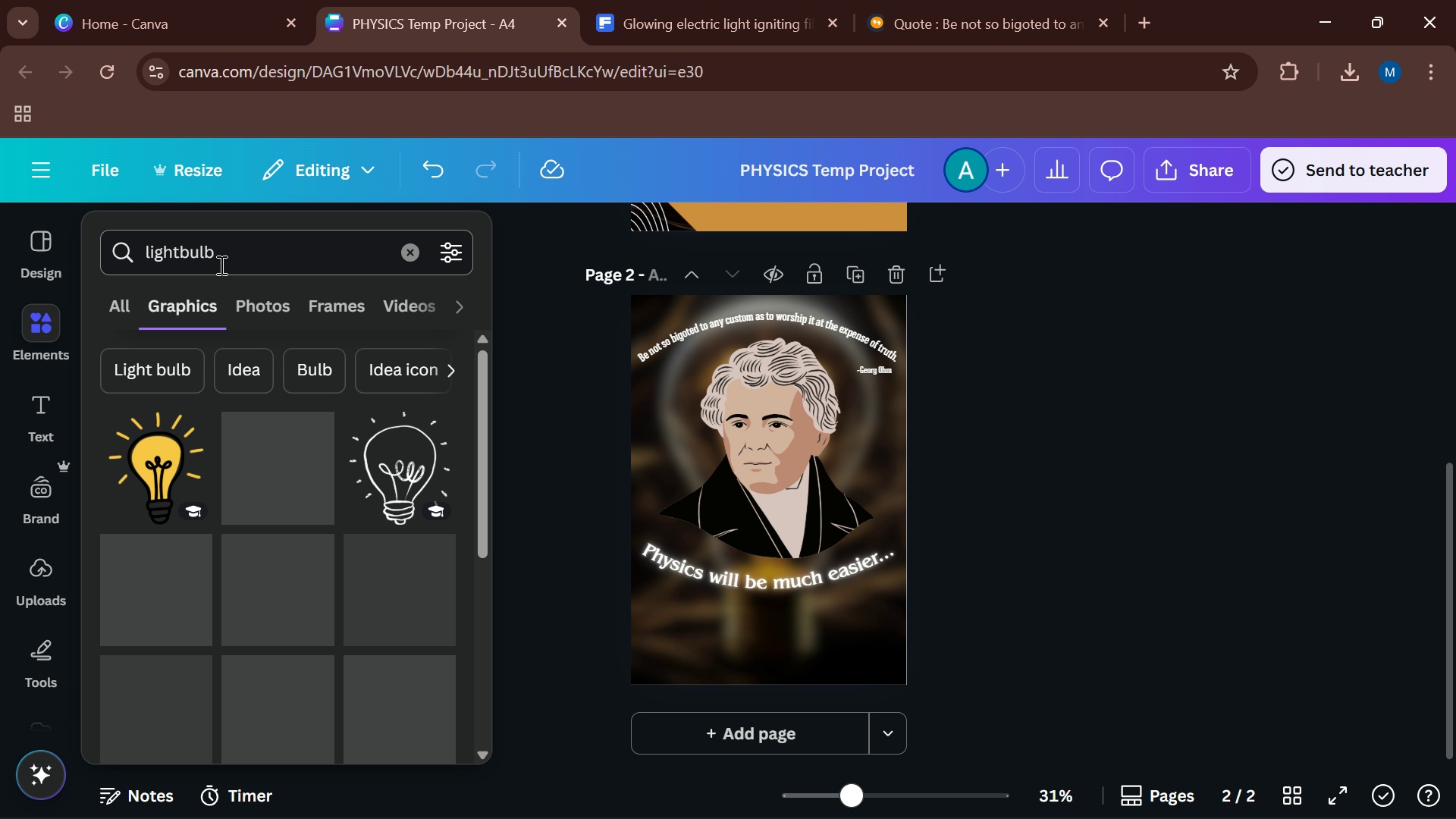 
left_click_drag(start_coordinate=[785, 500], to_coordinate=[878, 640])
 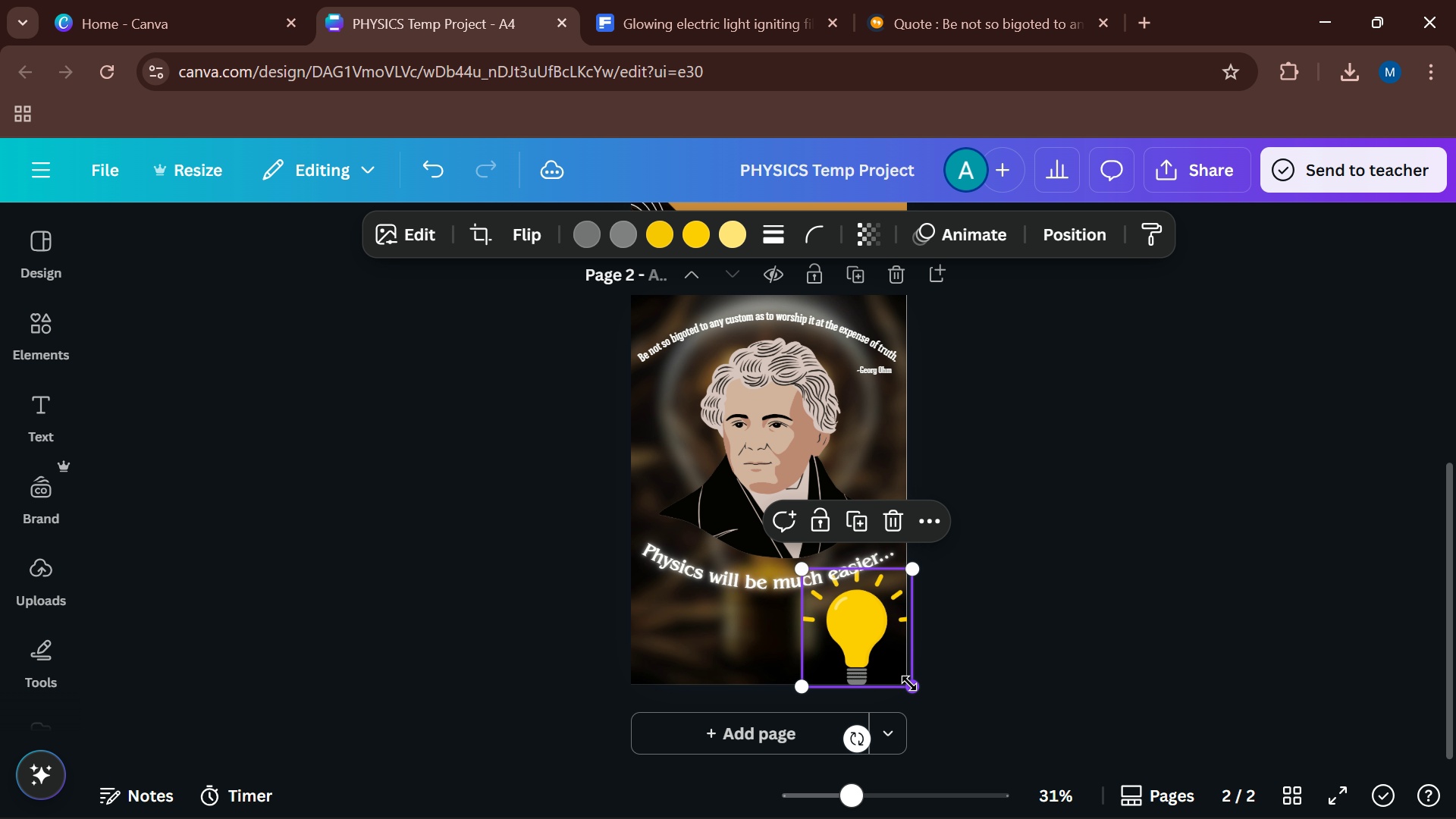 
left_click_drag(start_coordinate=[914, 686], to_coordinate=[845, 626])
 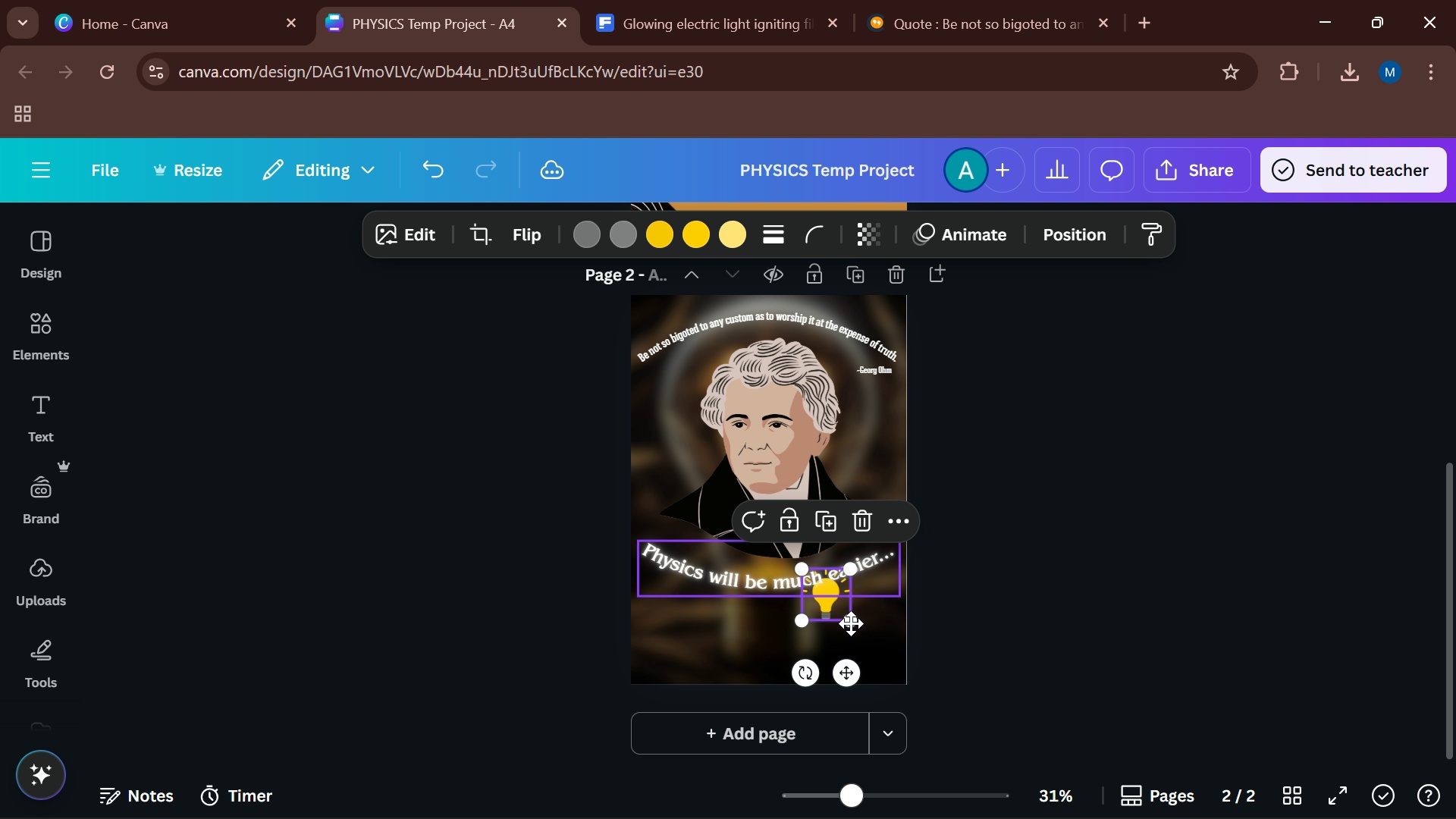 
left_click_drag(start_coordinate=[830, 596], to_coordinate=[874, 640])
 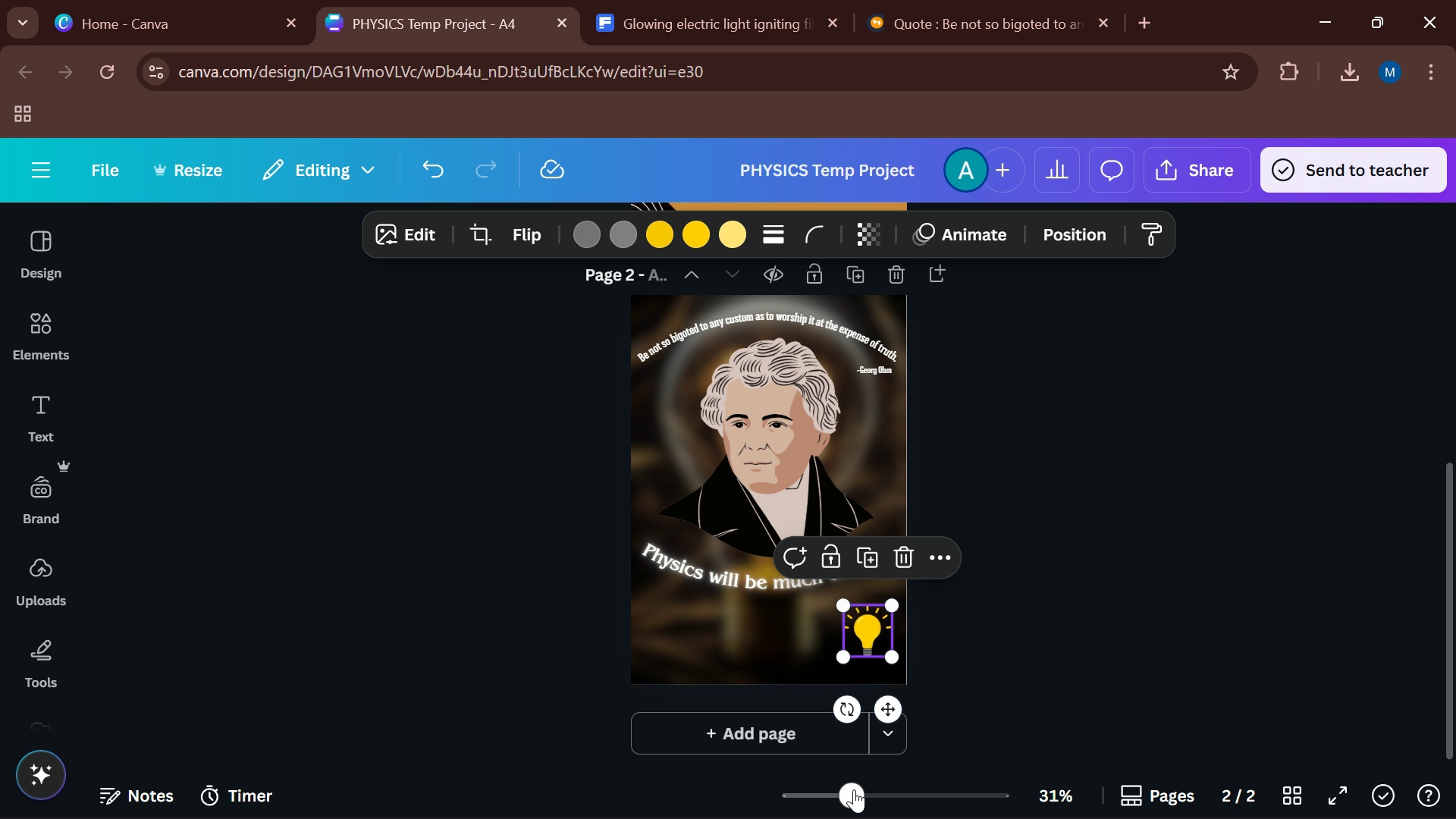 
left_click_drag(start_coordinate=[854, 790], to_coordinate=[900, 785])
 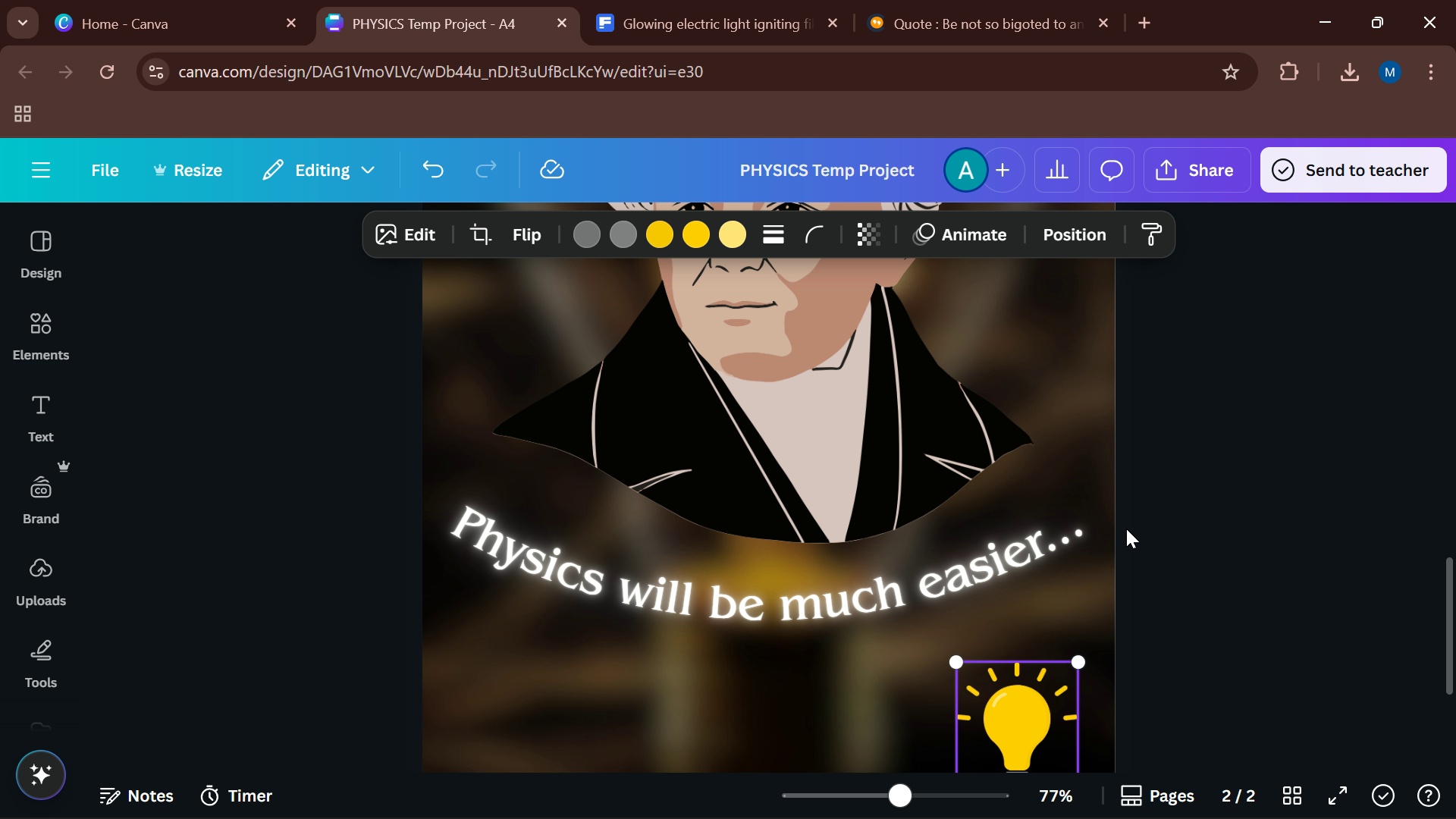 
scroll: coordinate [1126, 529], scroll_direction: down, amount: 2.0
 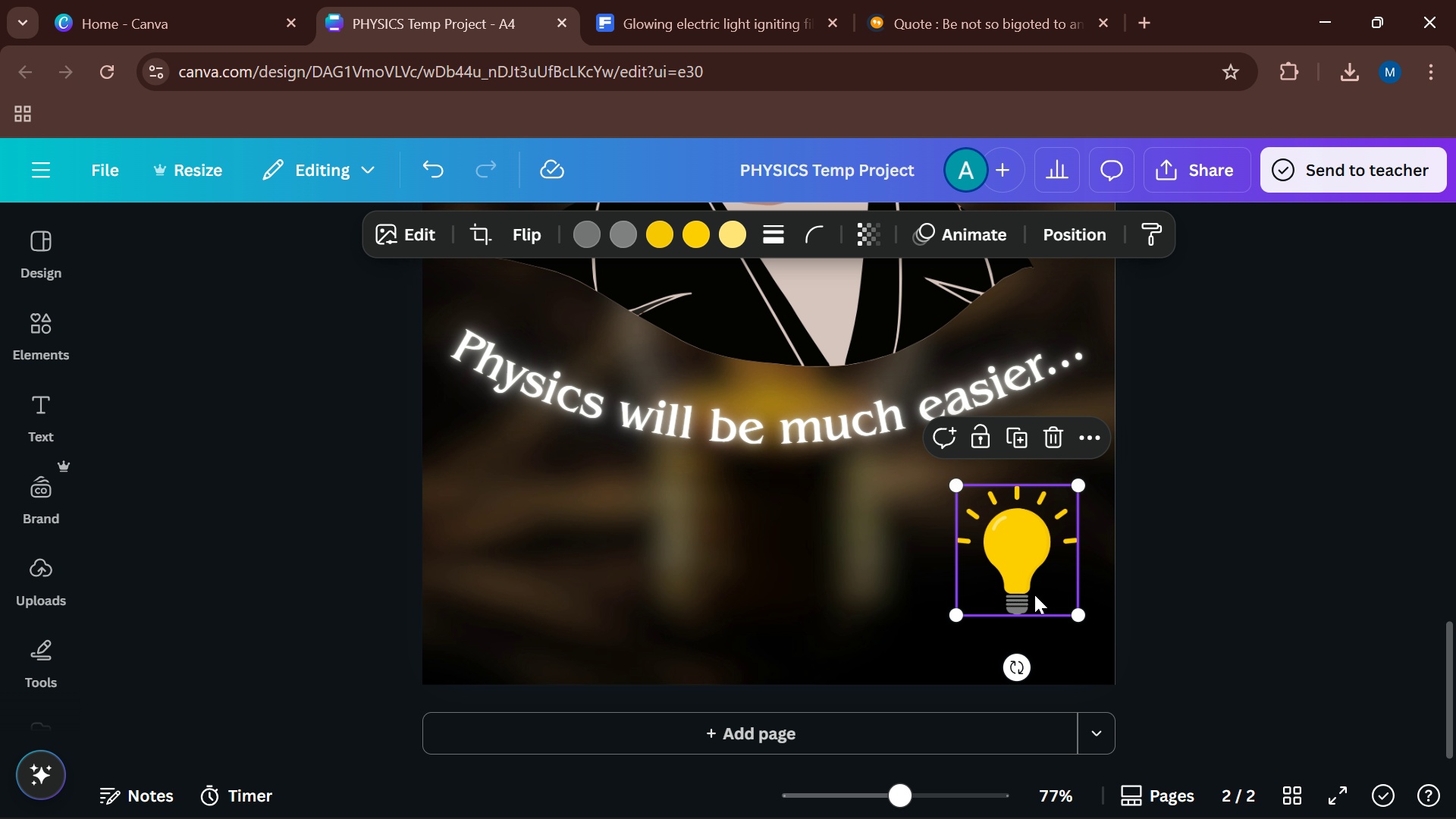 
left_click([1050, 431])
 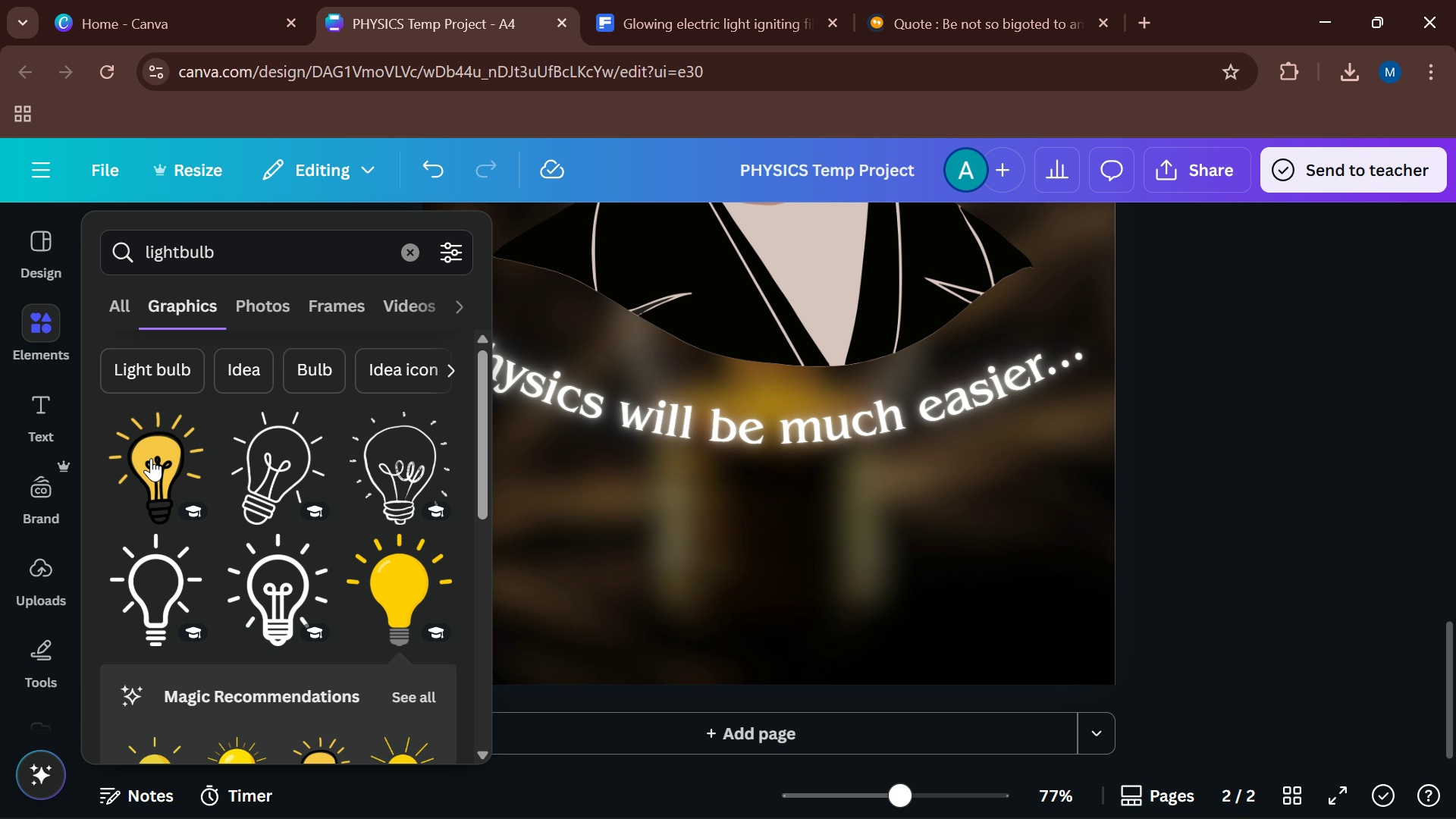 
scroll: coordinate [248, 576], scroll_direction: down, amount: 3.0
 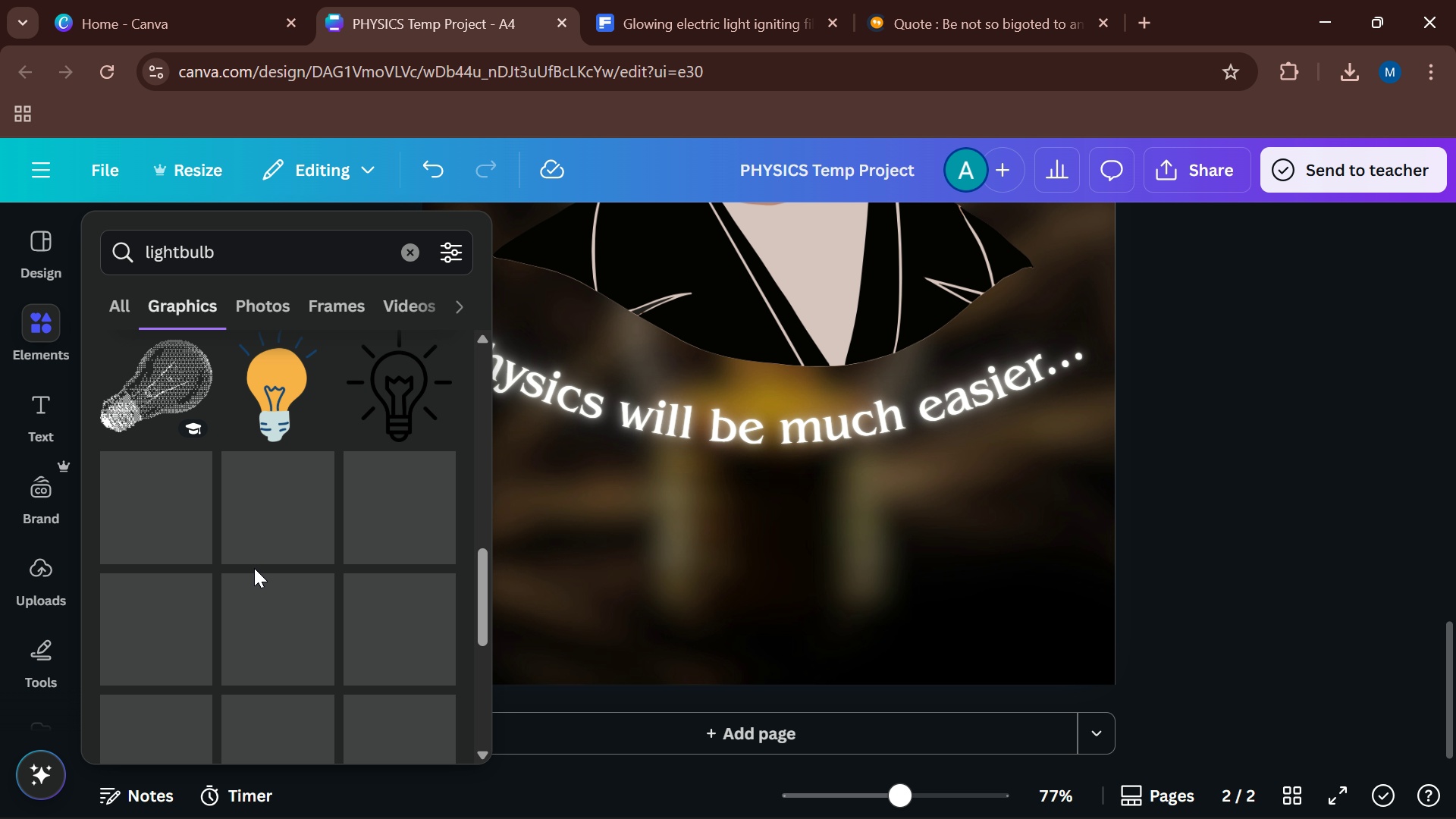 
scroll: coordinate [254, 568], scroll_direction: up, amount: 1.0
 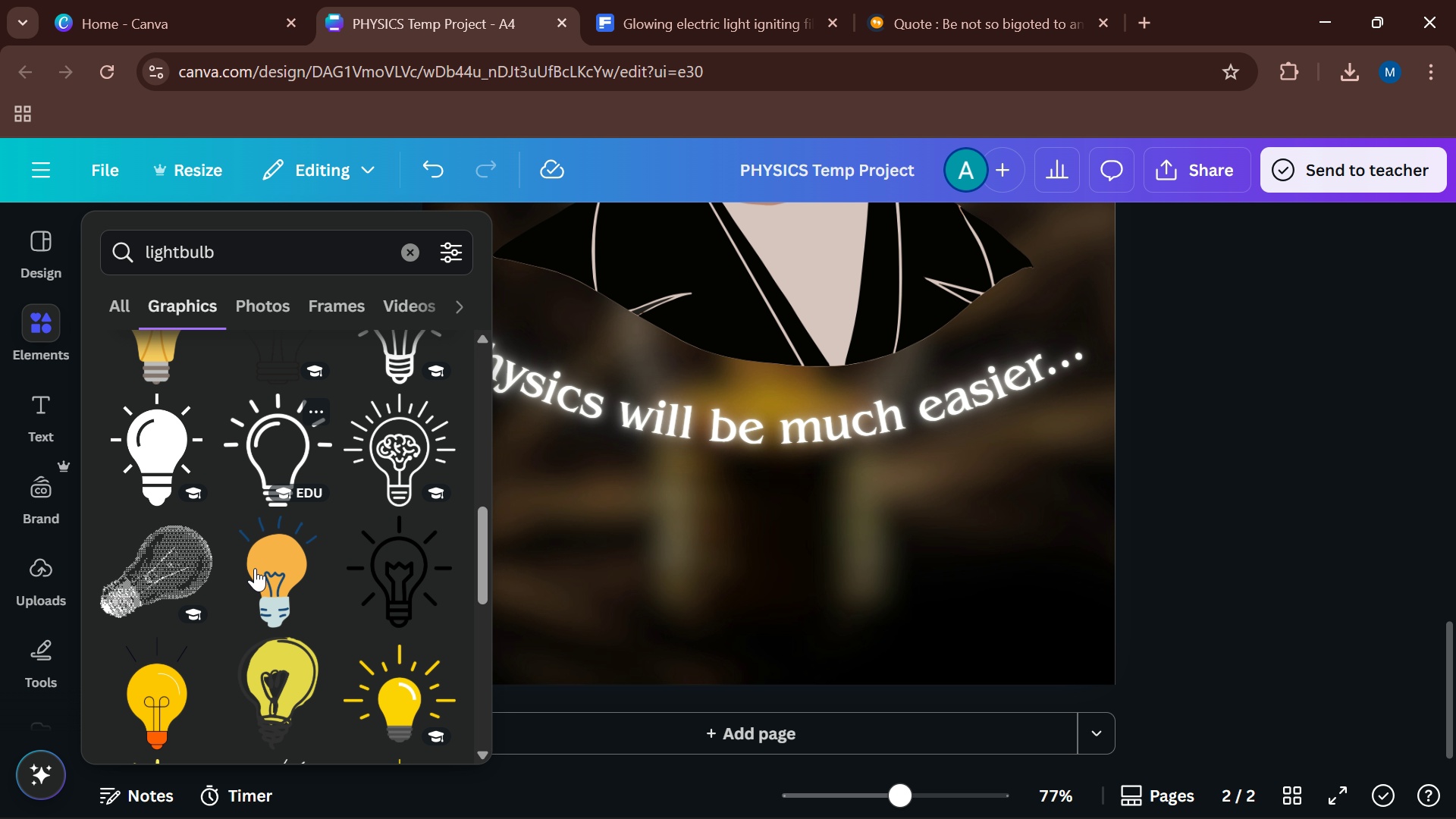 
scroll: coordinate [255, 568], scroll_direction: down, amount: 3.0
 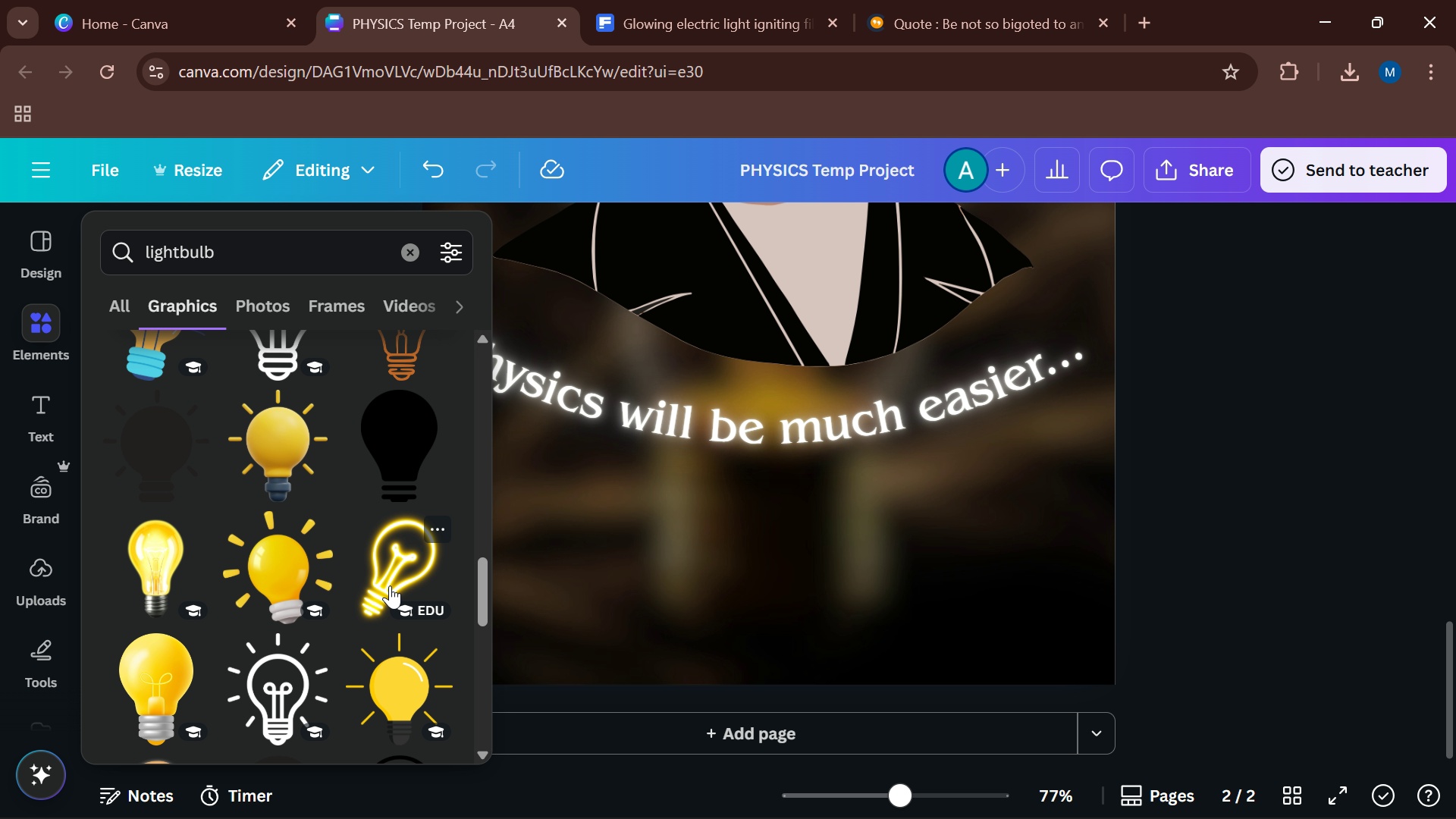 
left_click([390, 585])
 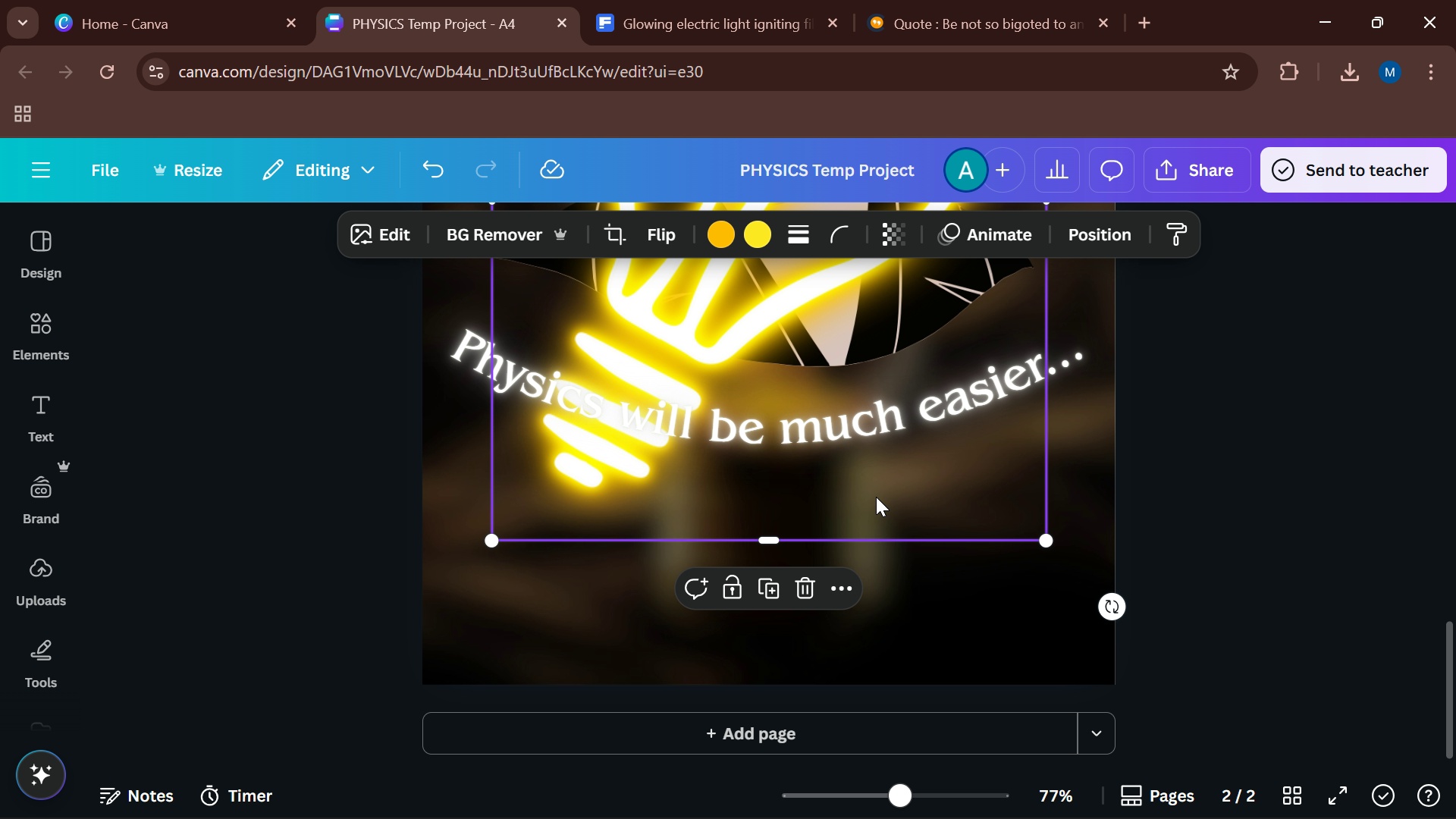 
left_click_drag(start_coordinate=[875, 496], to_coordinate=[977, 638])
 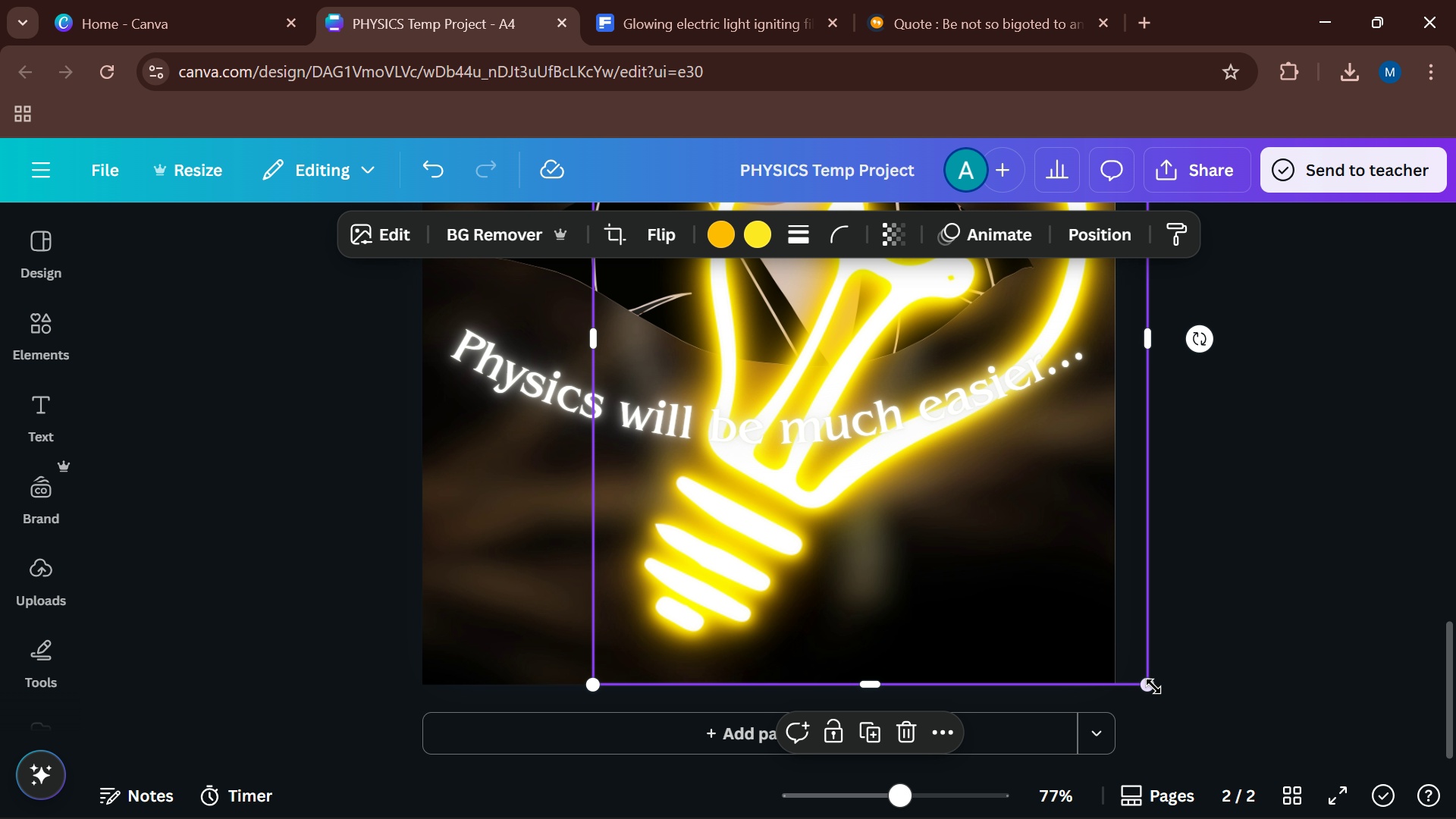 
left_click_drag(start_coordinate=[1153, 686], to_coordinate=[719, 413])
 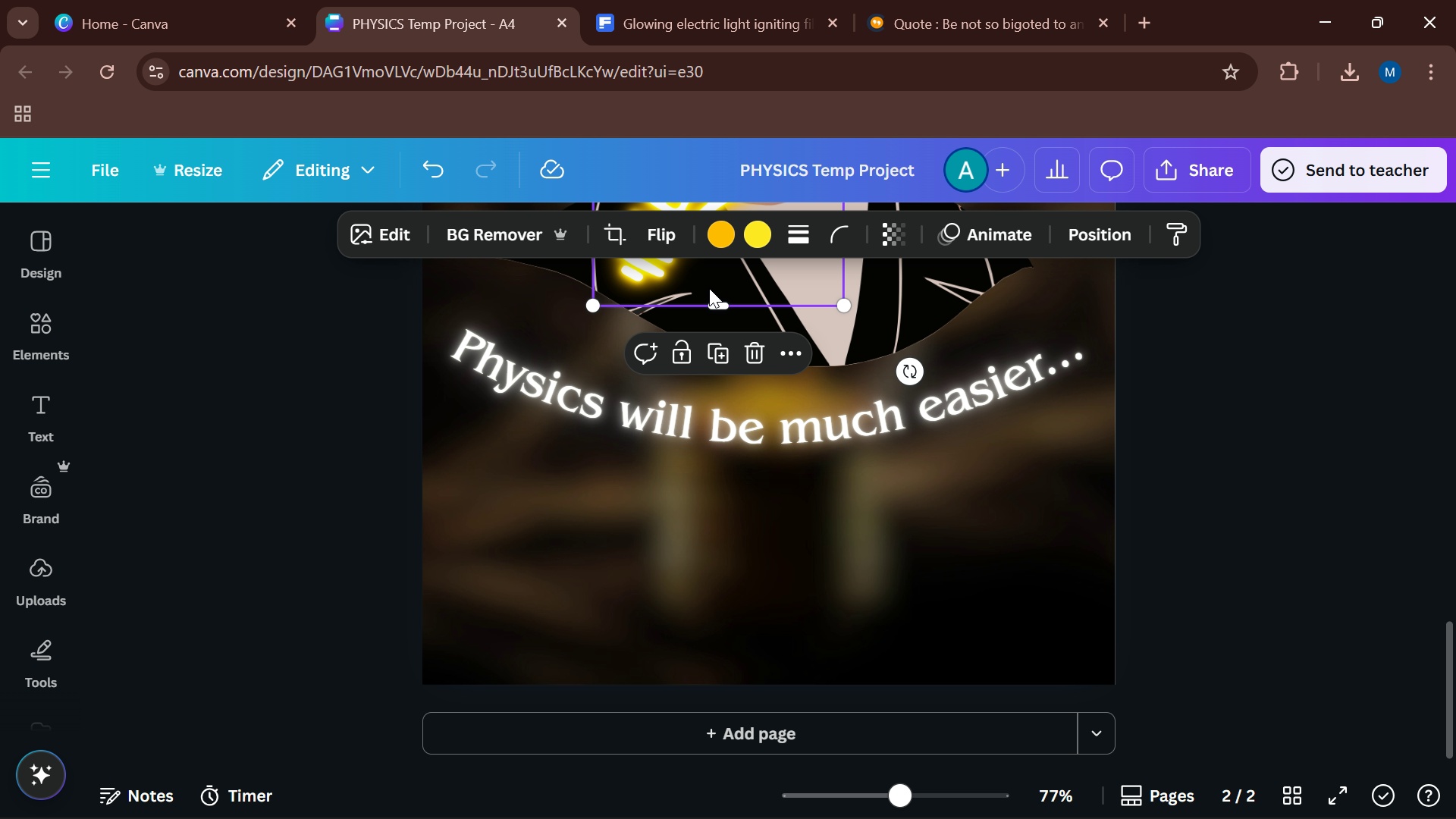 
left_click_drag(start_coordinate=[700, 275], to_coordinate=[980, 653])
 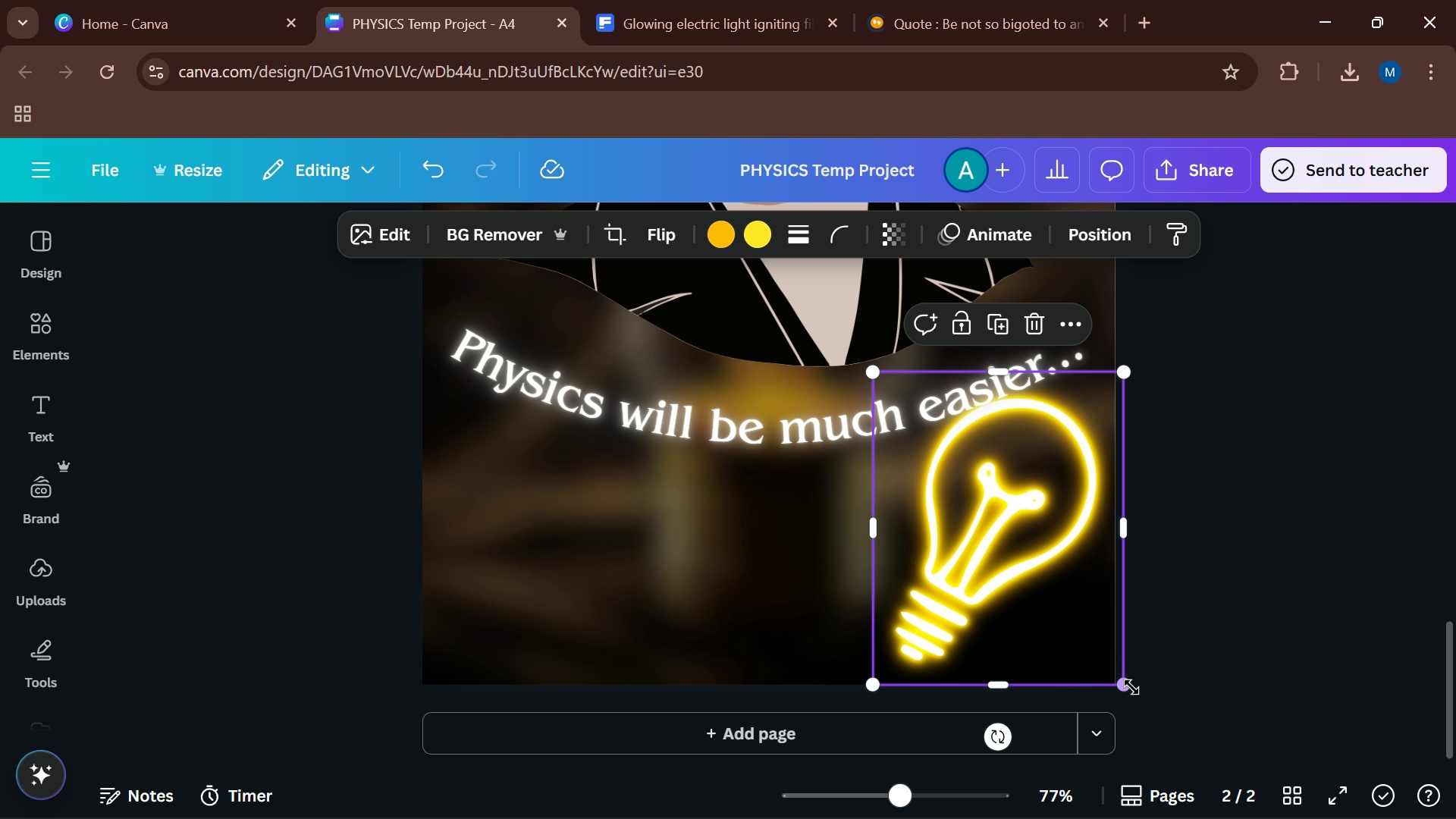 
left_click_drag(start_coordinate=[1131, 687], to_coordinate=[961, 532])
 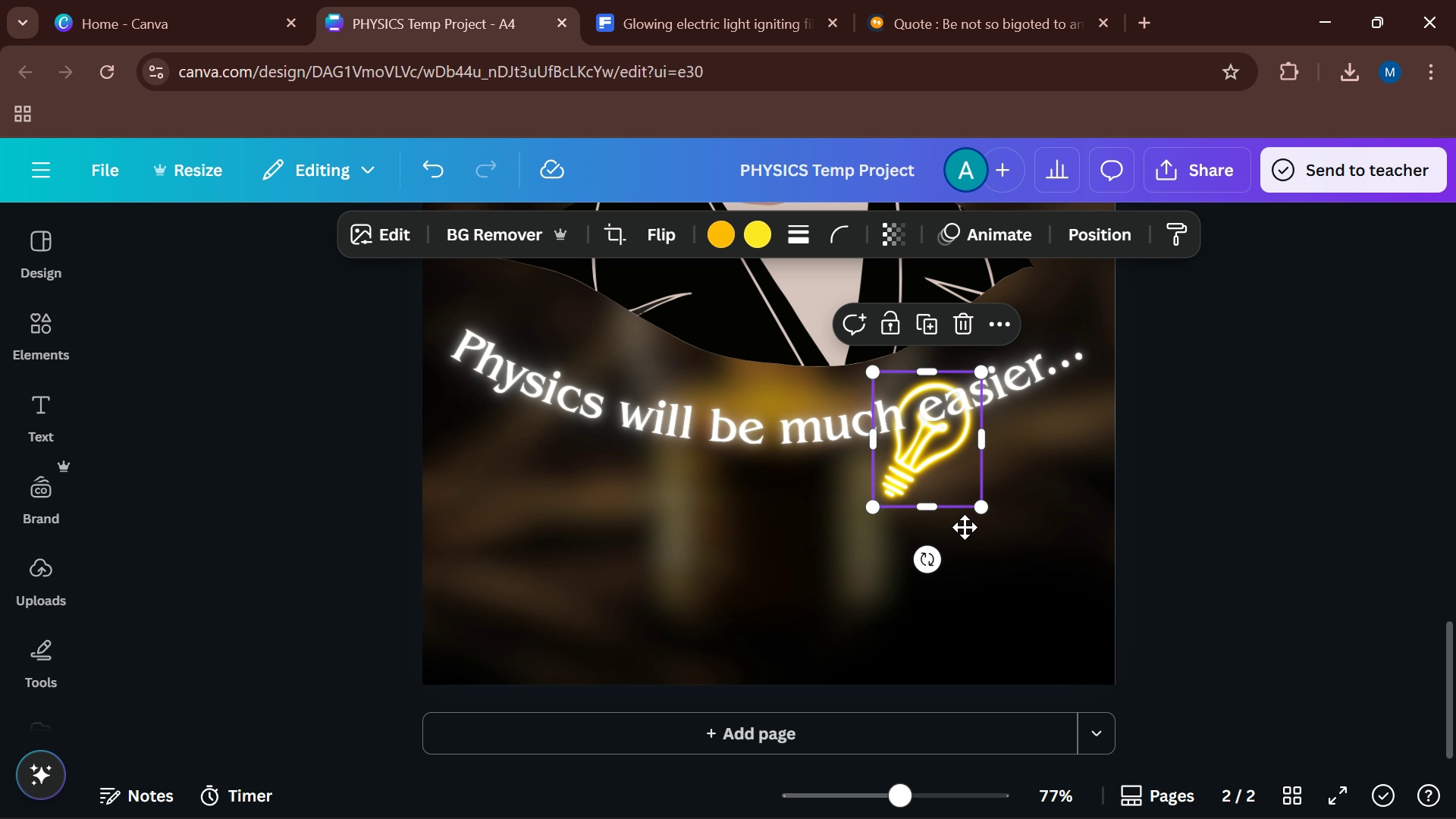 
left_click_drag(start_coordinate=[937, 472], to_coordinate=[1031, 600])
 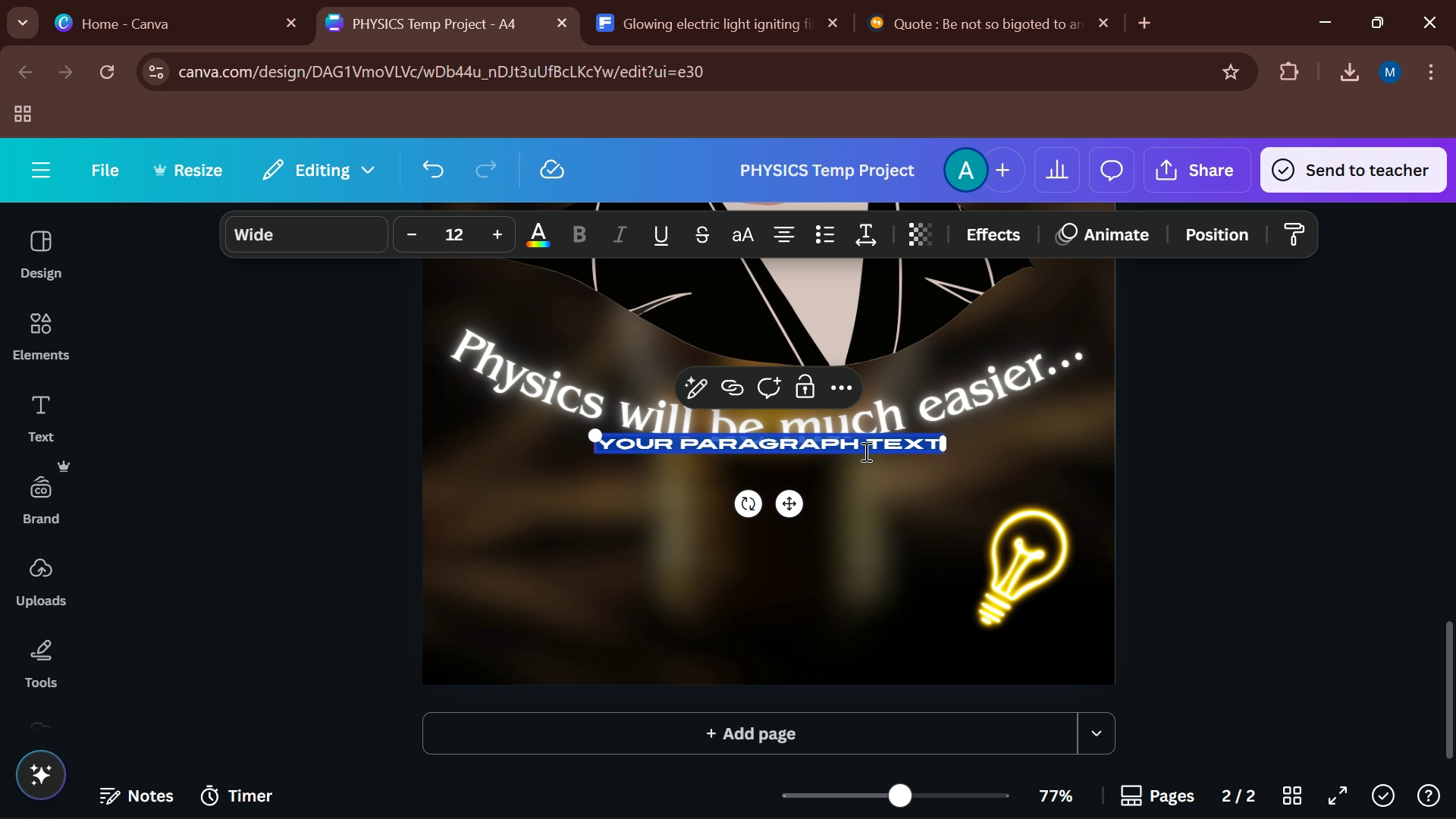 
type(mr/ John Doe)
 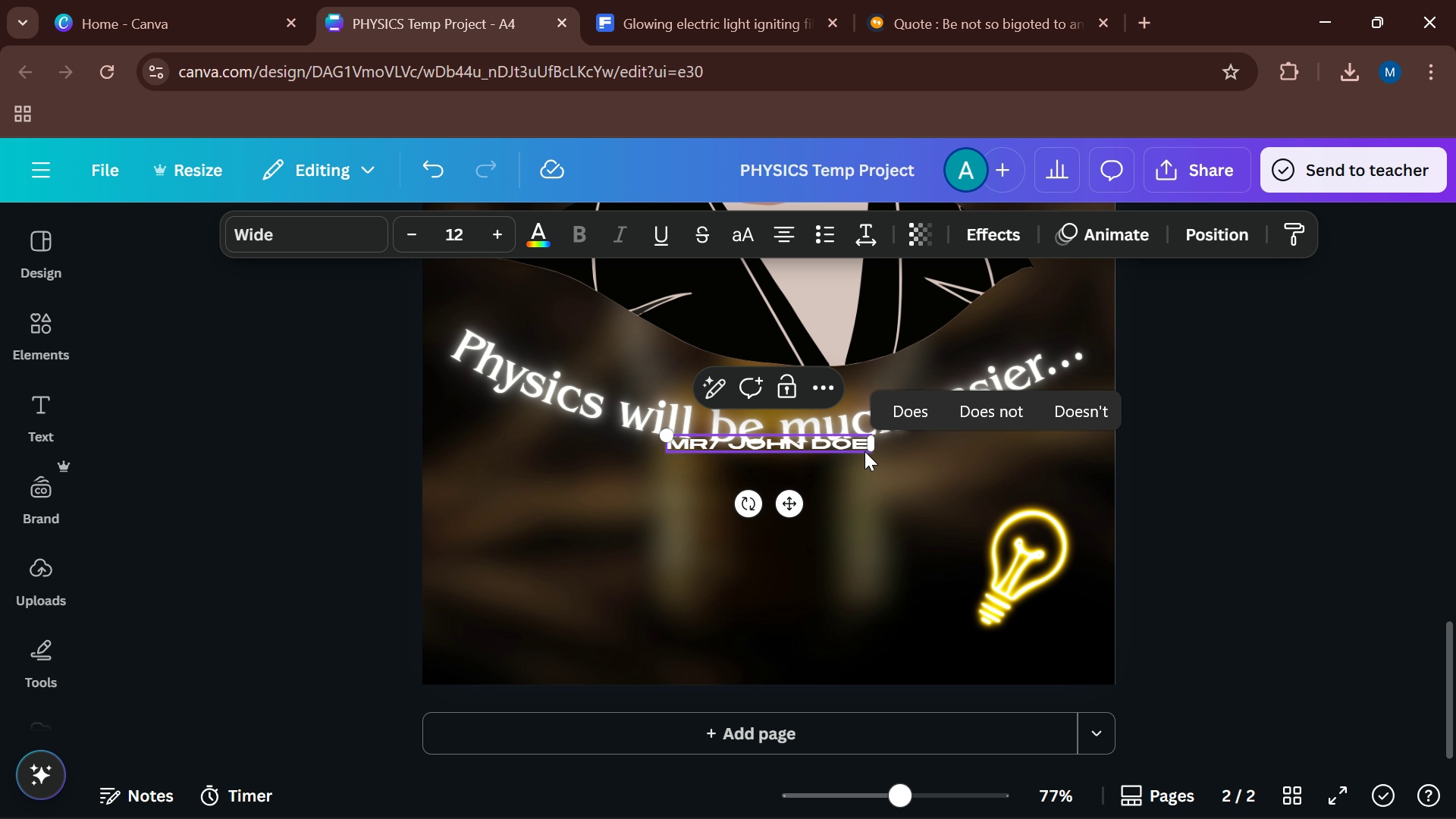 
left_click_drag(start_coordinate=[791, 496], to_coordinate=[1012, 695])
 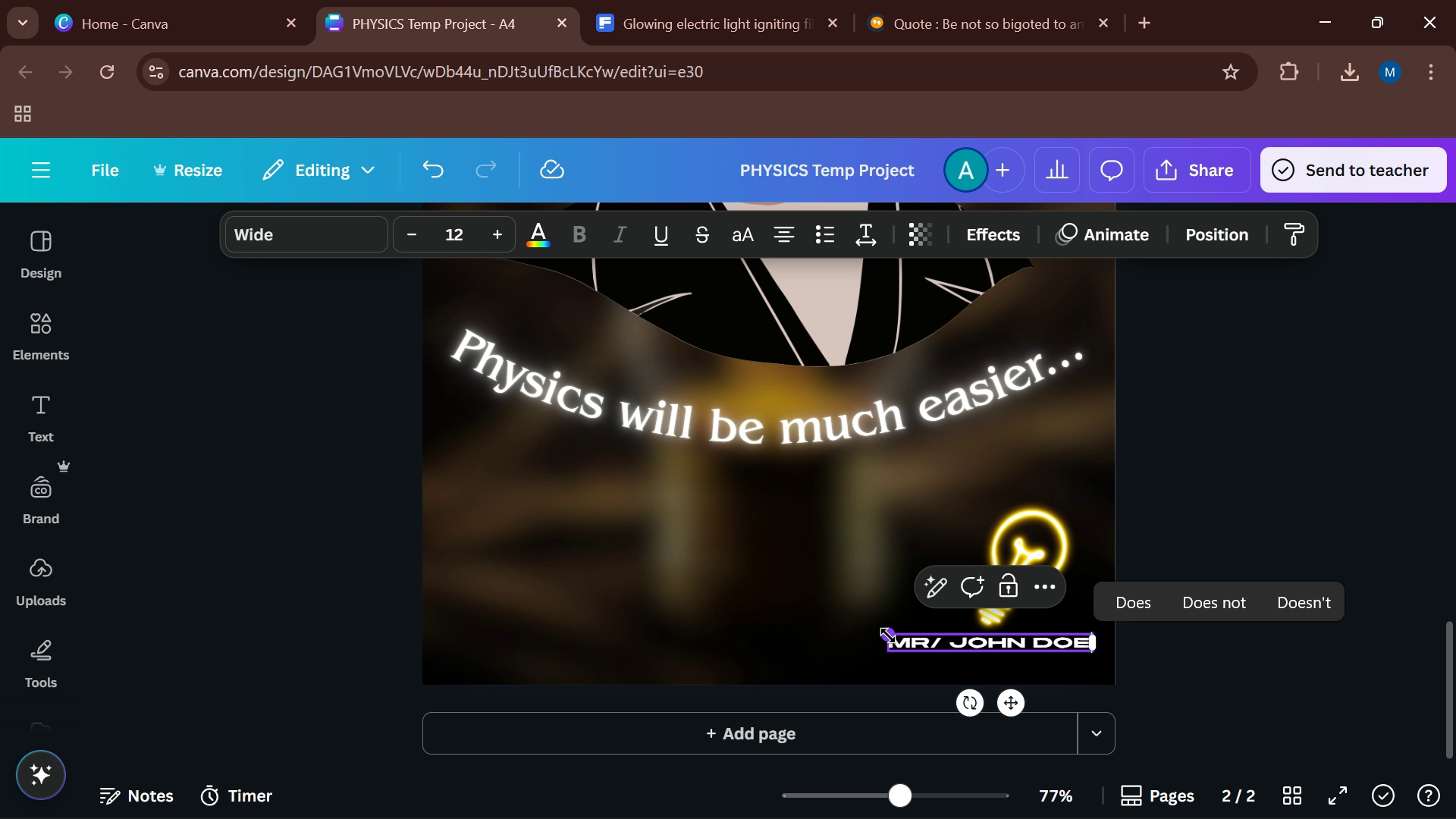 
left_click_drag(start_coordinate=[887, 634], to_coordinate=[934, 656])
 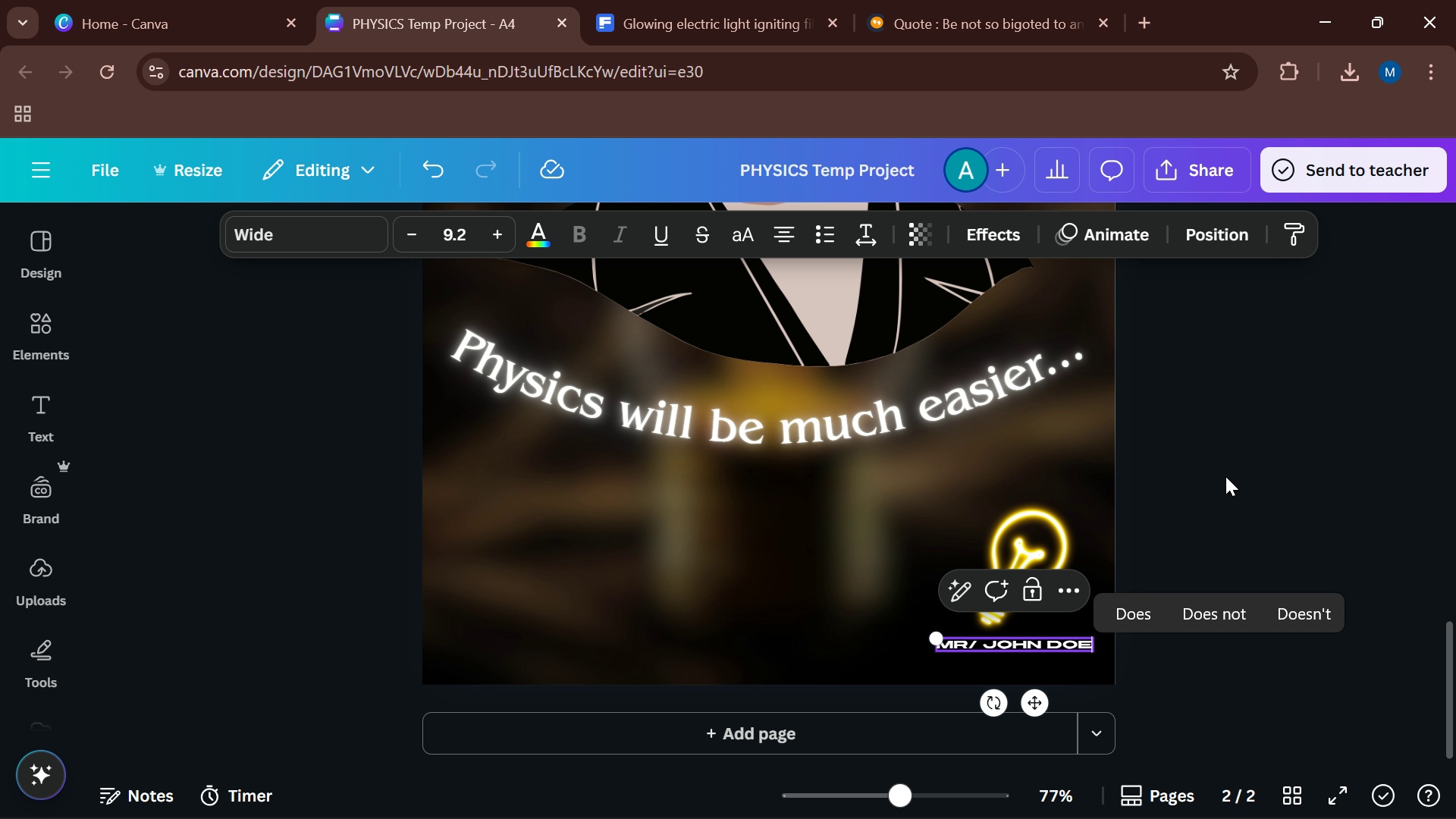 
left_click([1225, 476])
 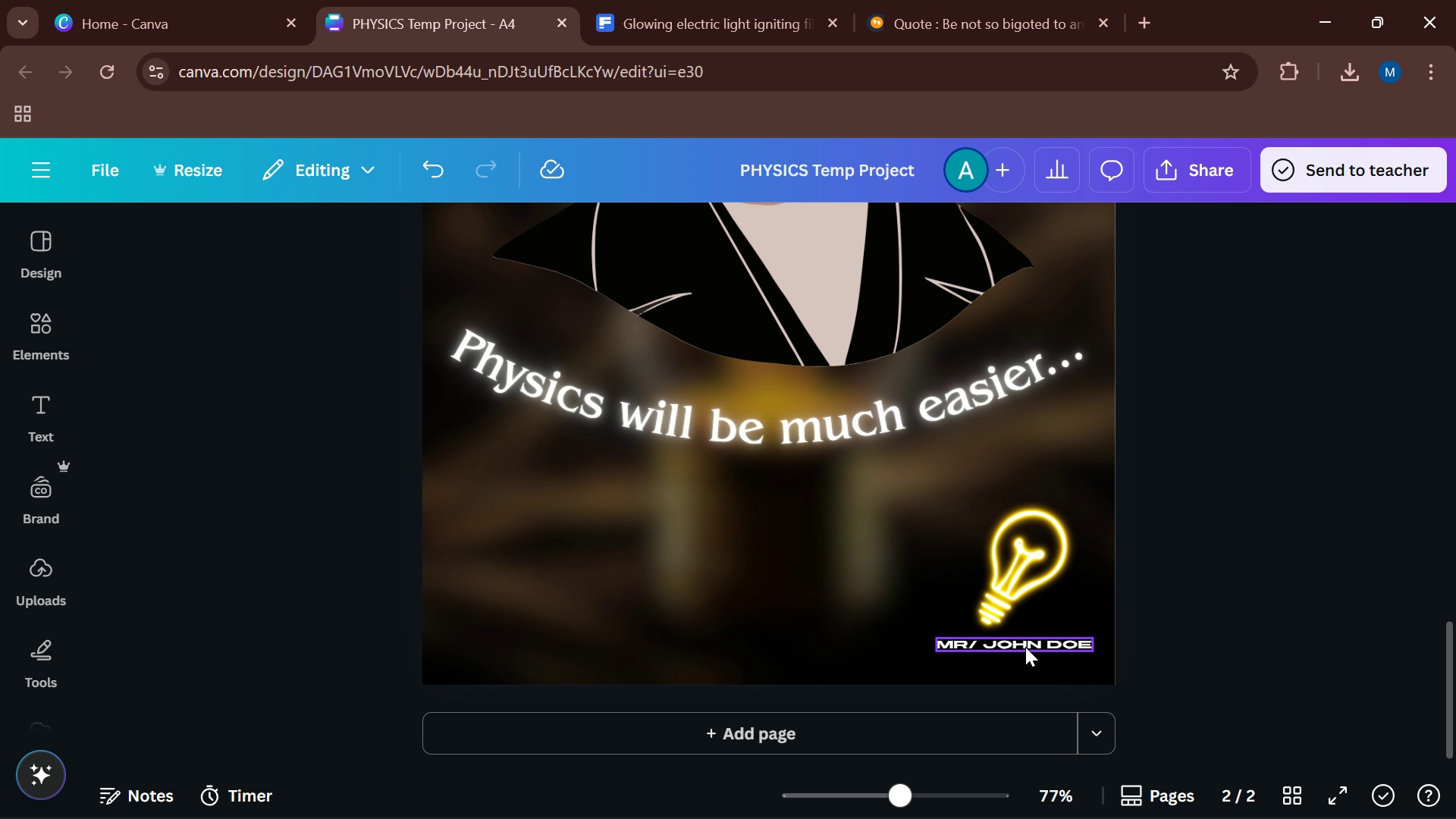 
left_click([1025, 647])
 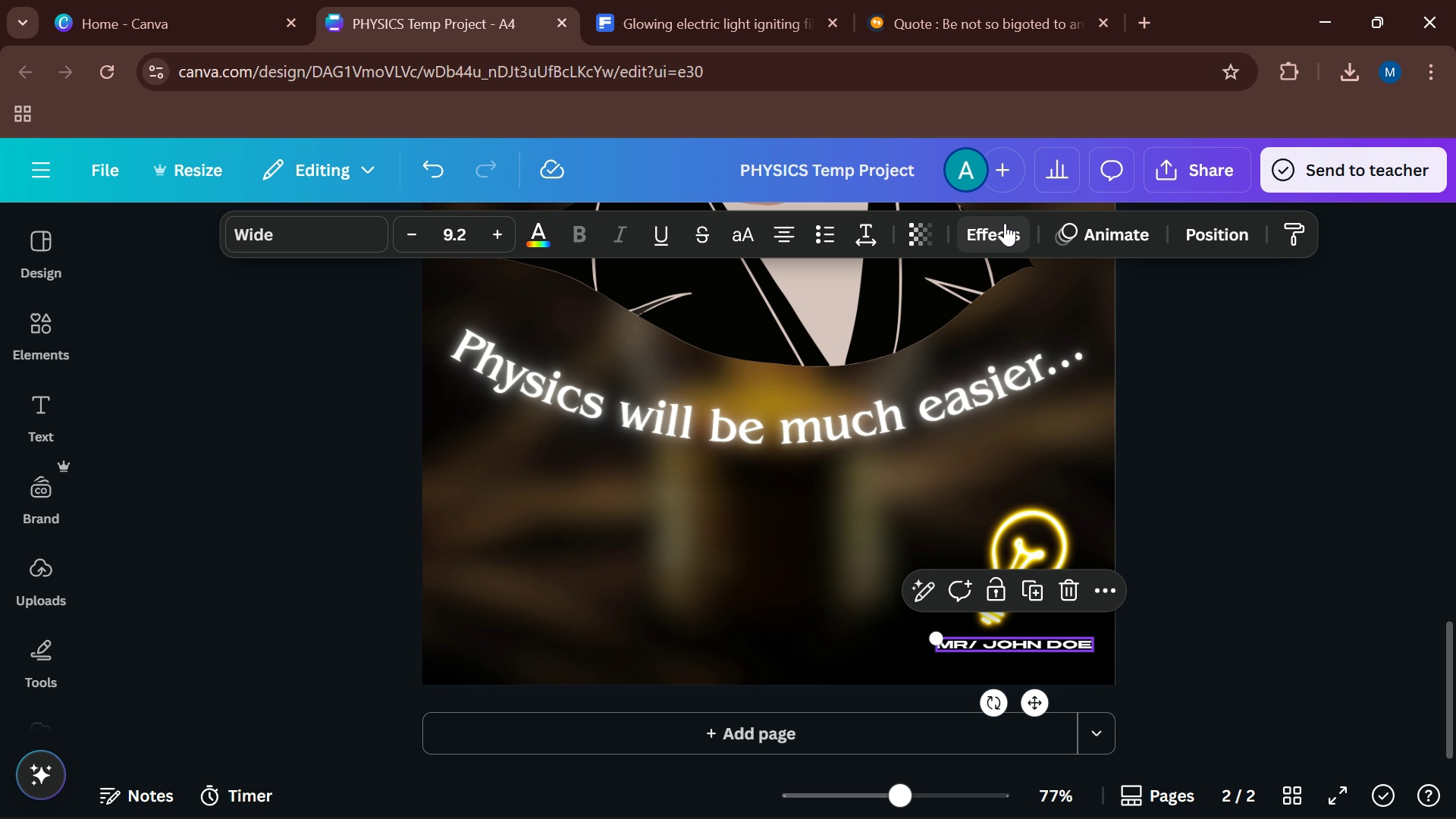 
left_click([1005, 223])
 